 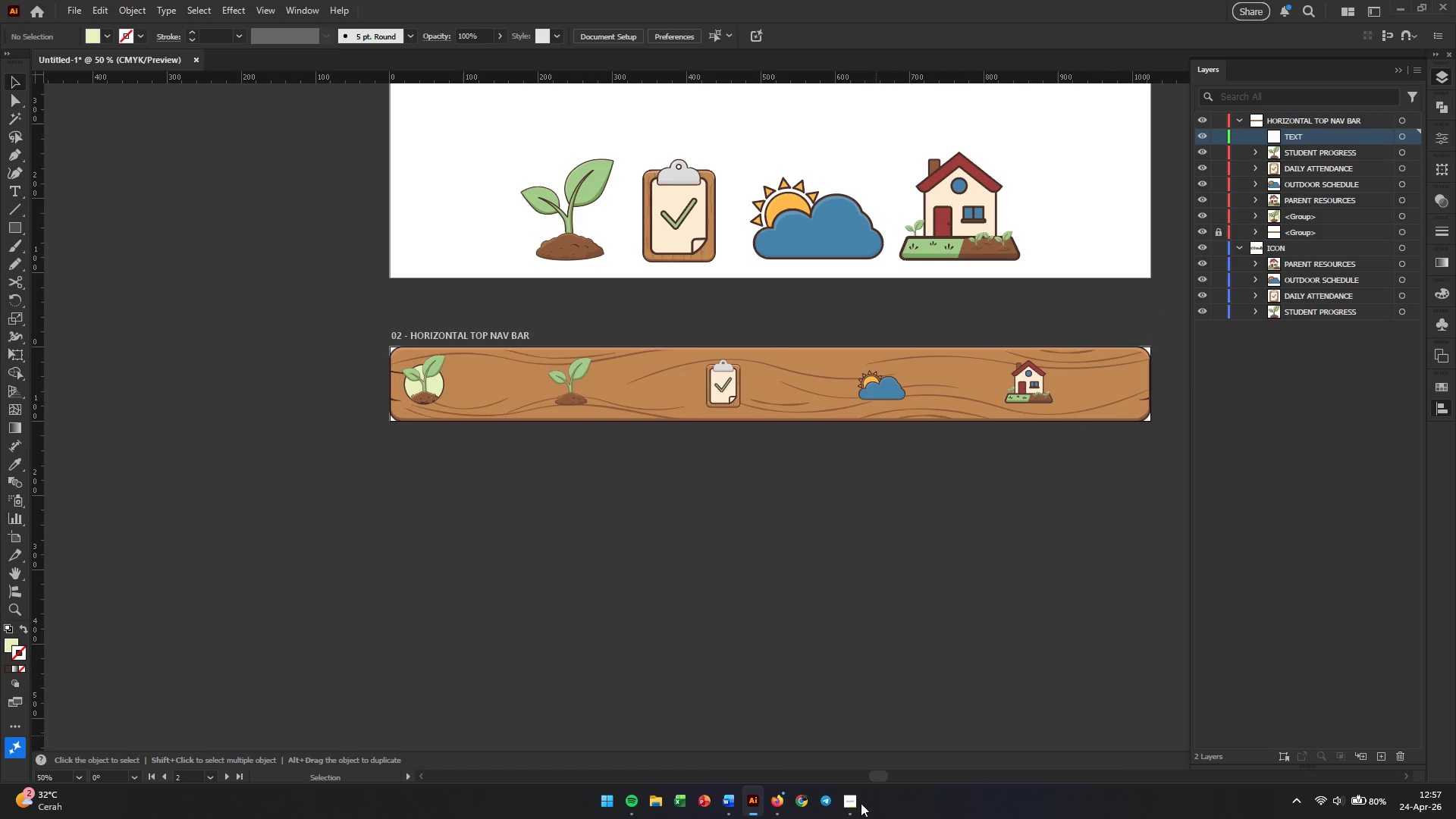 
scroll: coordinate [433, 400], scroll_direction: up, amount: 2.0
 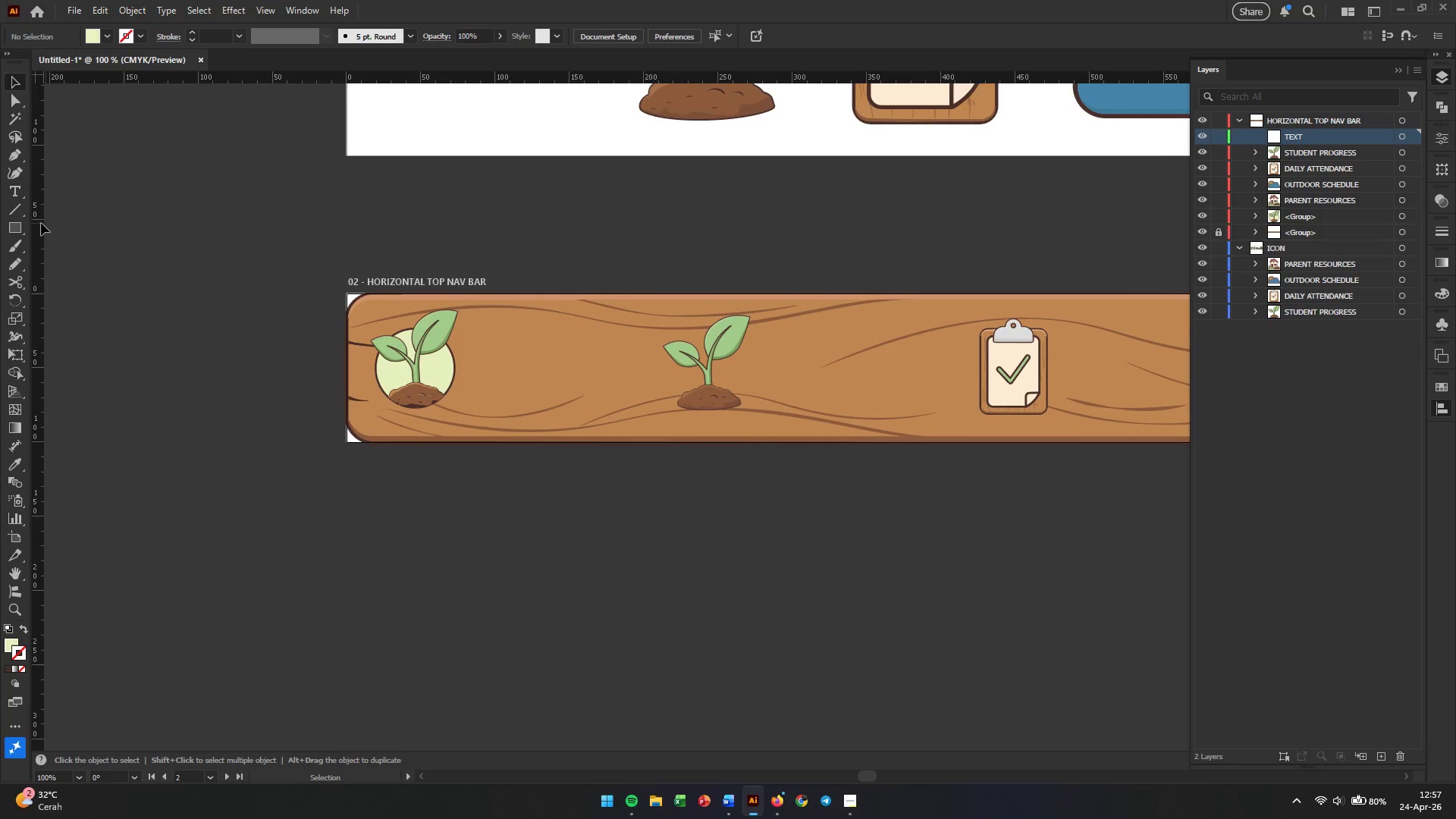 
left_click([15, 192])
 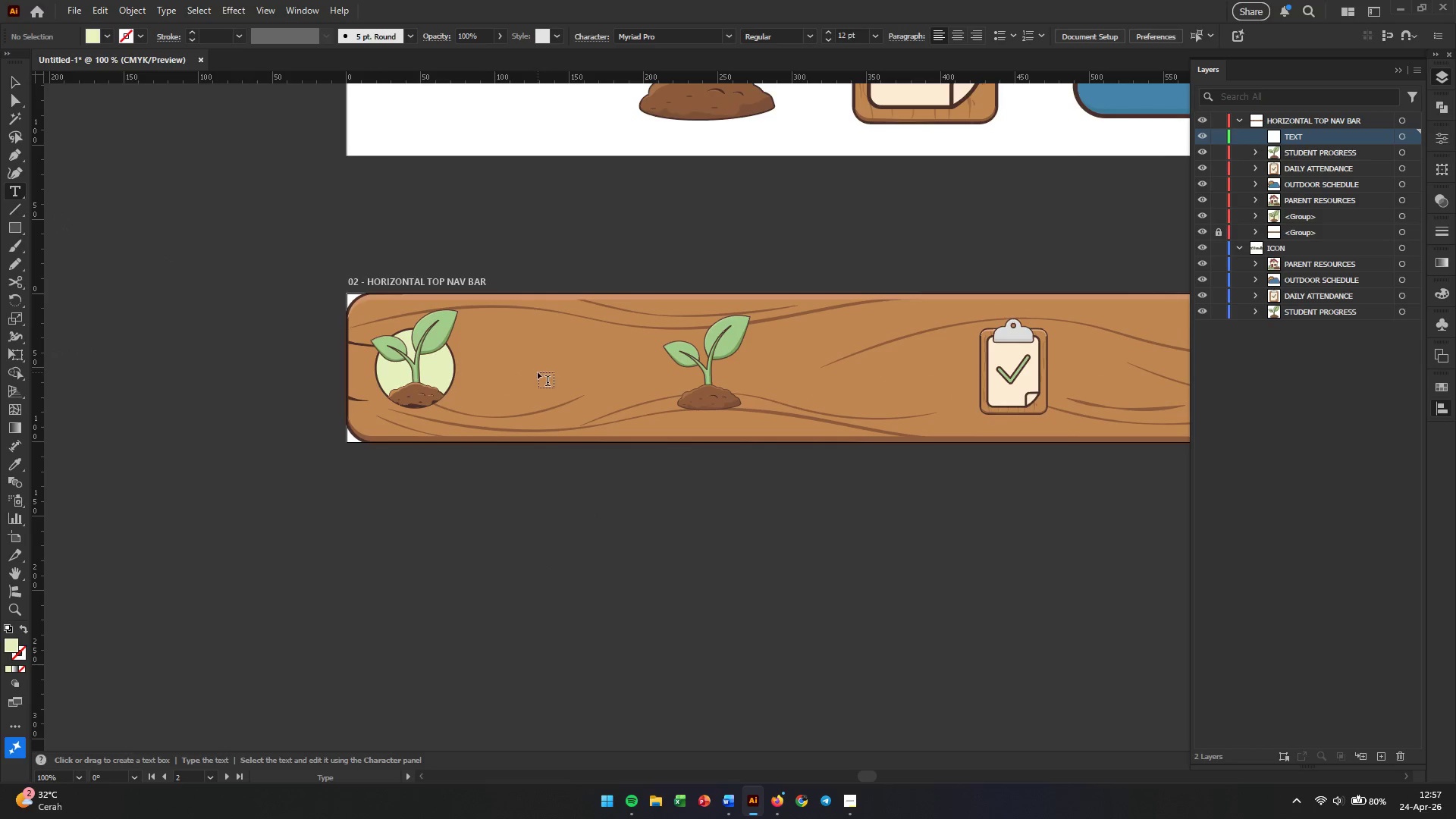 
left_click([529, 370])
 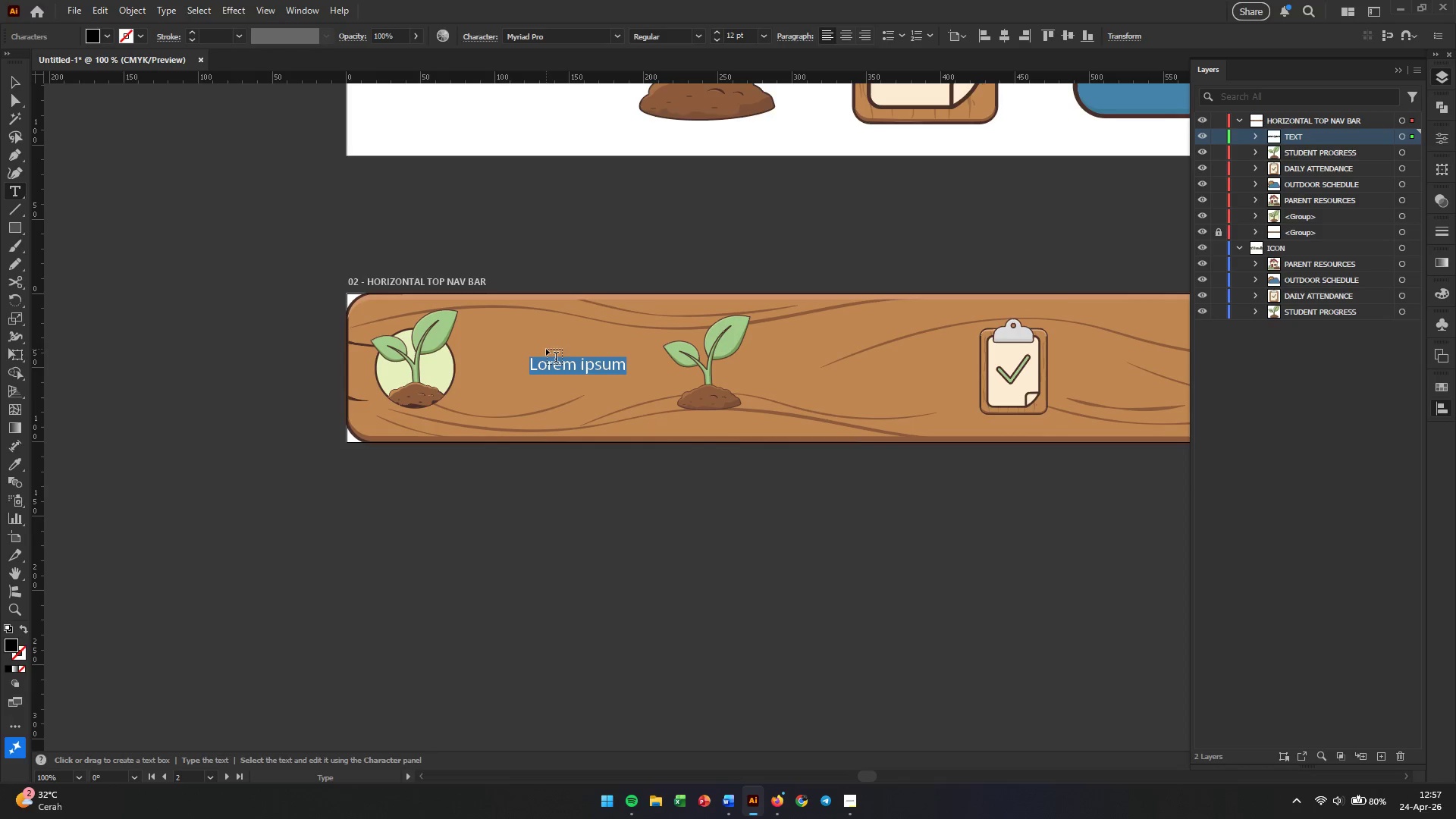 
type(Seed)
 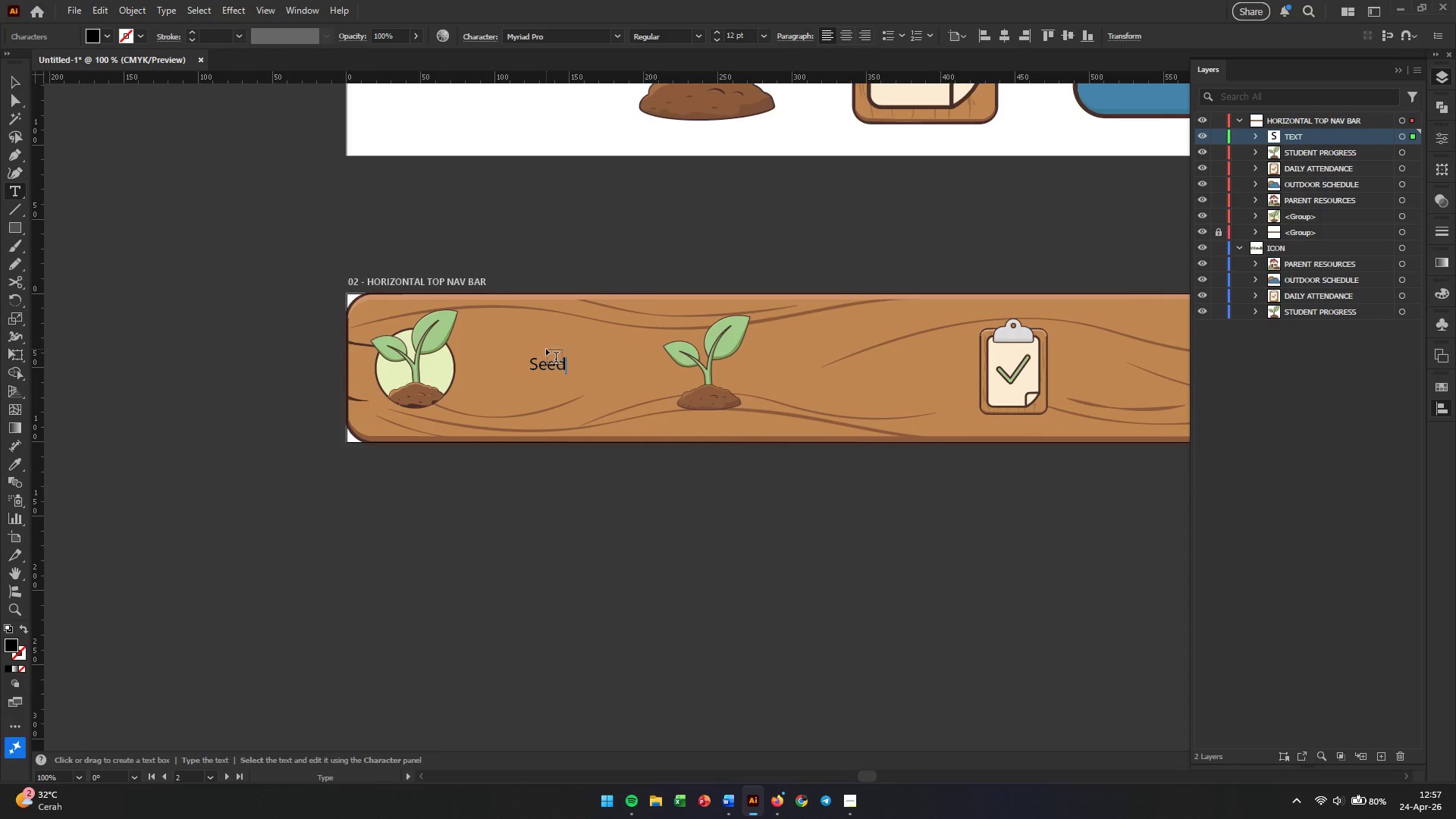 
type(lings)
 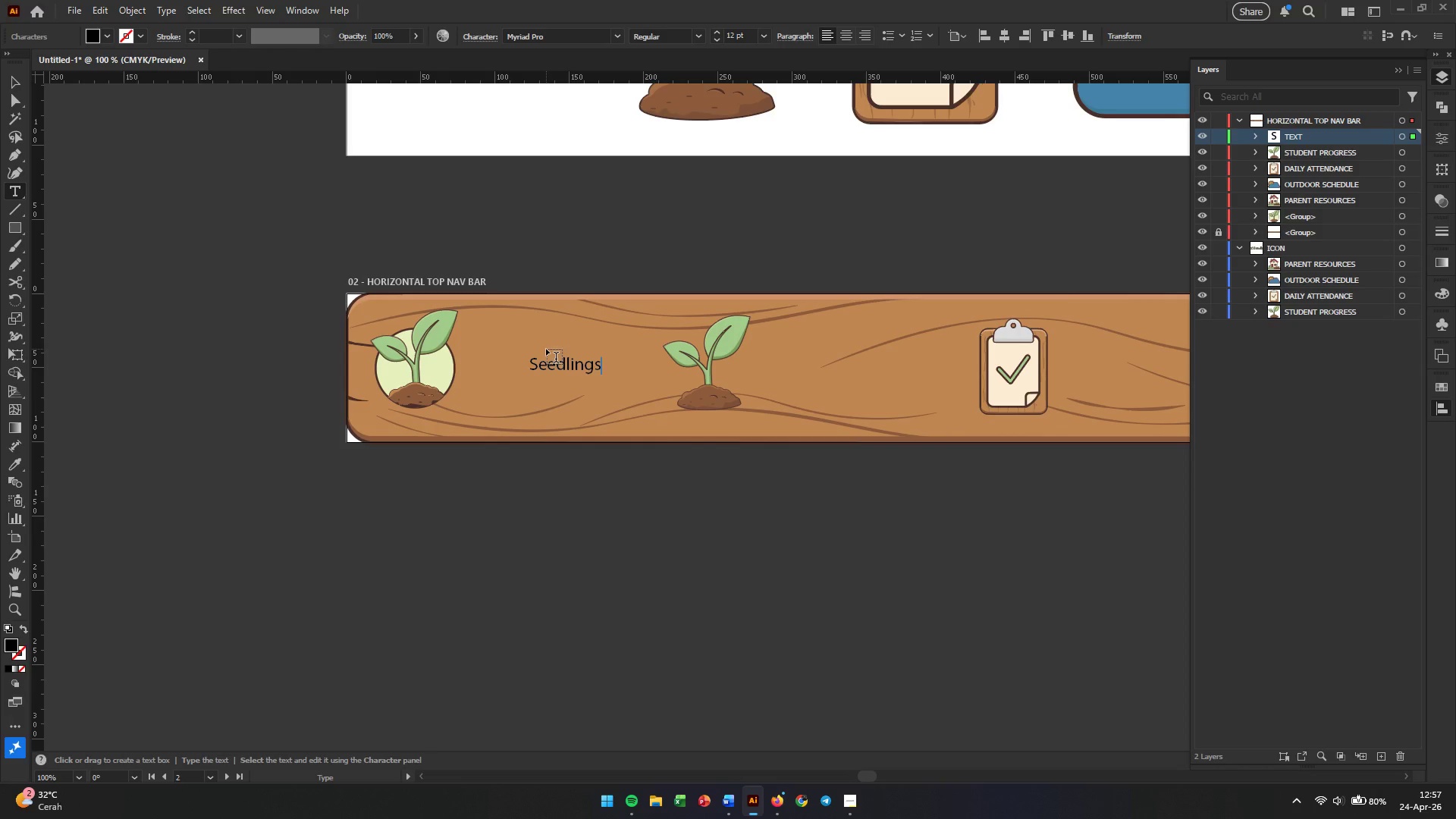 
key(Enter)
 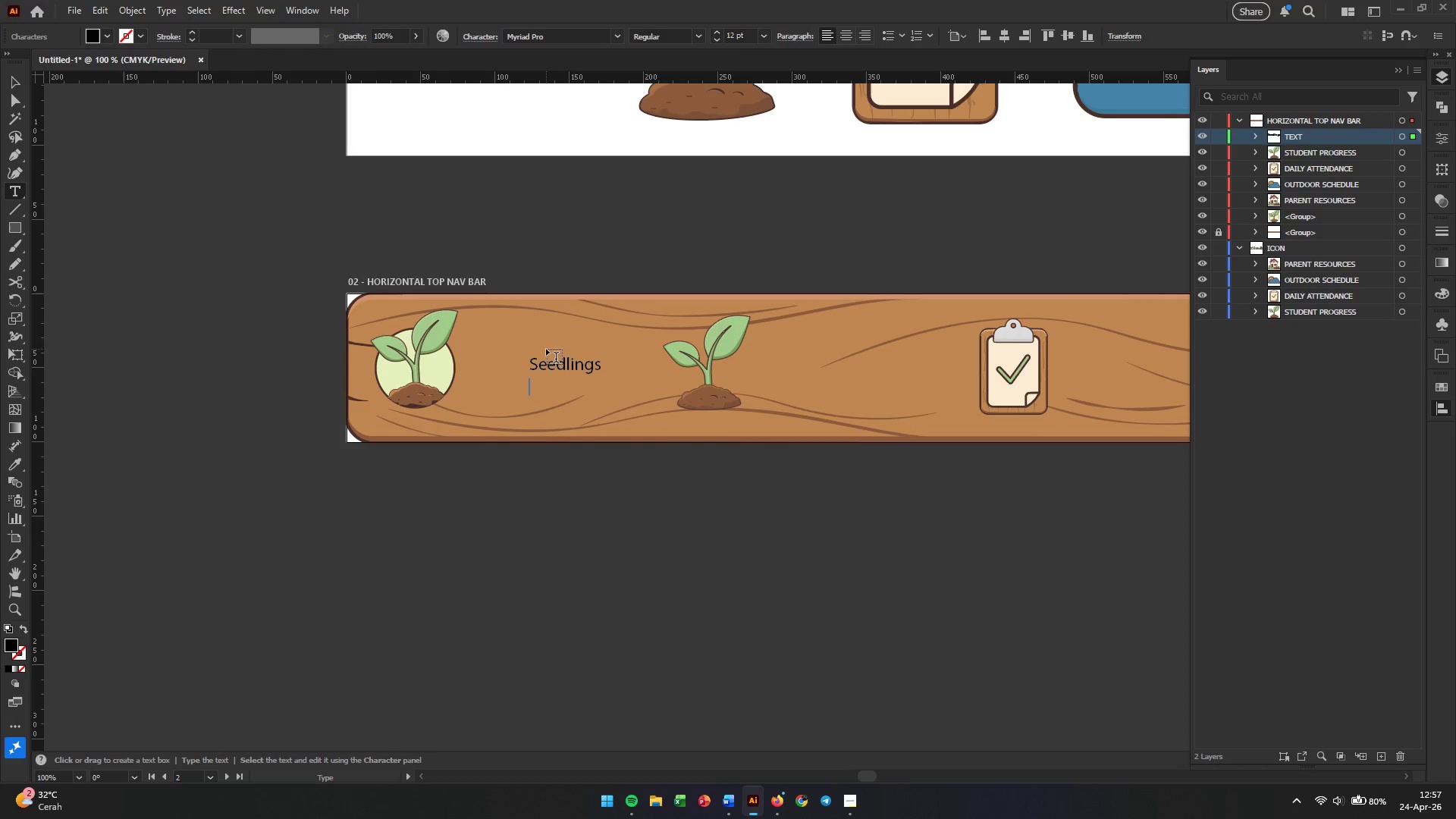 
type(& Soil)
 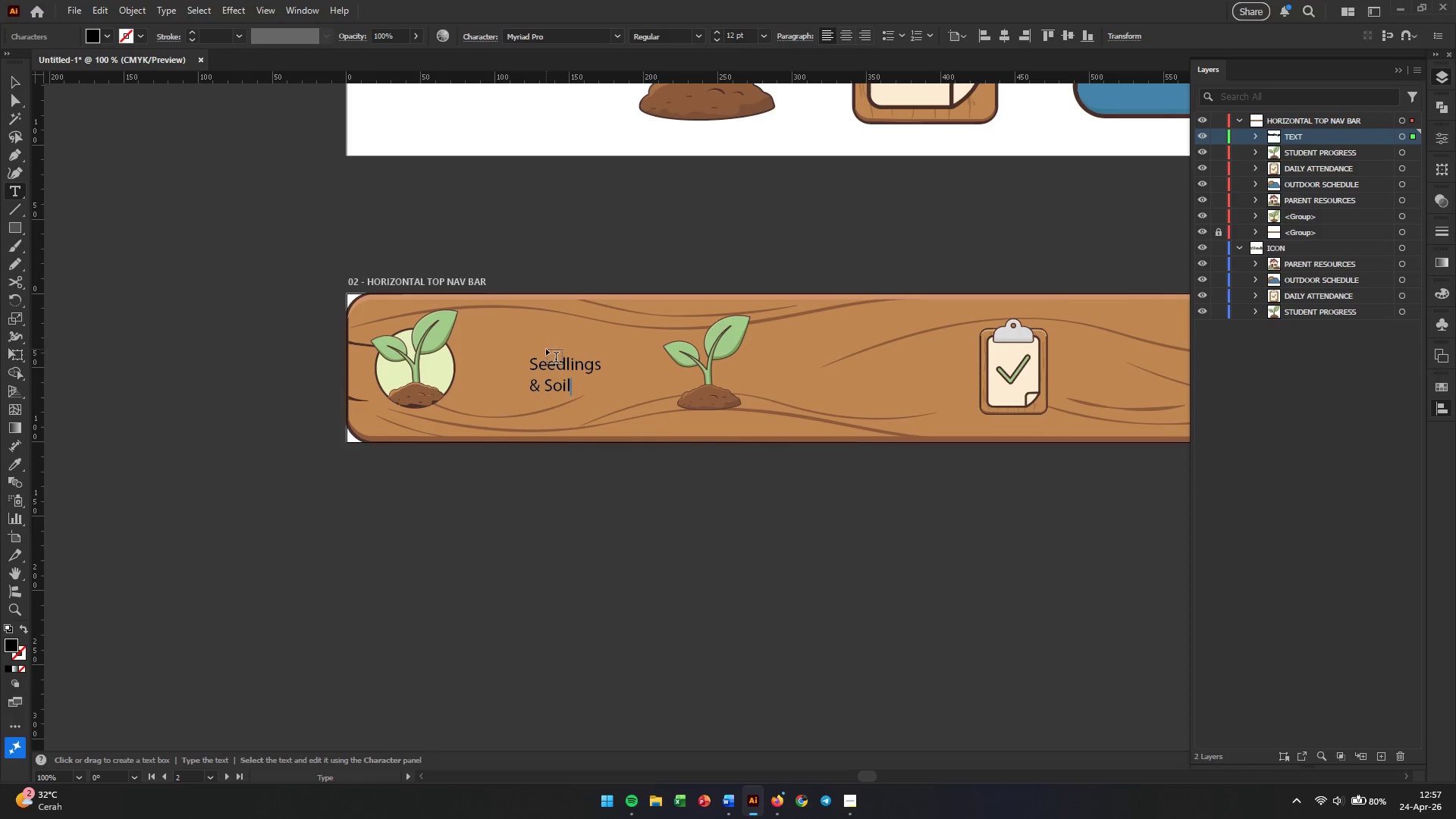 
wait(5.25)
 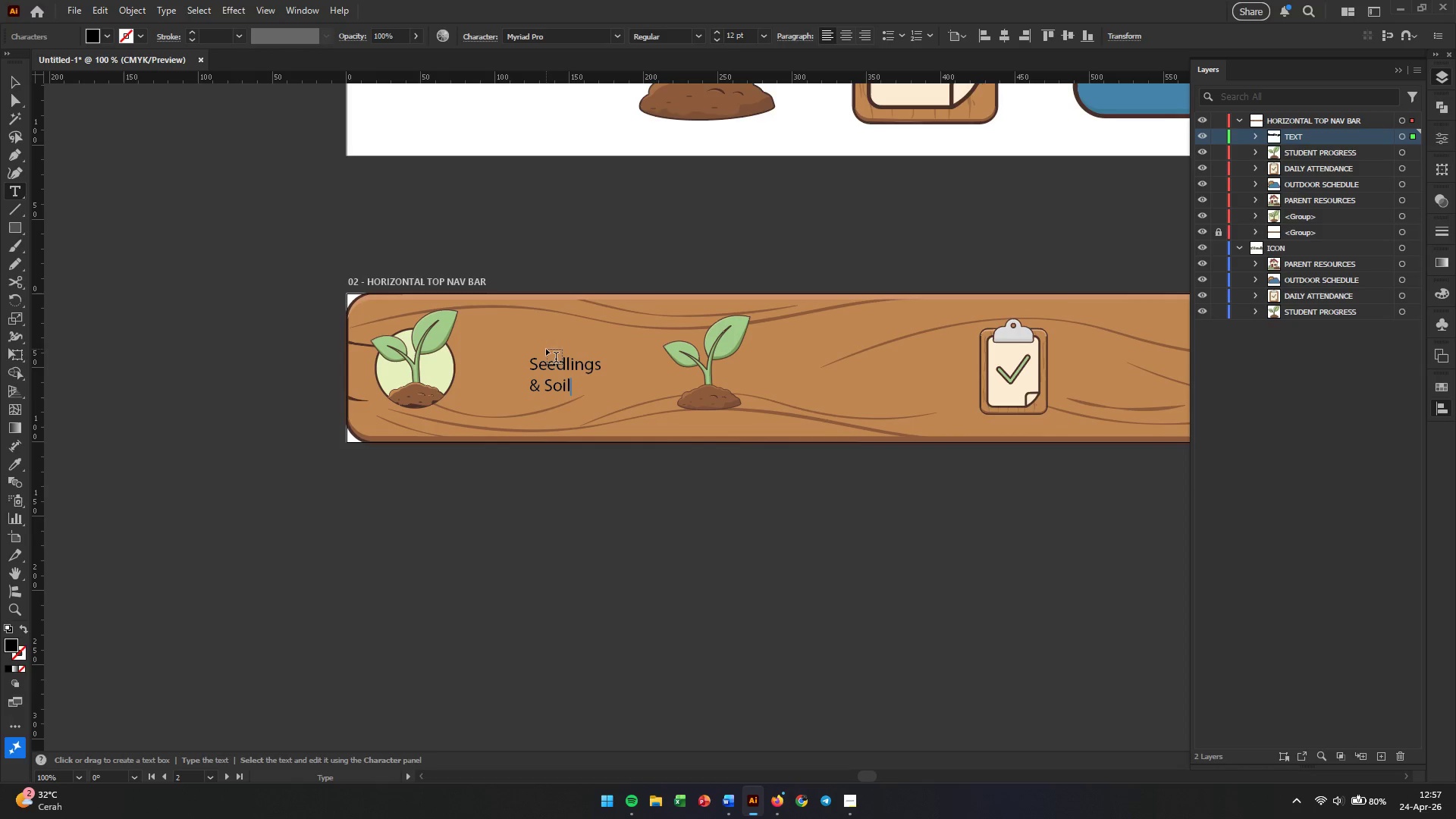 
left_click([17, 85])
 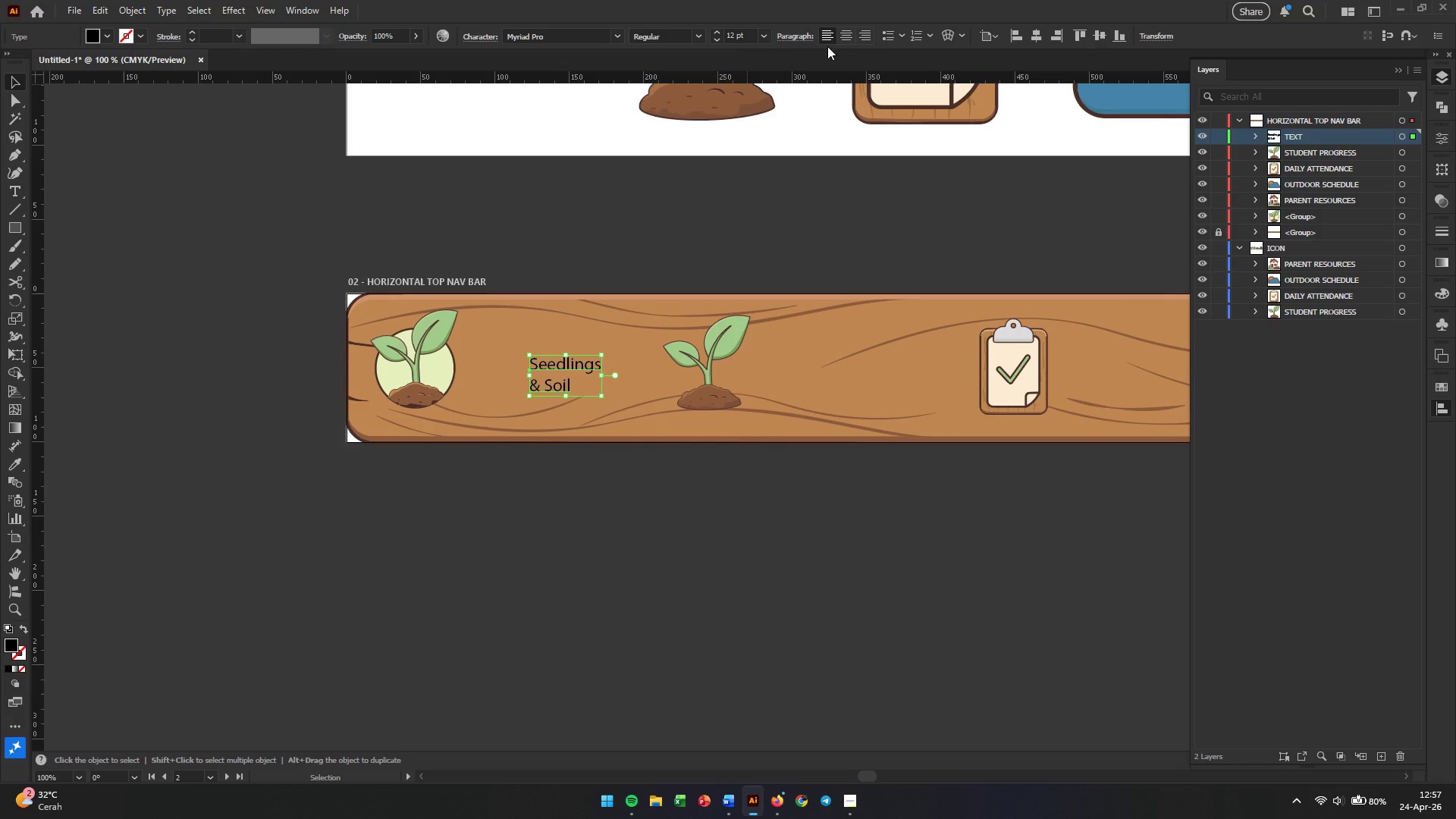 
left_click([851, 38])
 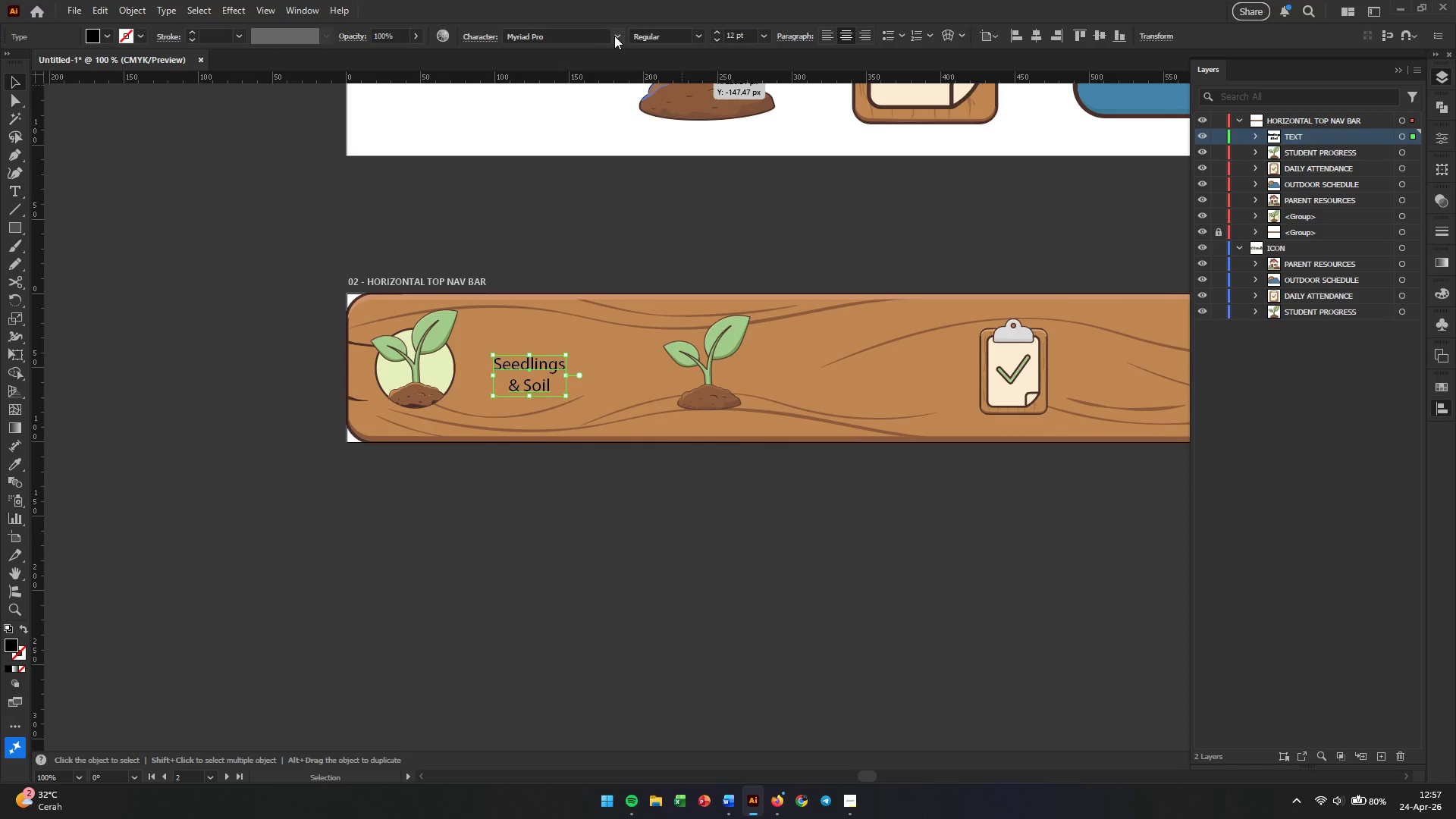 
double_click([595, 36])
 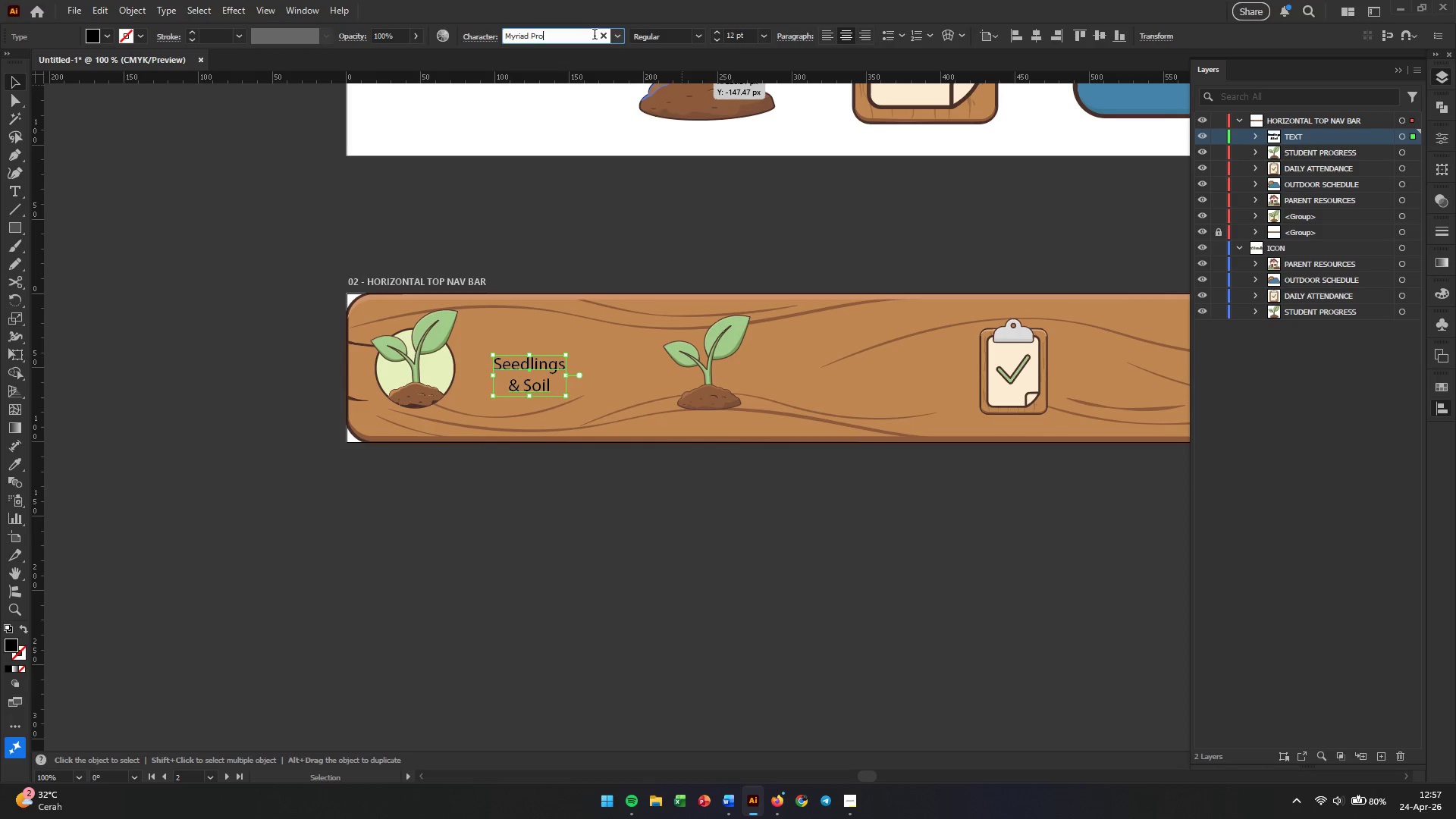 
triple_click([595, 36])
 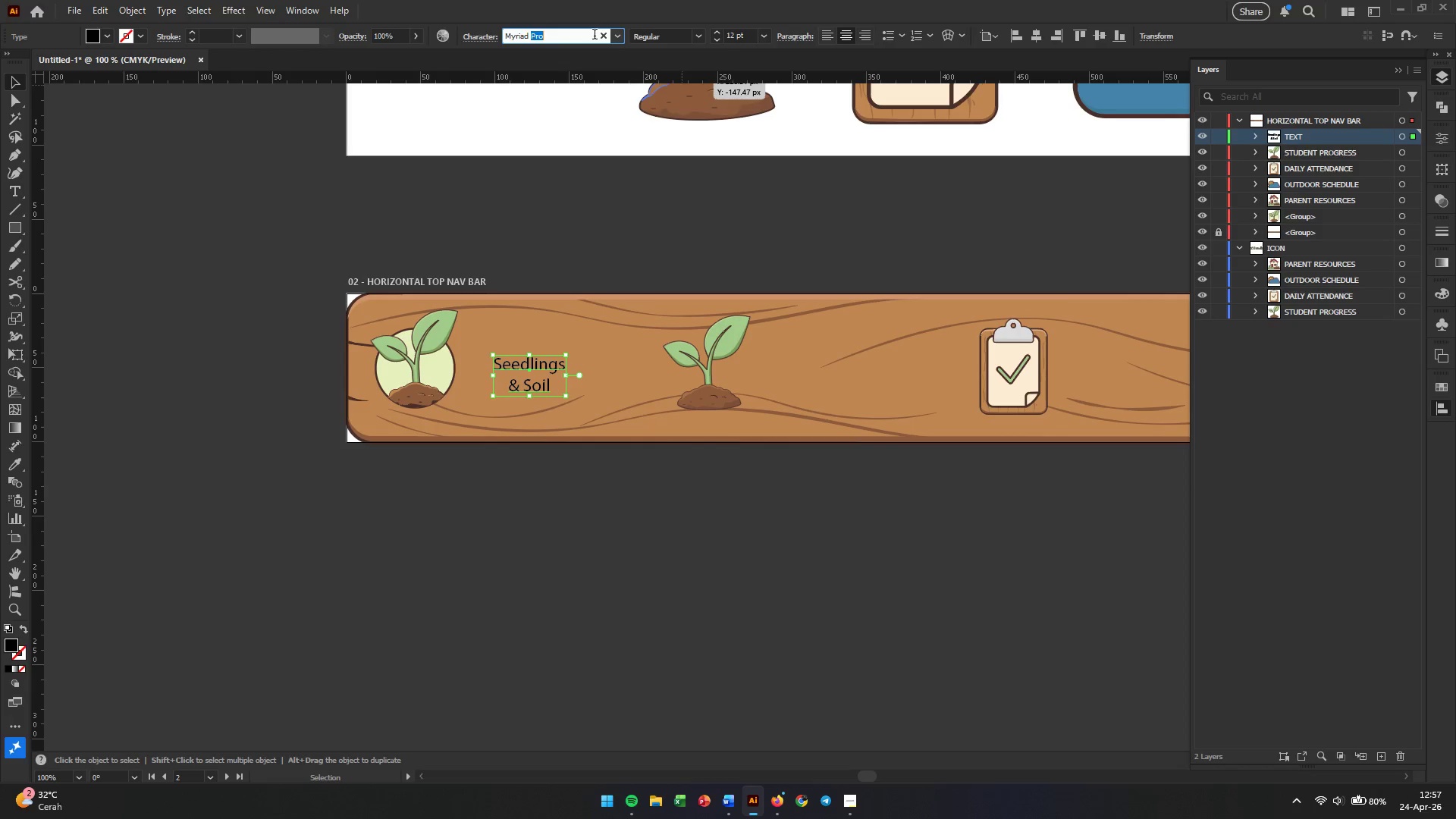 
triple_click([595, 36])
 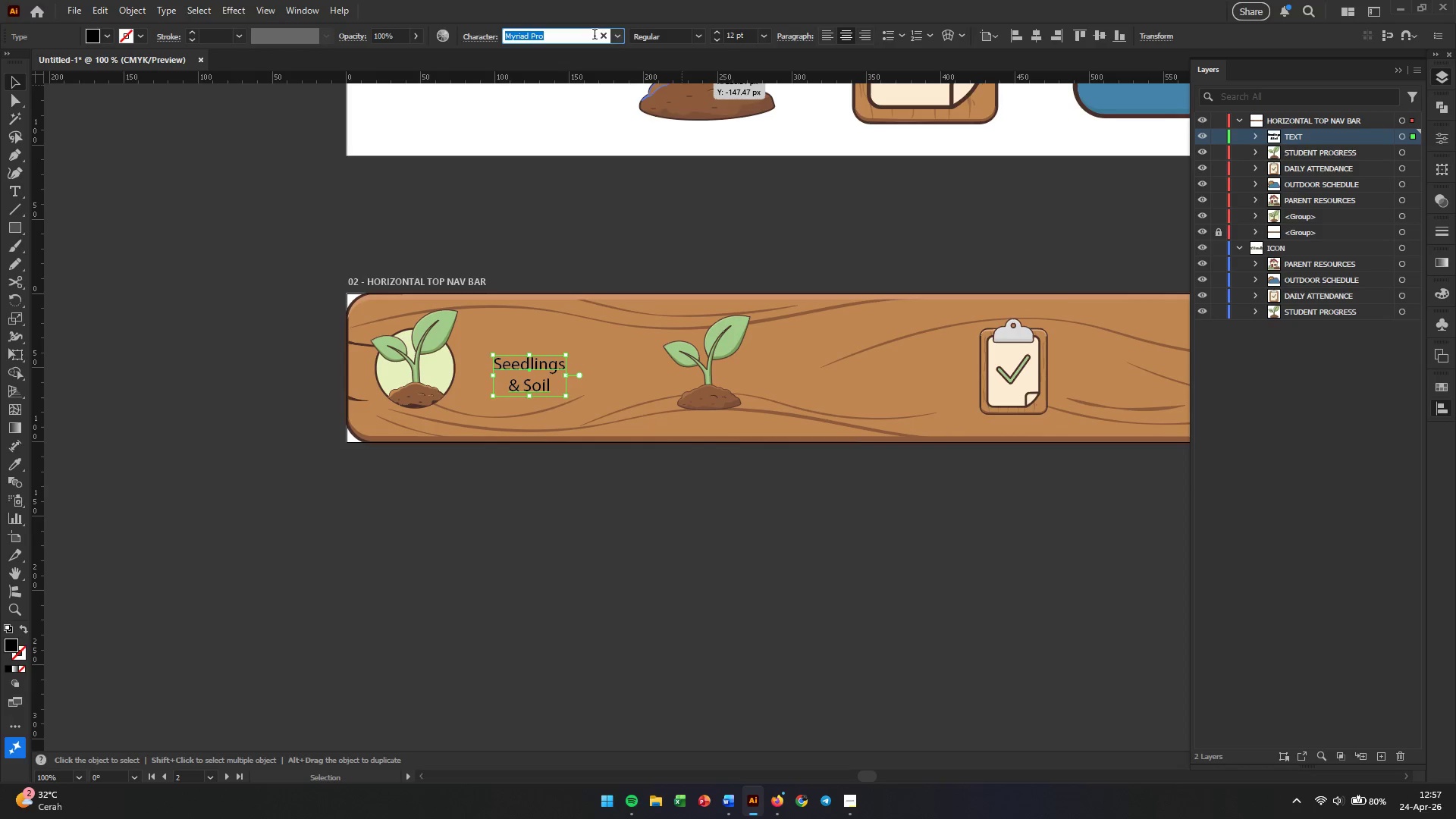 
type(jell)
 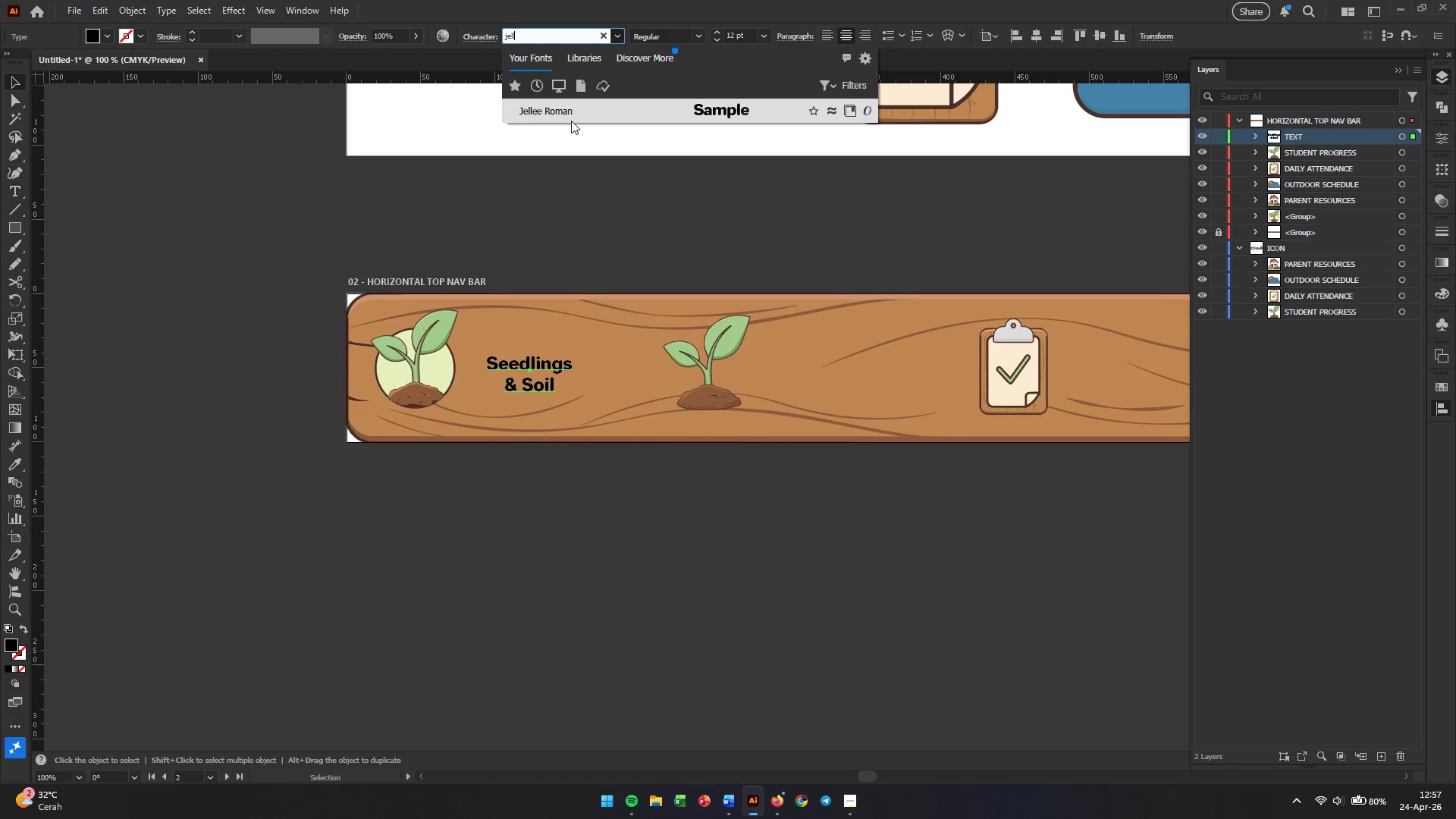 
left_click([571, 121])
 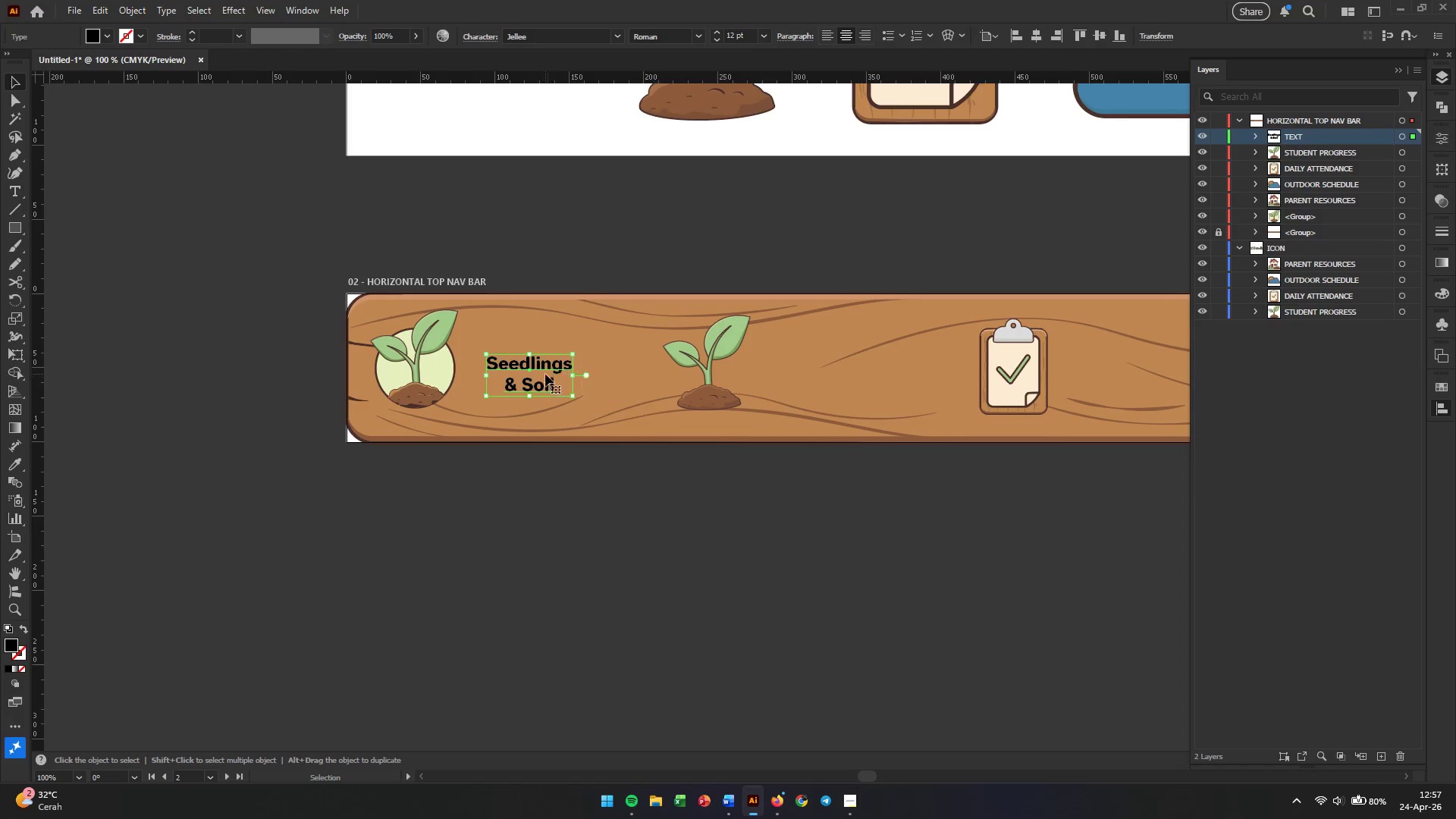 
left_click_drag(start_coordinate=[538, 370], to_coordinate=[516, 354])
 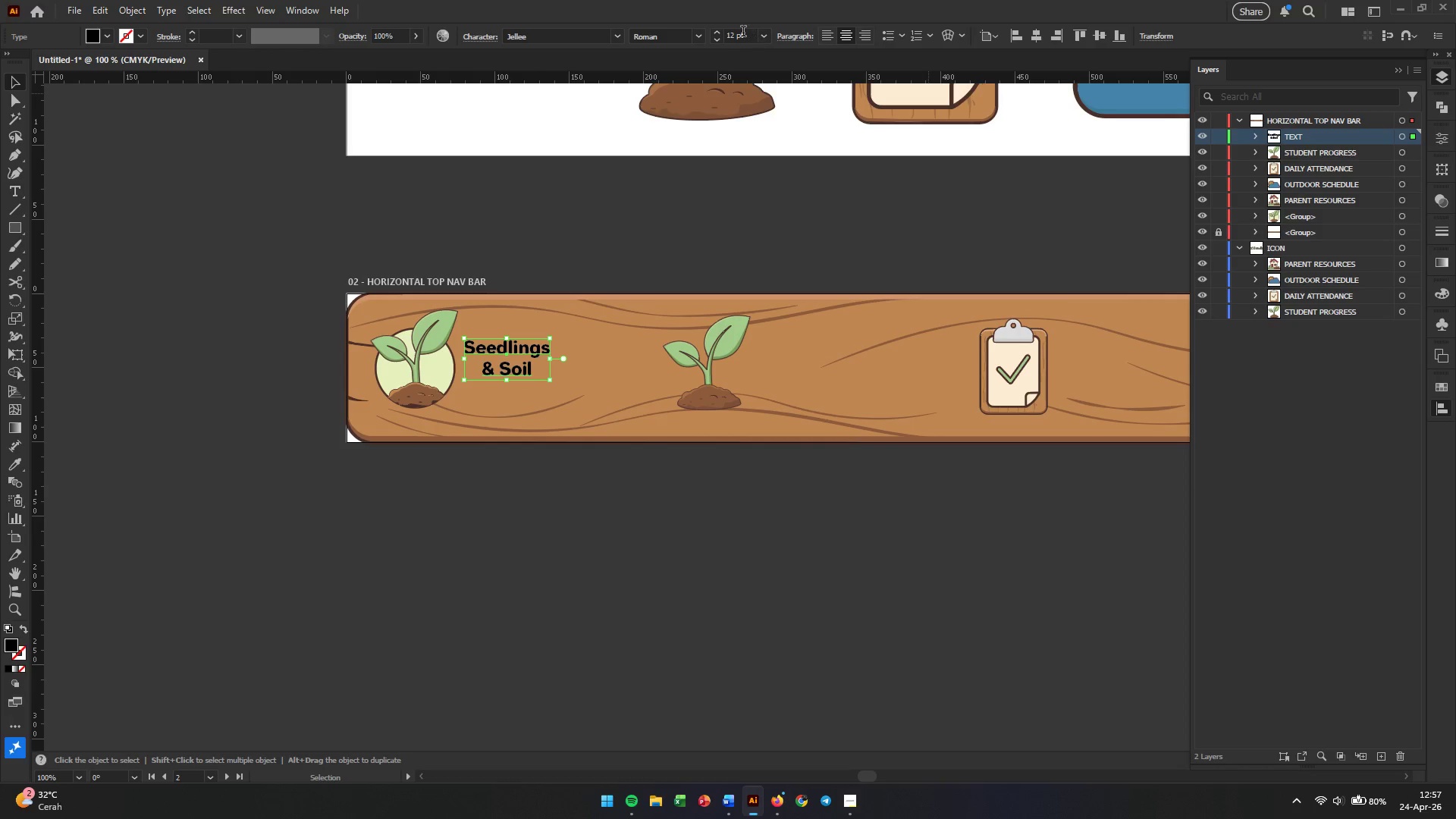 
double_click([733, 35])
 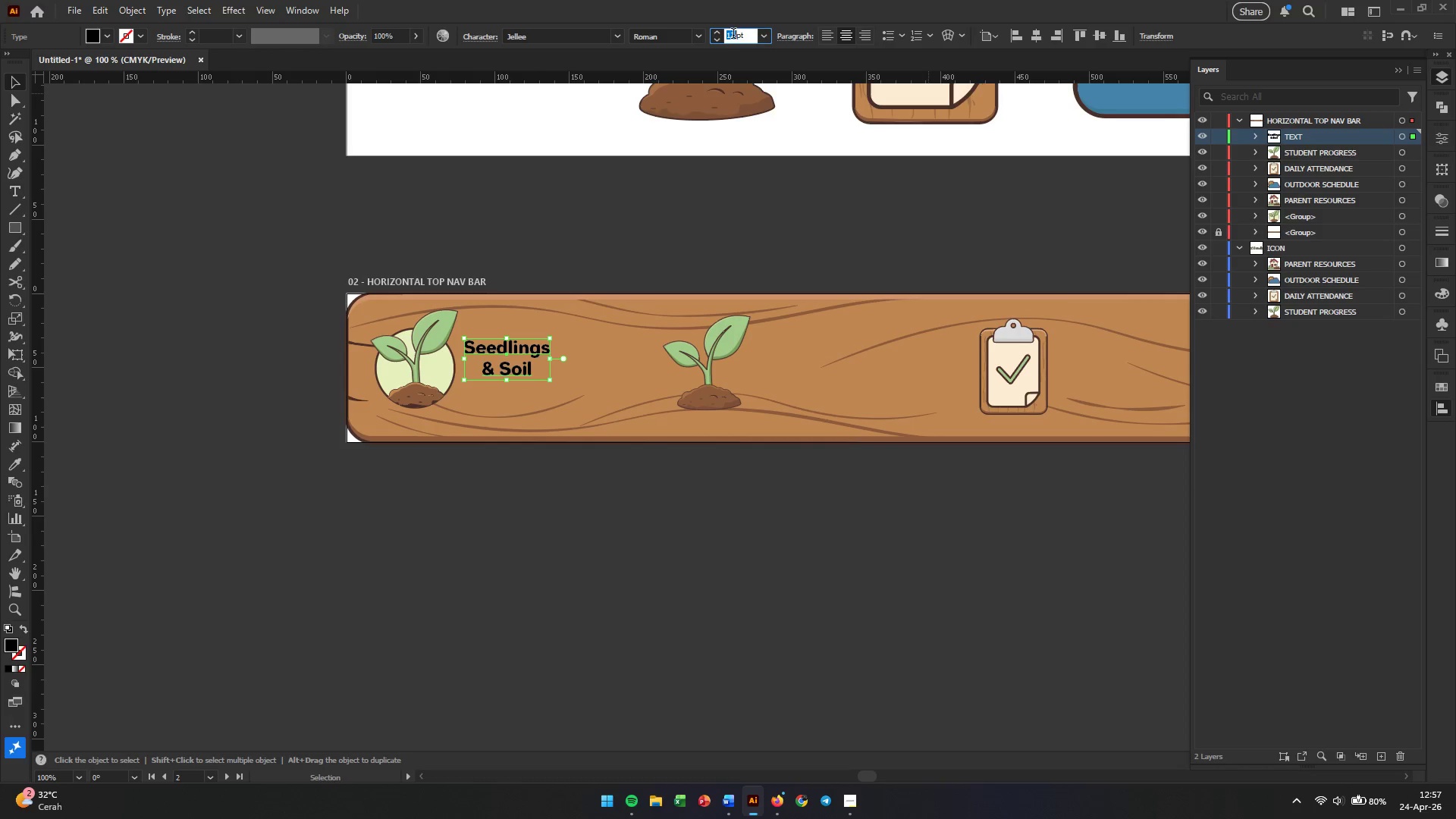 
triple_click([733, 35])
 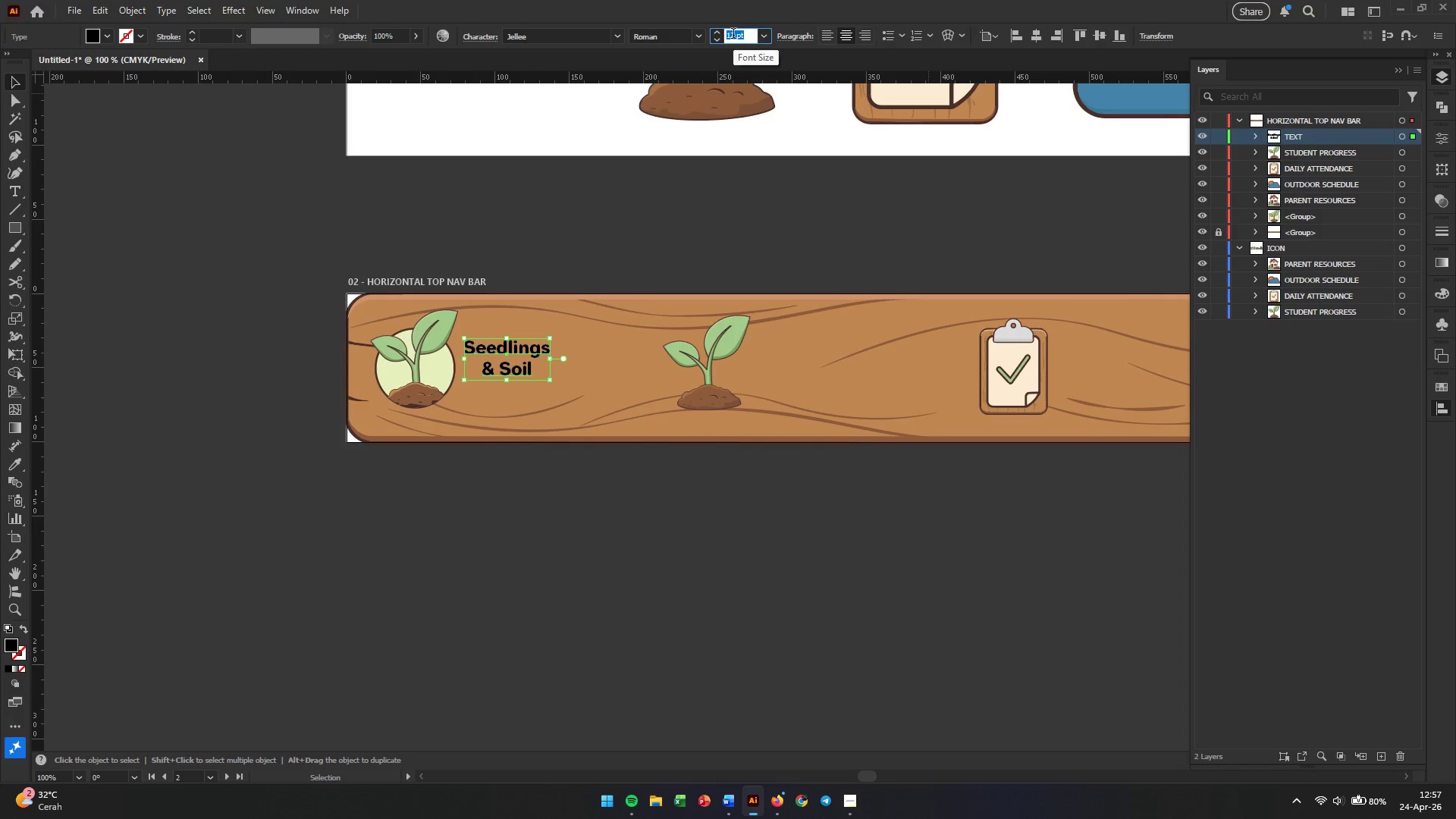 
key(Numpad1)
 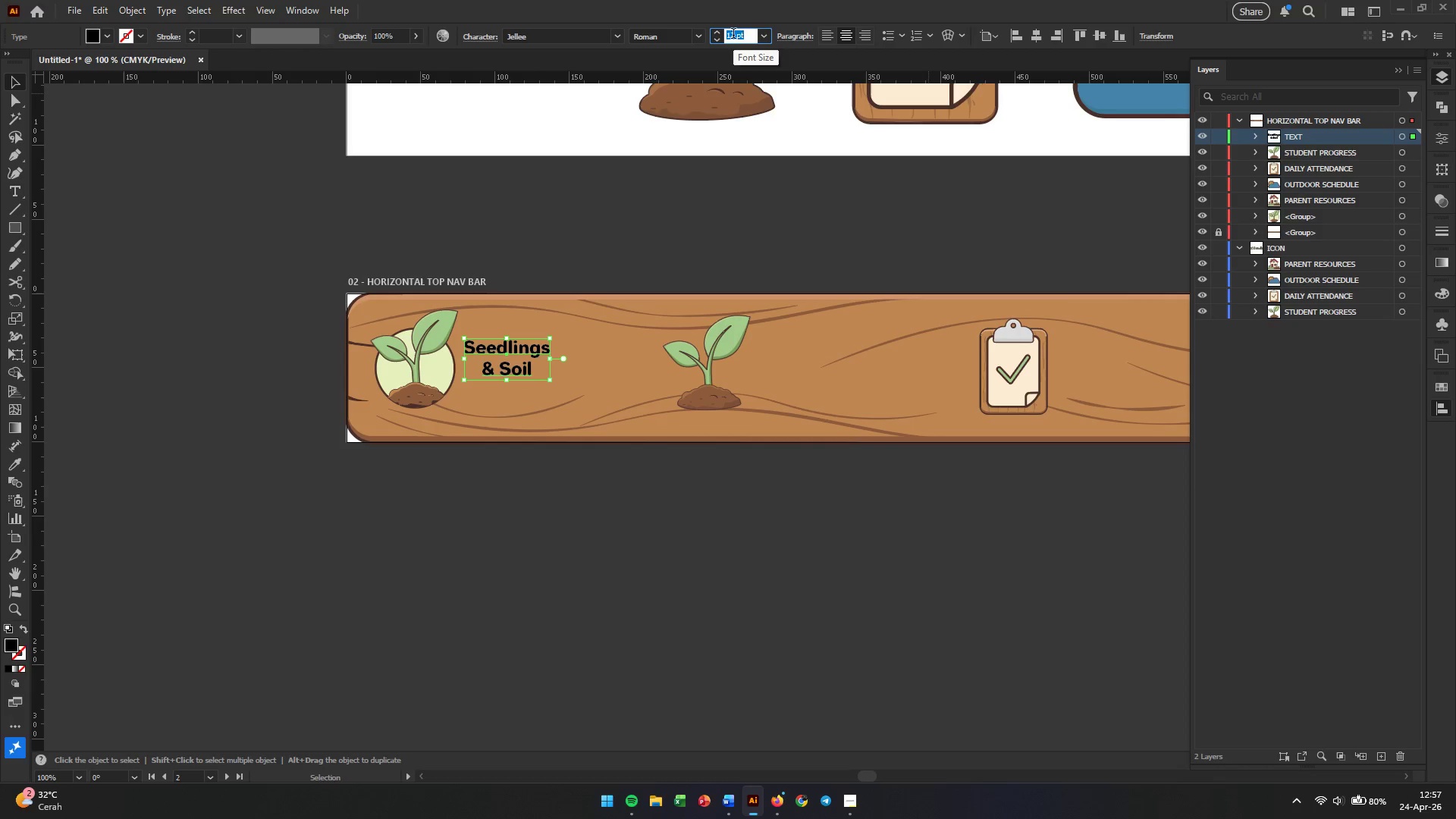 
key(Numpad6)
 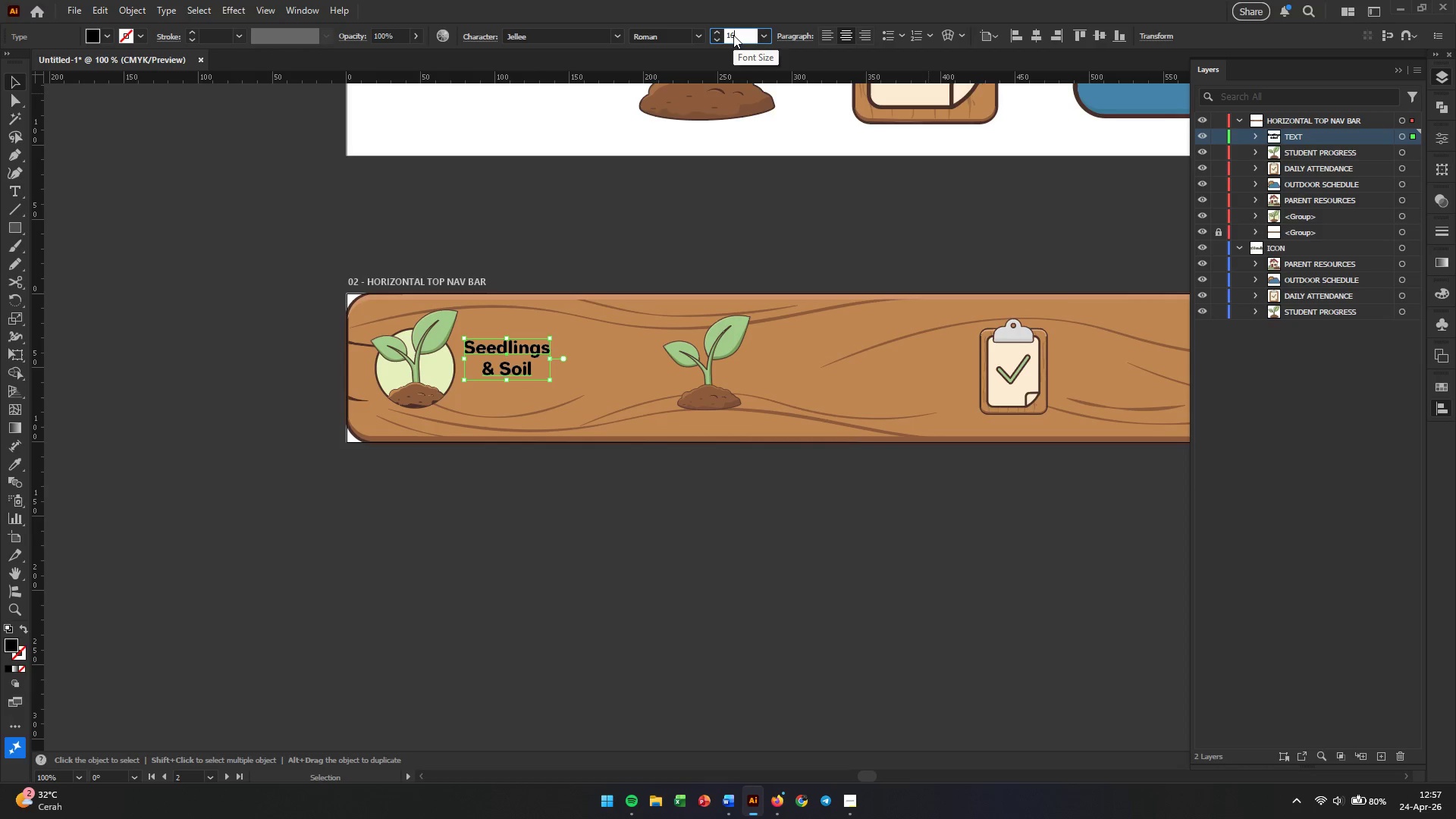 
left_click([1447, 391])
 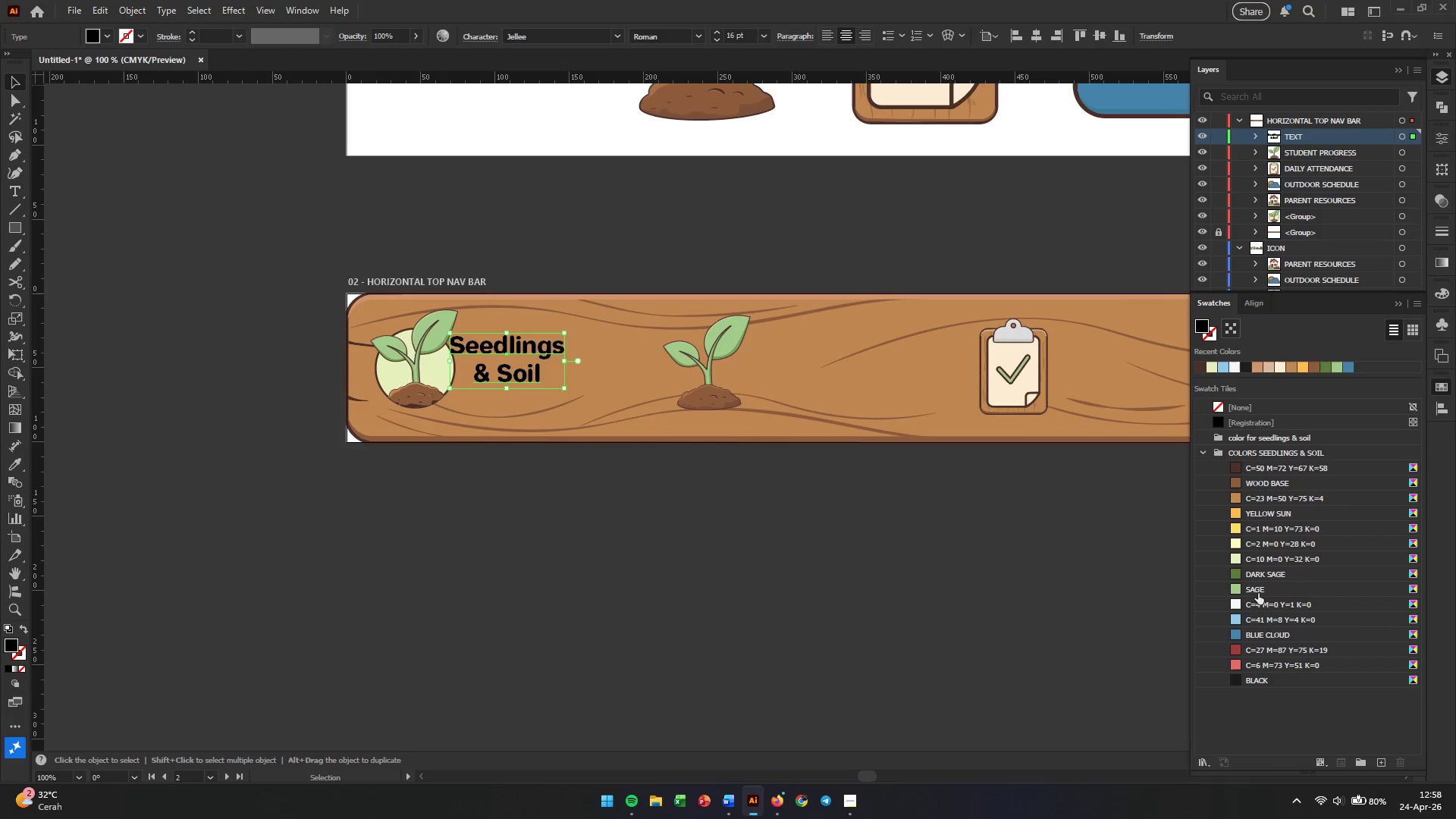 
left_click([1235, 601])
 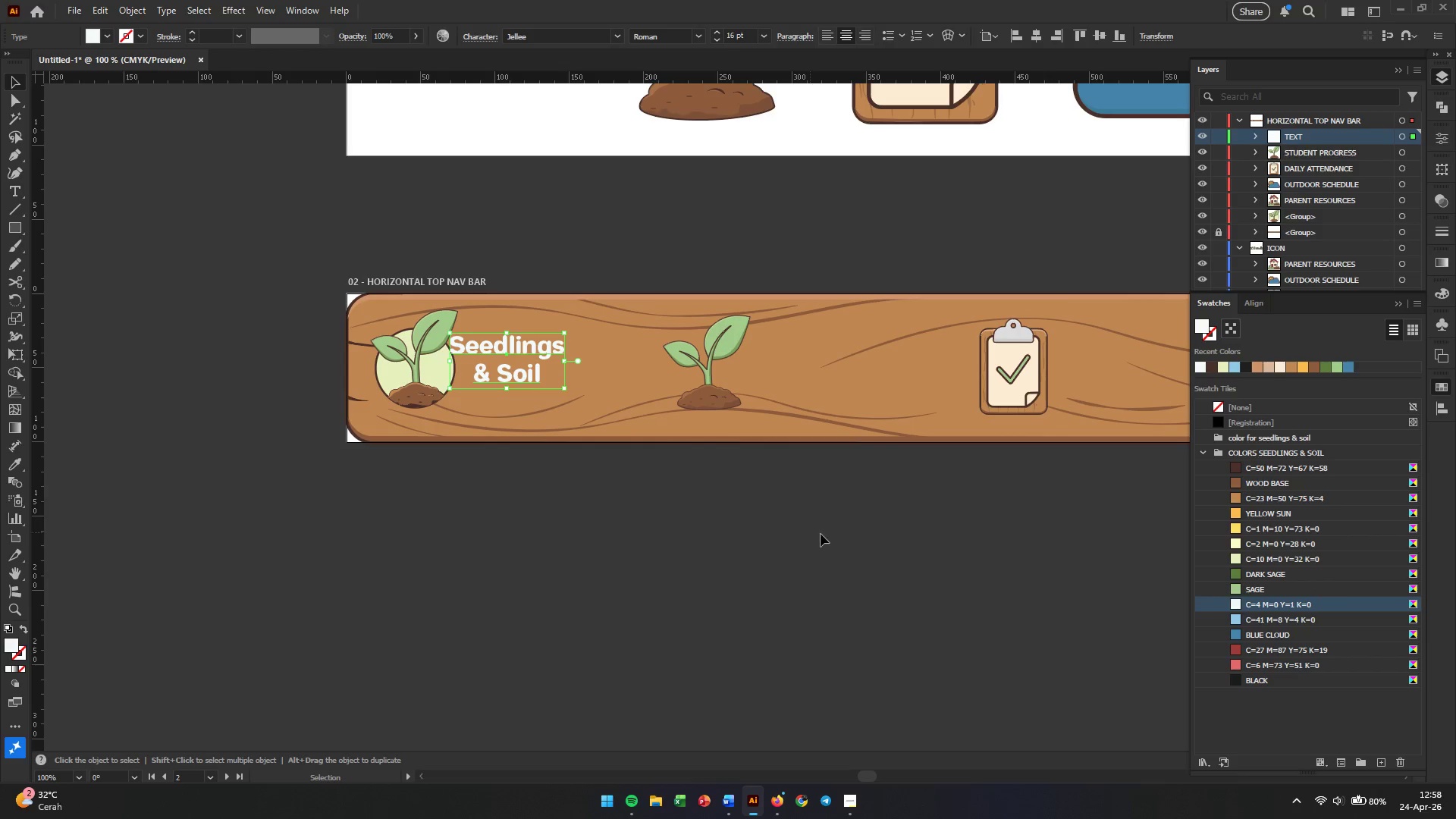 
left_click([464, 498])
 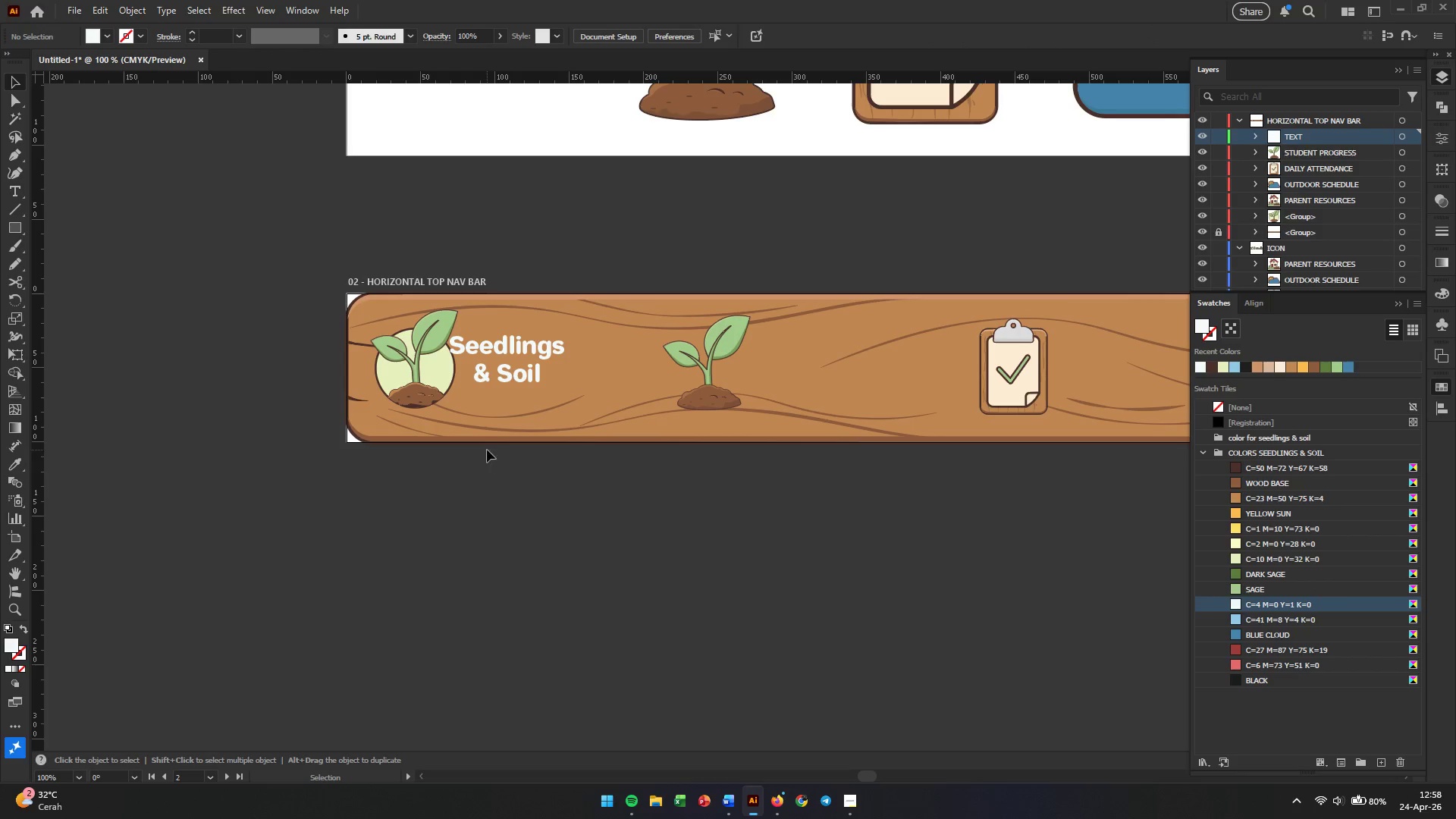 
hold_key(key=AltLeft, duration=0.42)
scroll: coordinate [525, 353], scroll_direction: up, amount: 2.0
 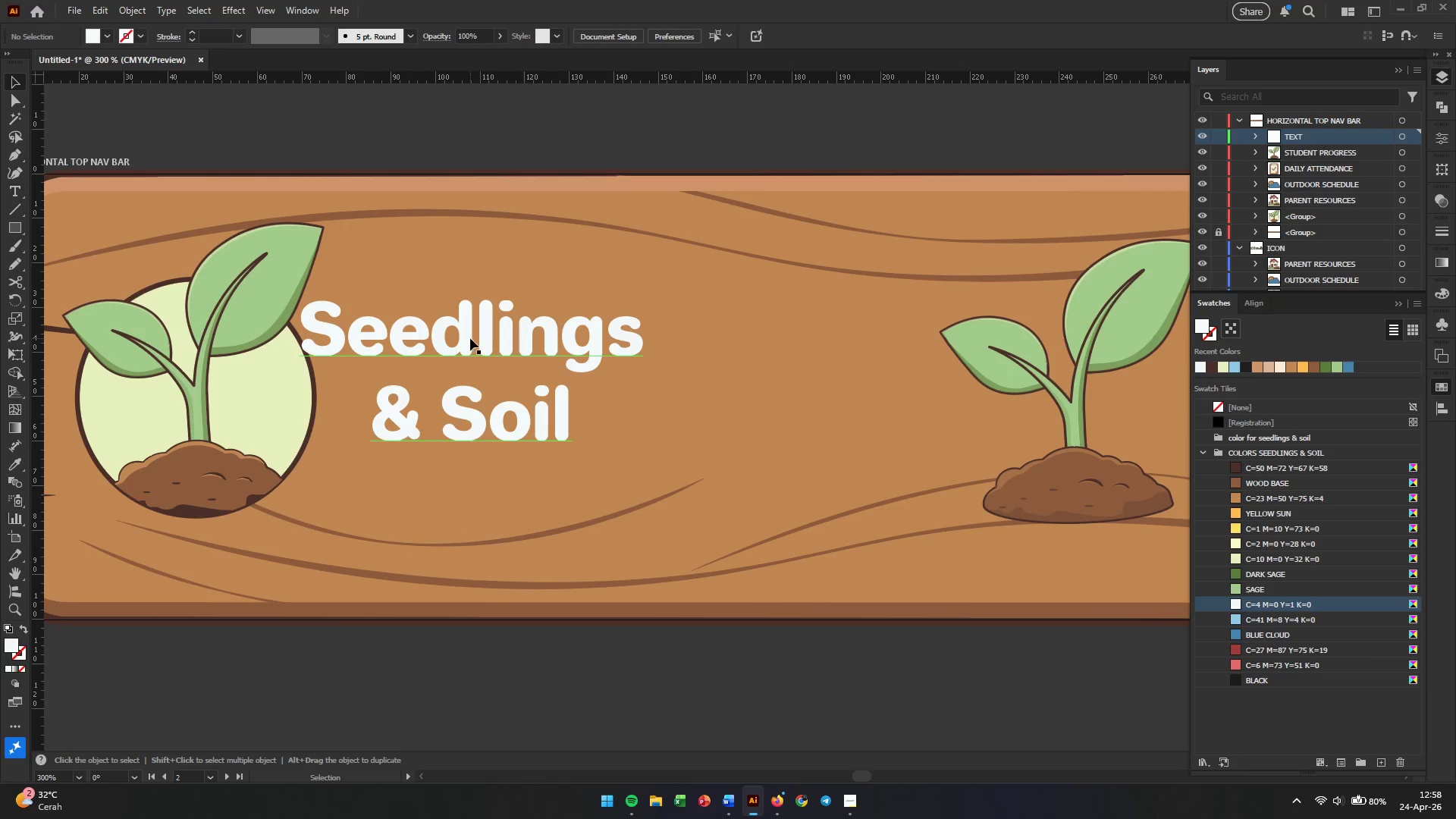 
left_click_drag(start_coordinate=[469, 338], to_coordinate=[519, 360])
 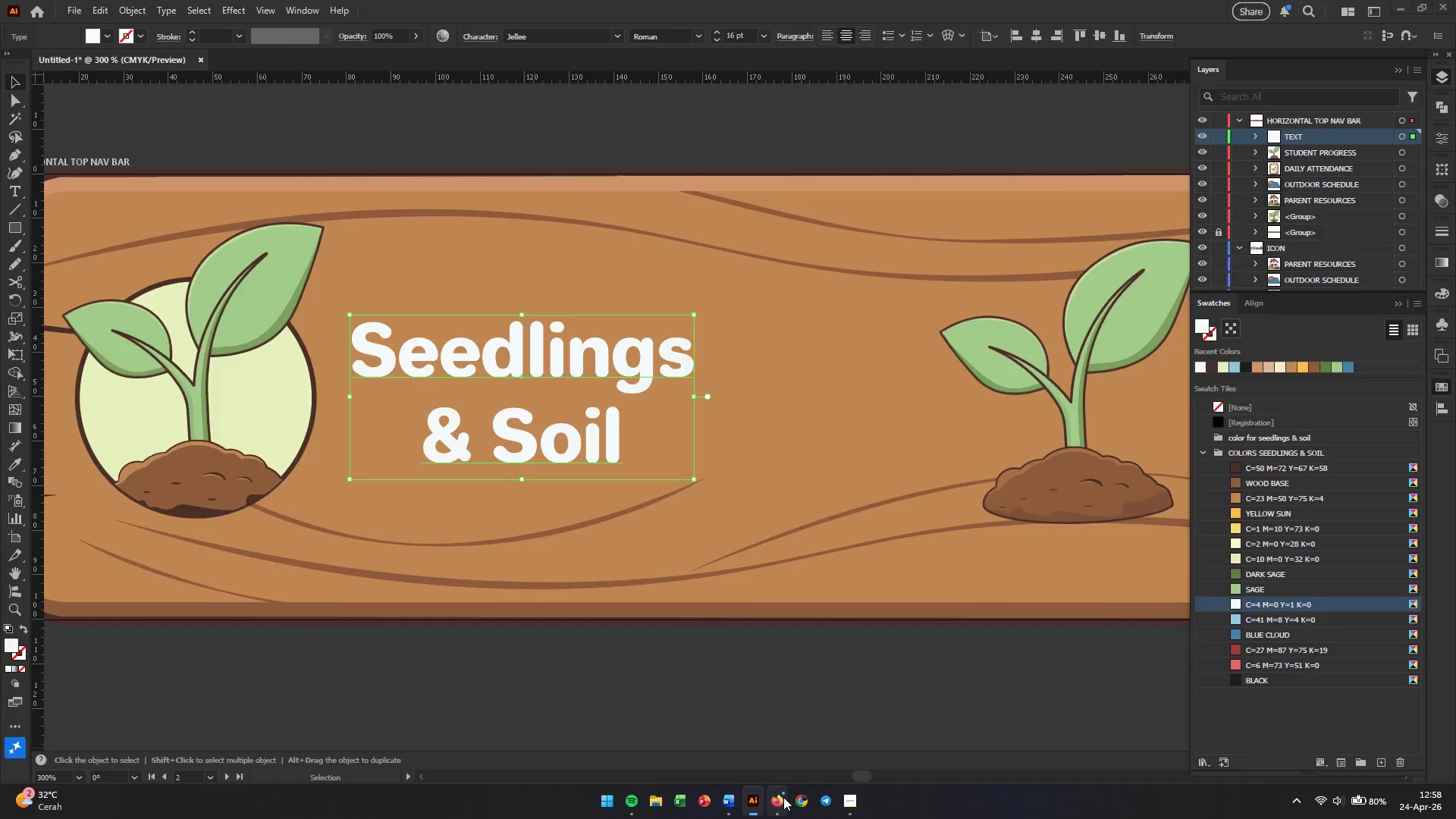 
wait(7.83)
 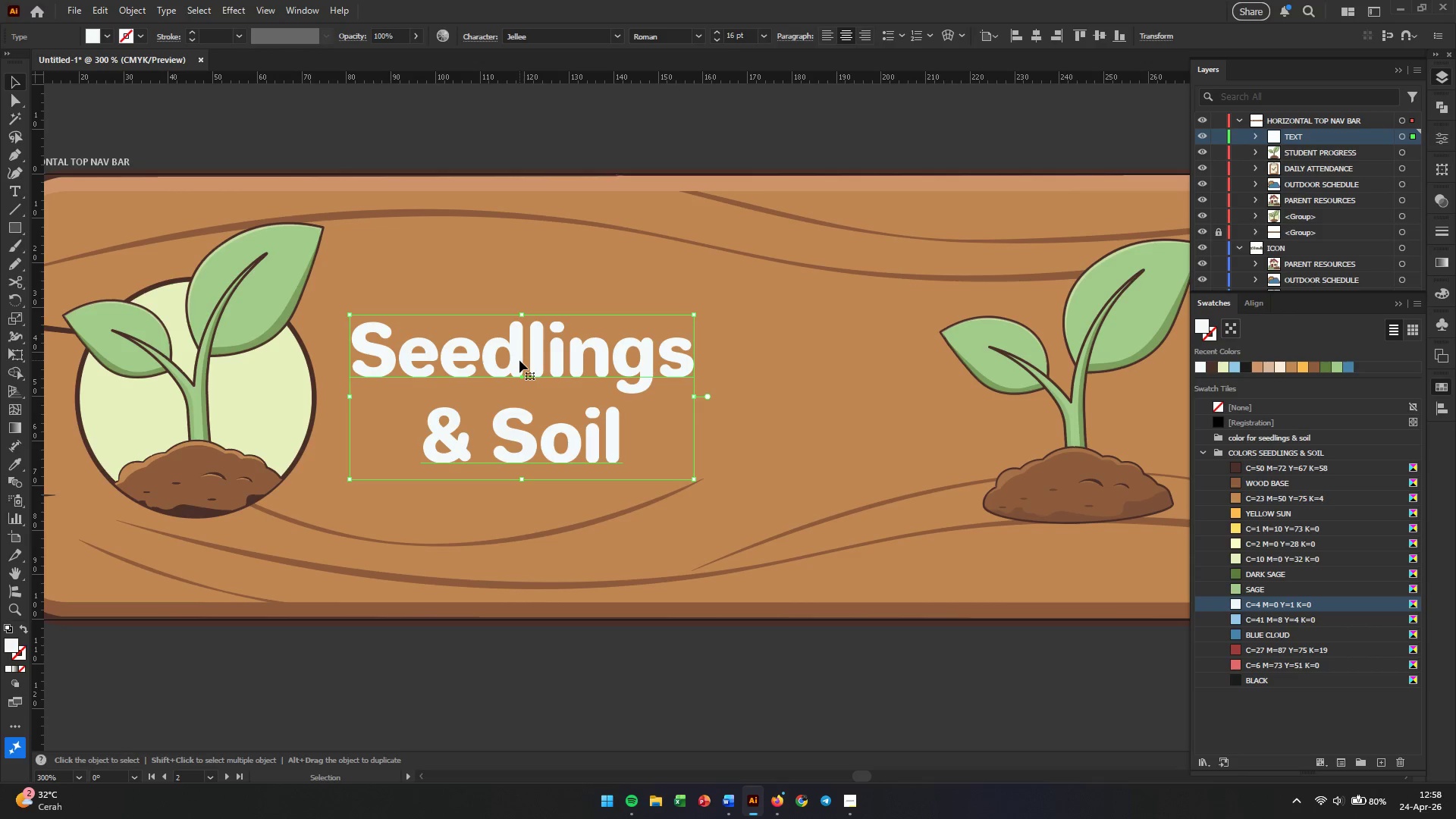 
left_click([797, 810])
 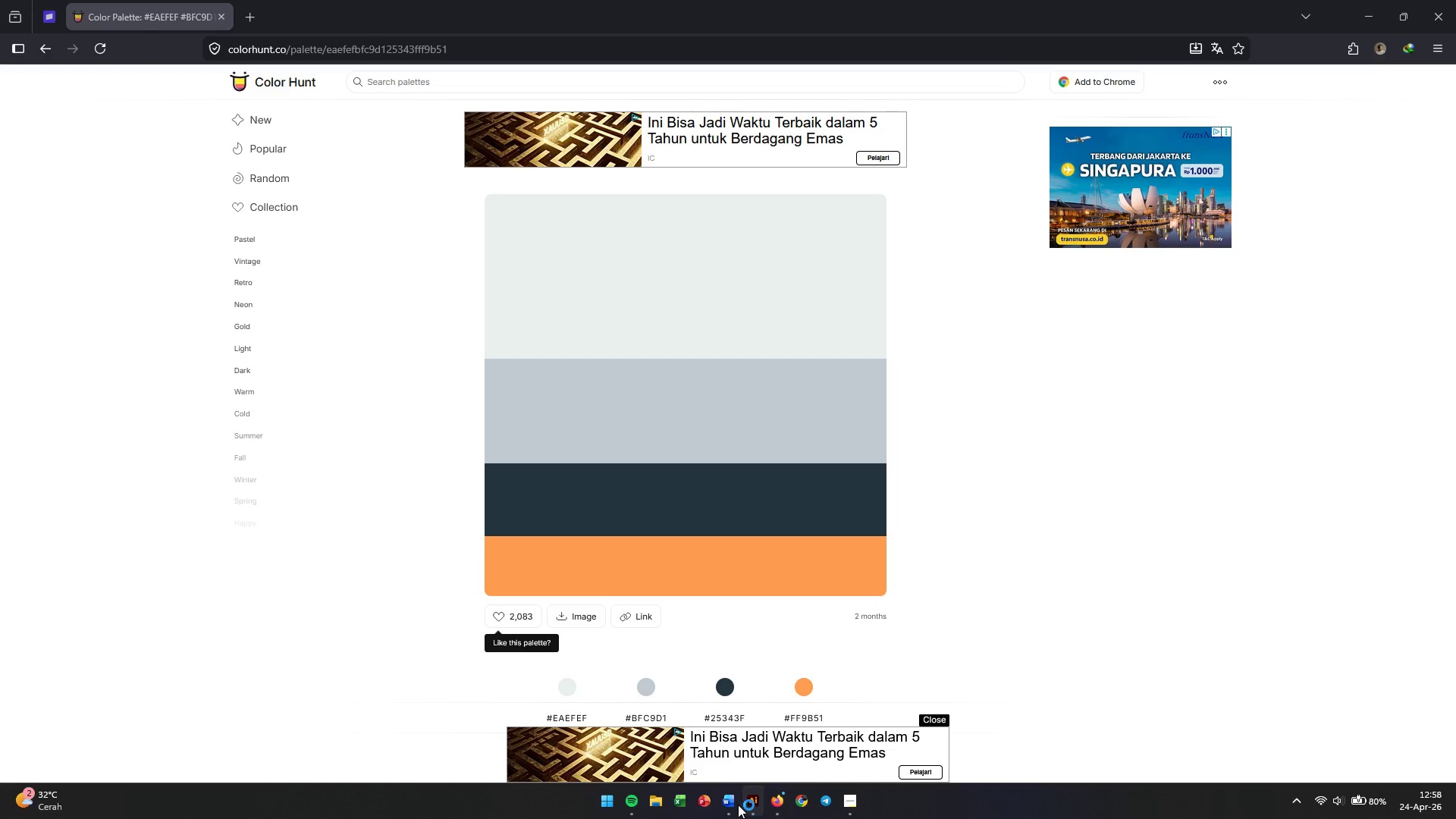 
left_click([738, 805])
 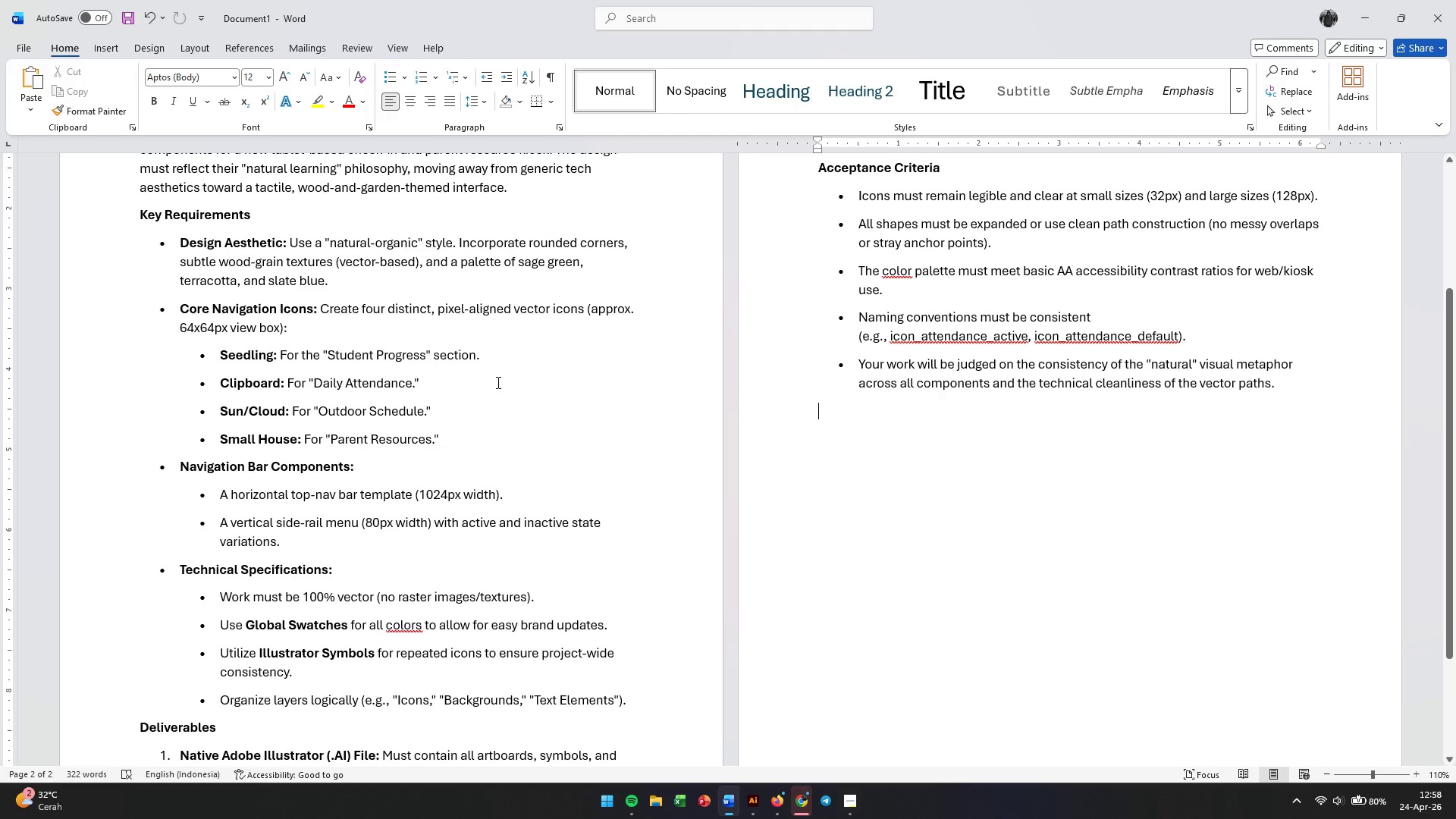 
scroll: coordinate [497, 382], scroll_direction: up, amount: 4.0
 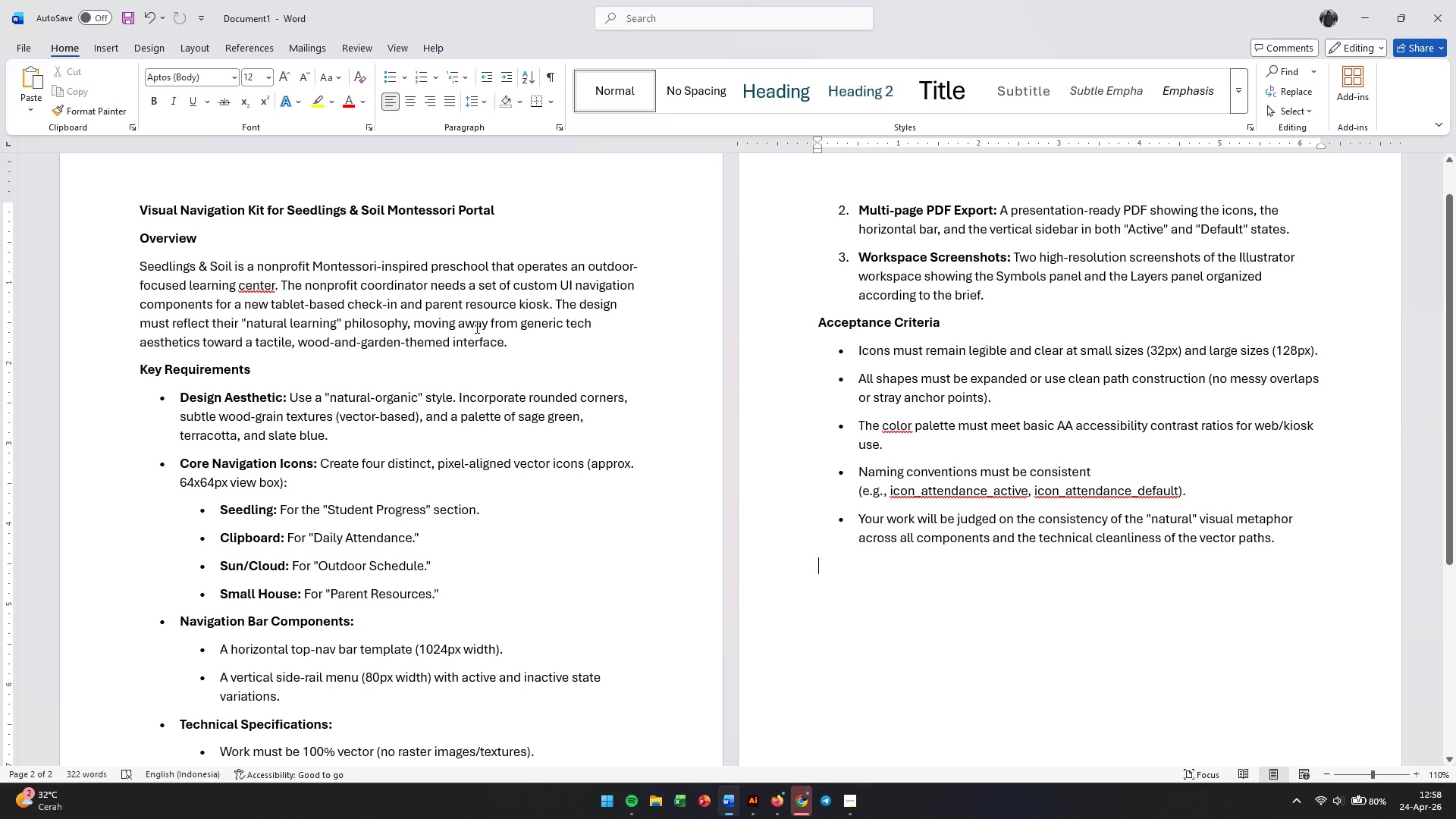 
key(Alt+AltLeft)
 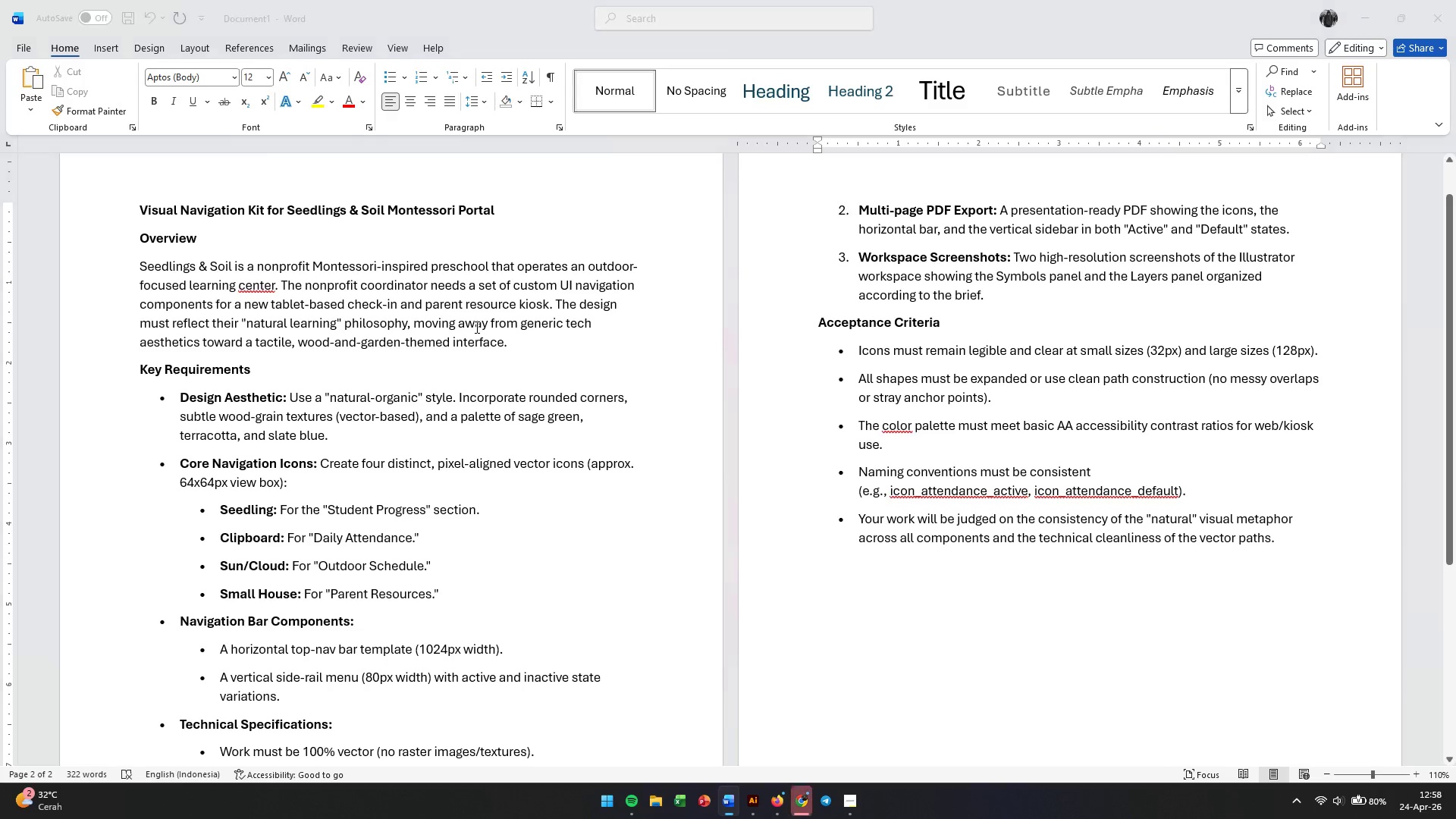 
key(Alt+Tab)
 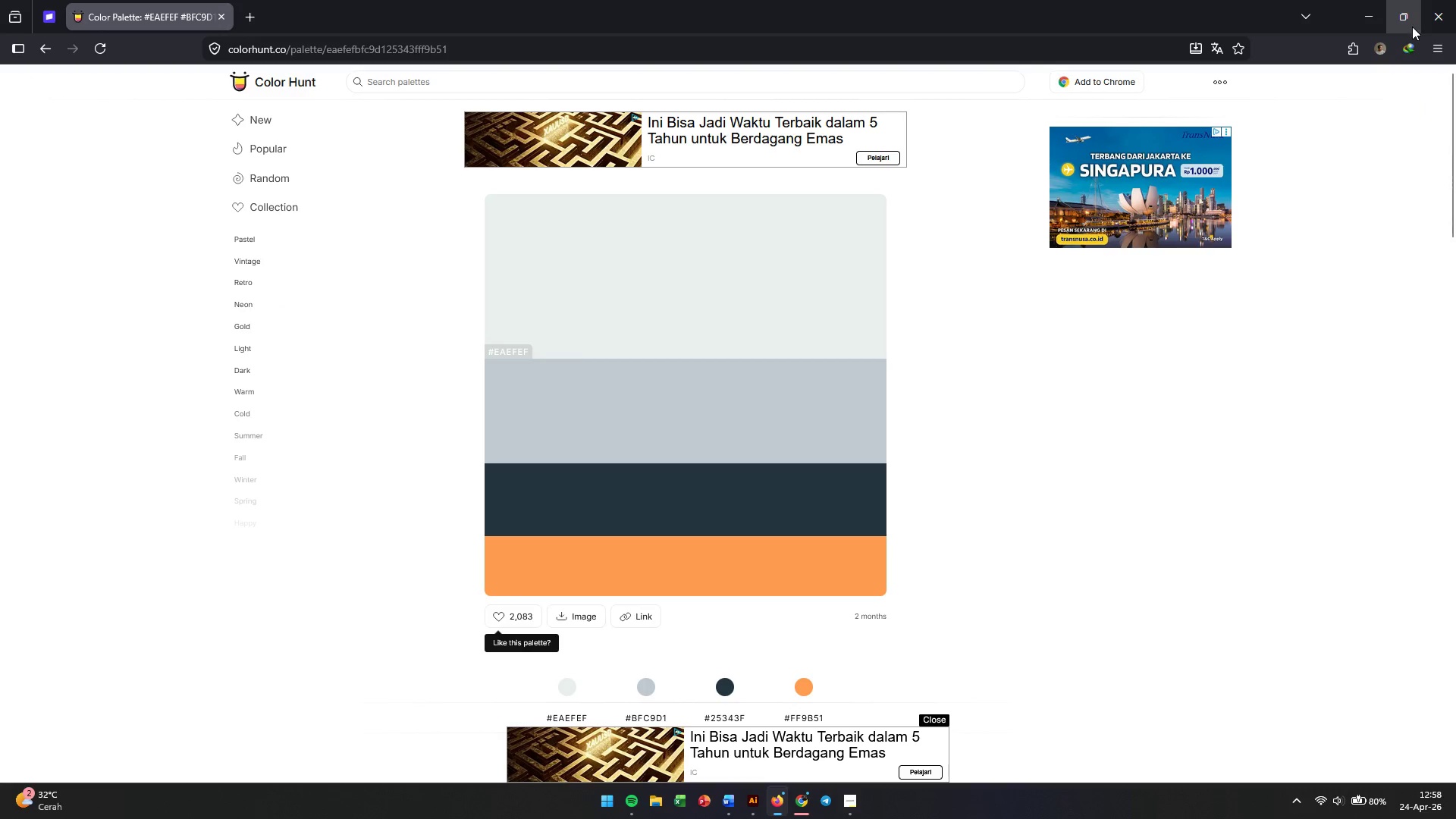 
left_click([1382, 24])
 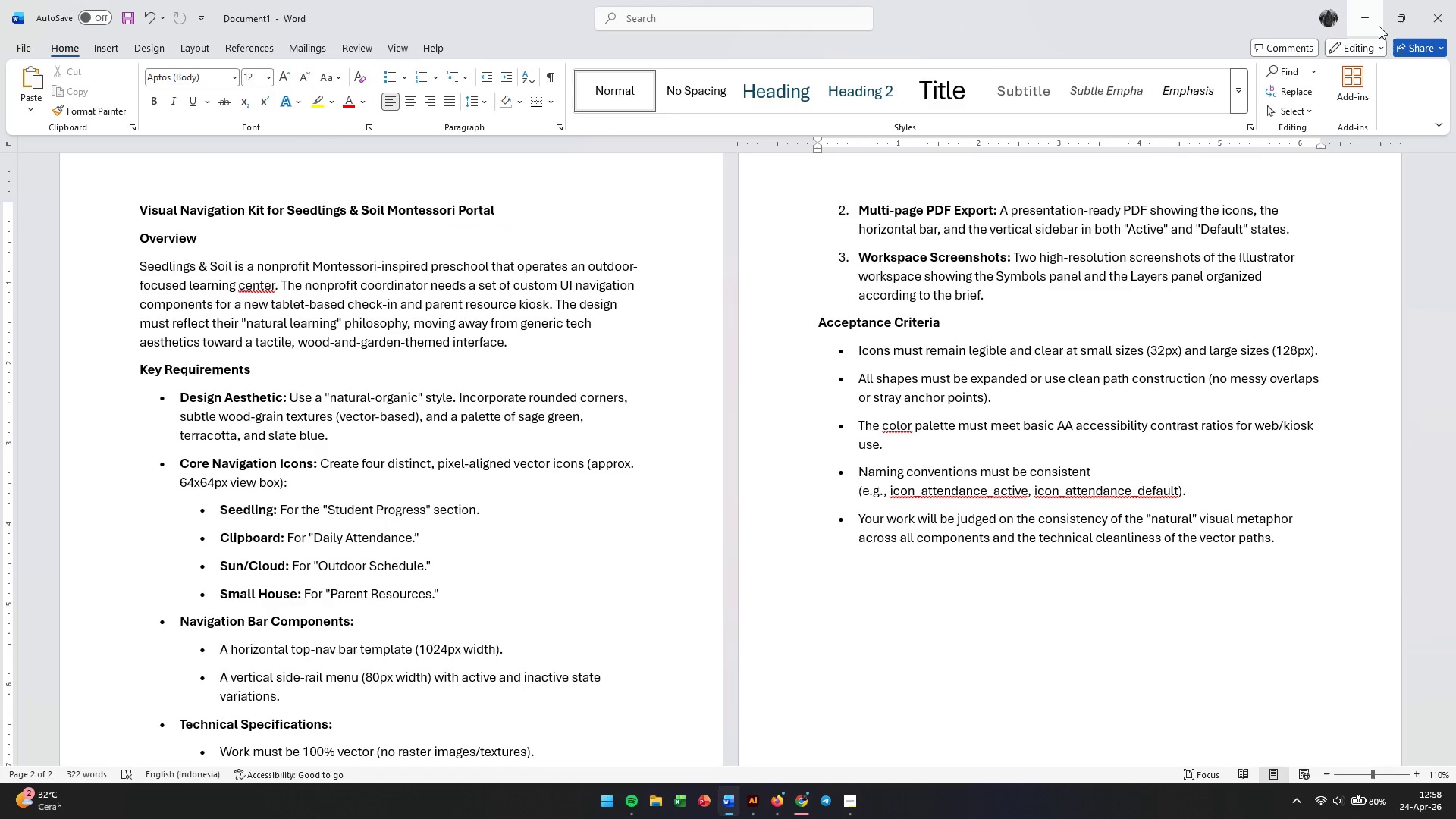 
left_click([1376, 5])
 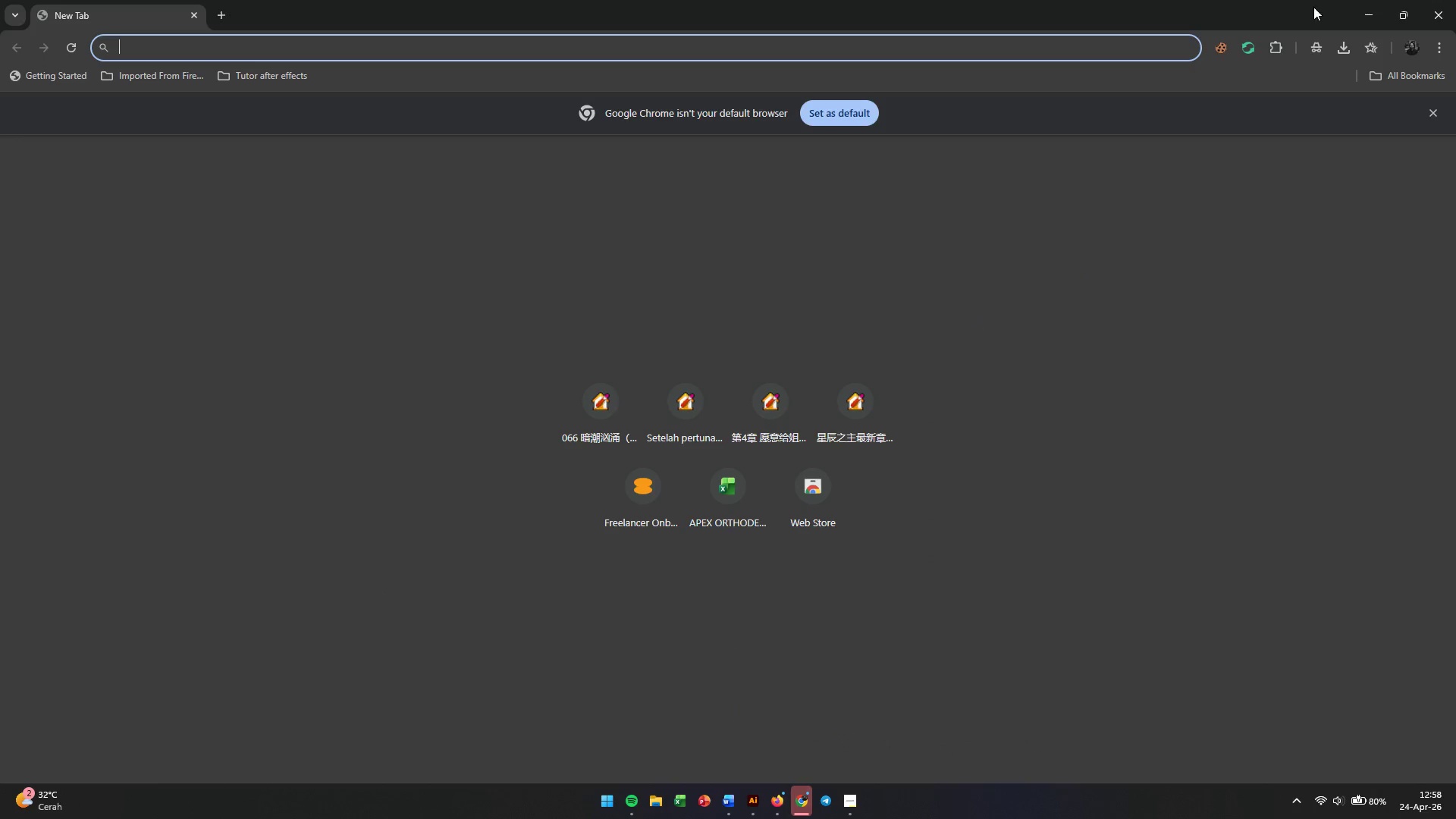 
left_click([1455, 0])
 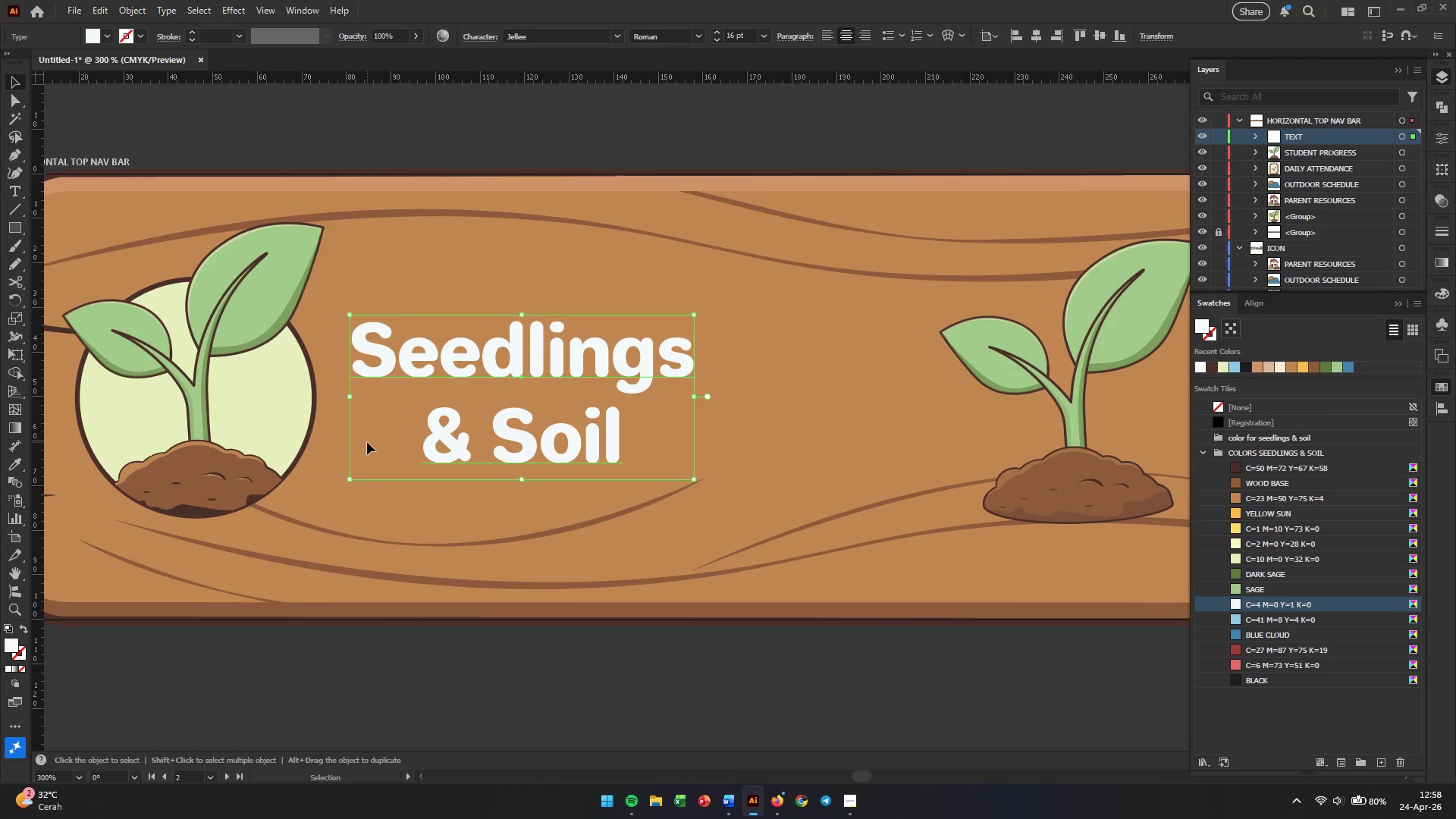 
key(V)
 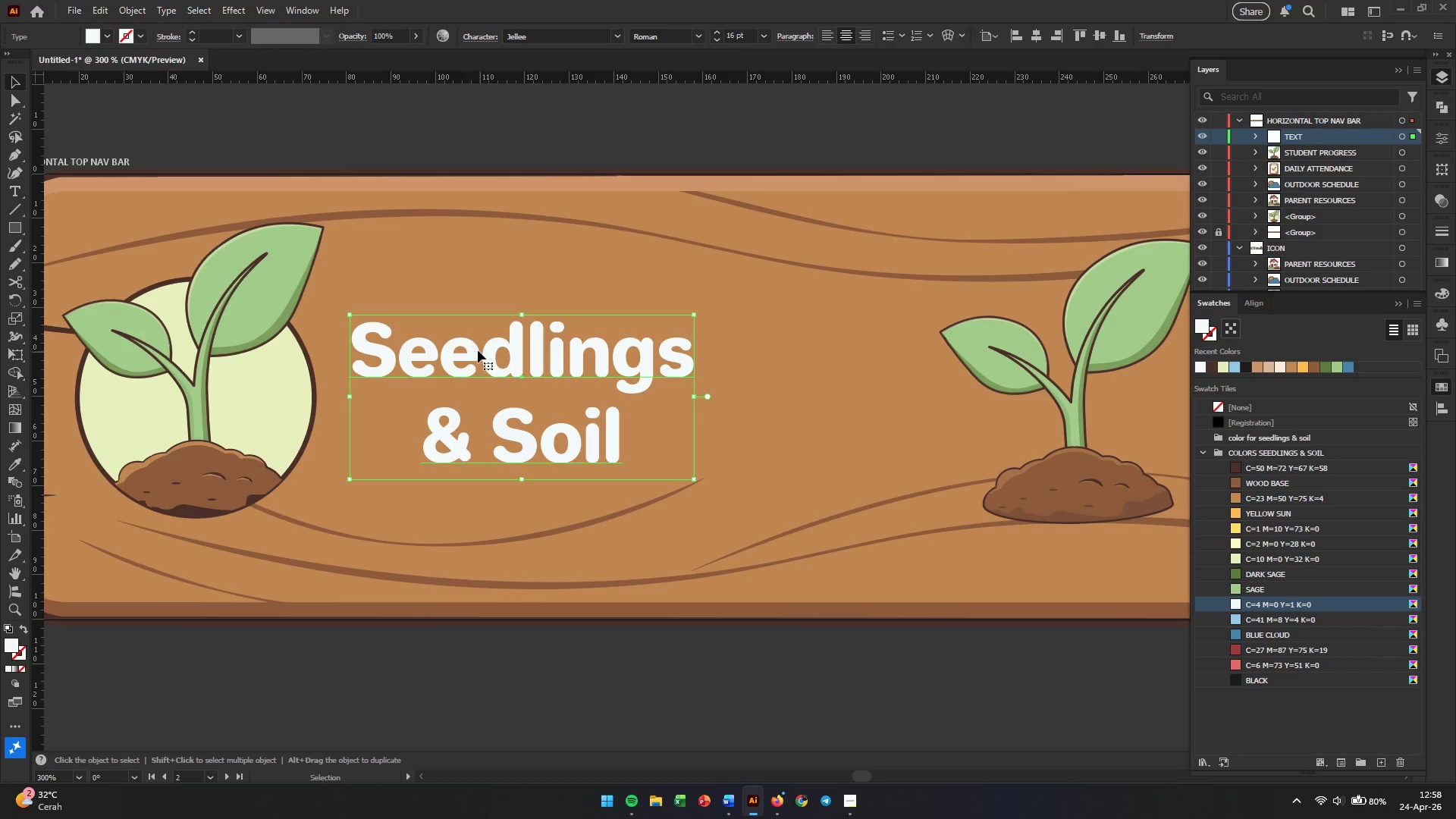 
hold_key(key=AltLeft, duration=0.92)
 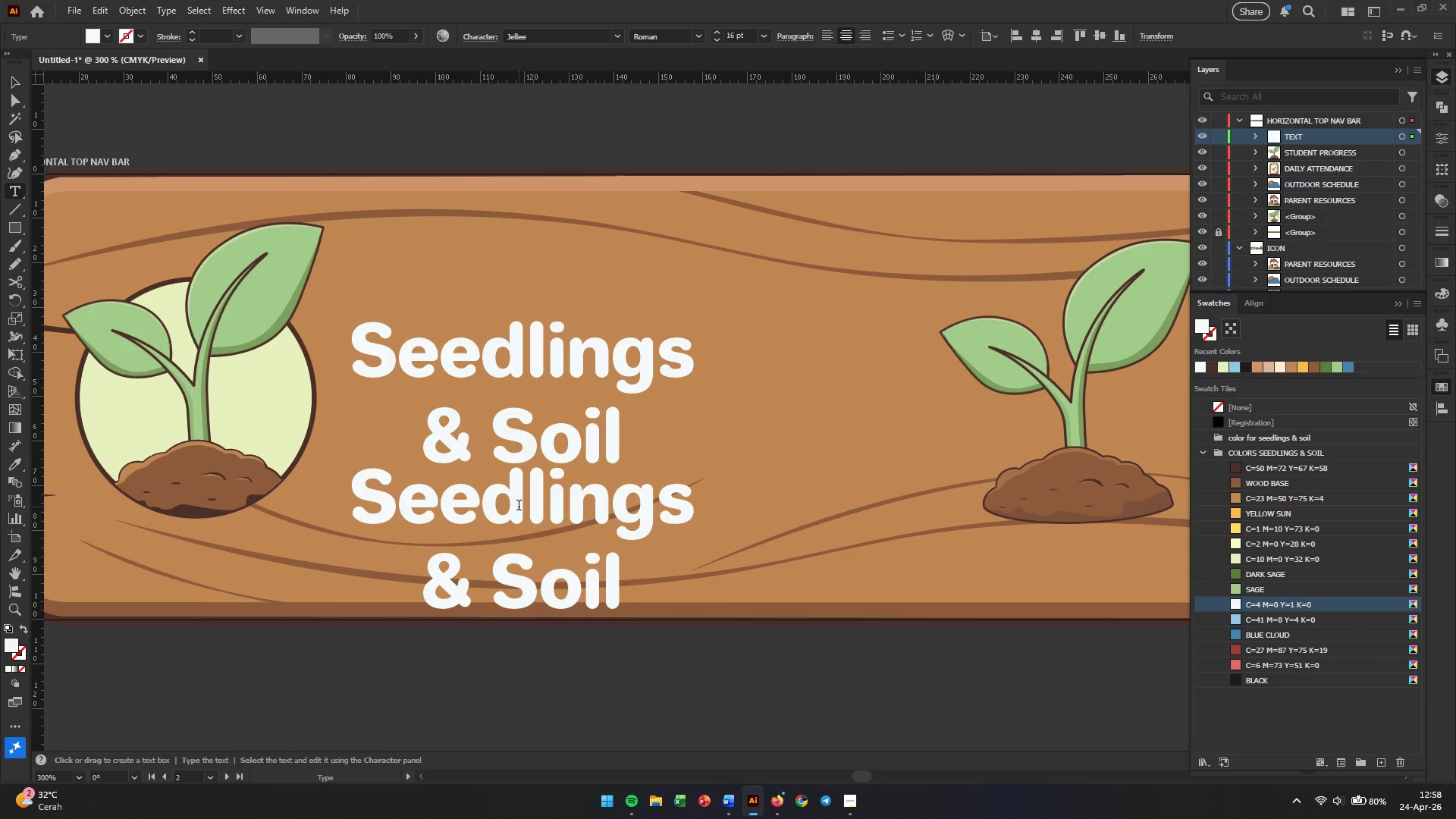 
hold_key(key=ShiftLeft, duration=0.53)
 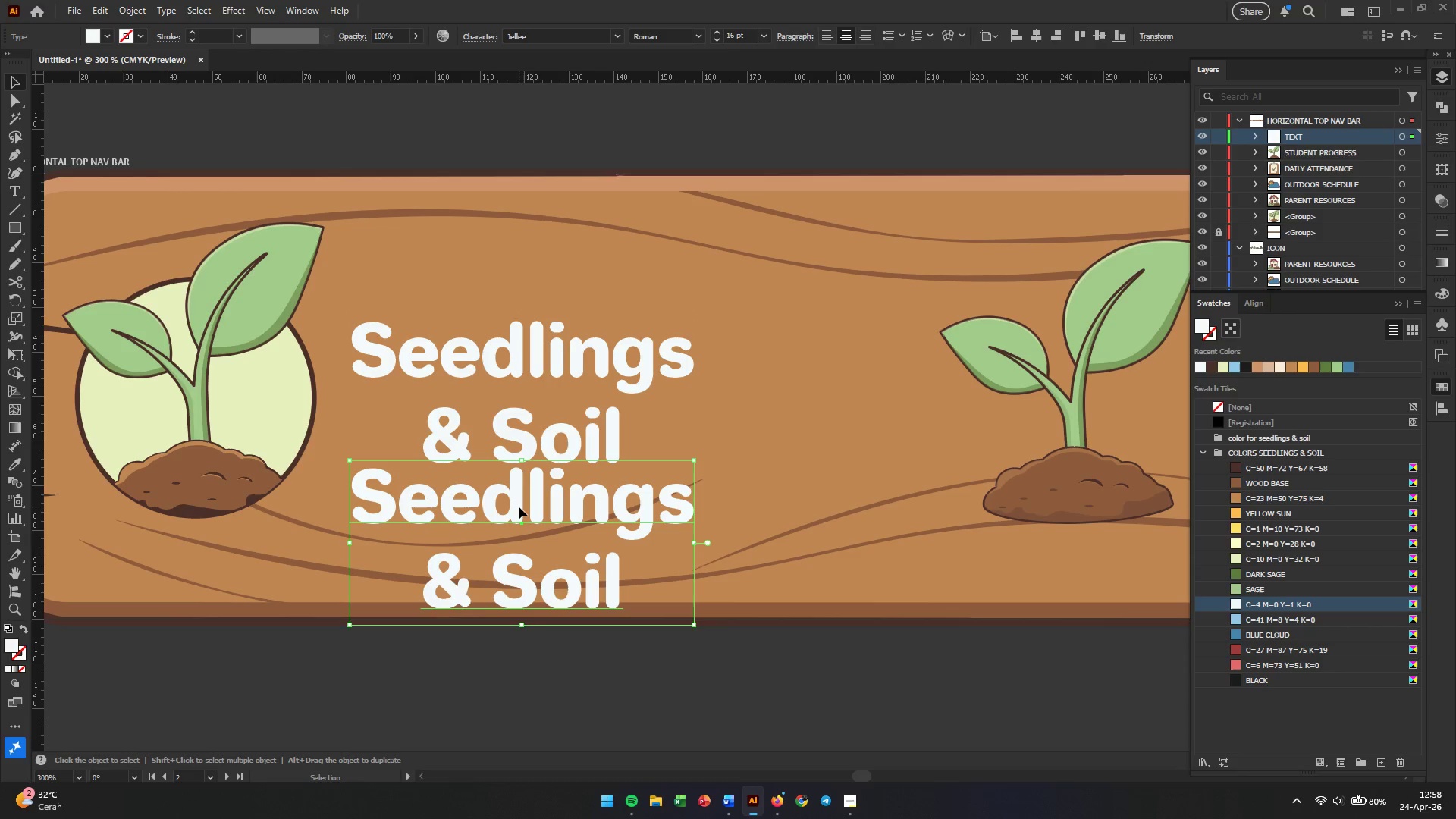 
double_click([519, 507])
 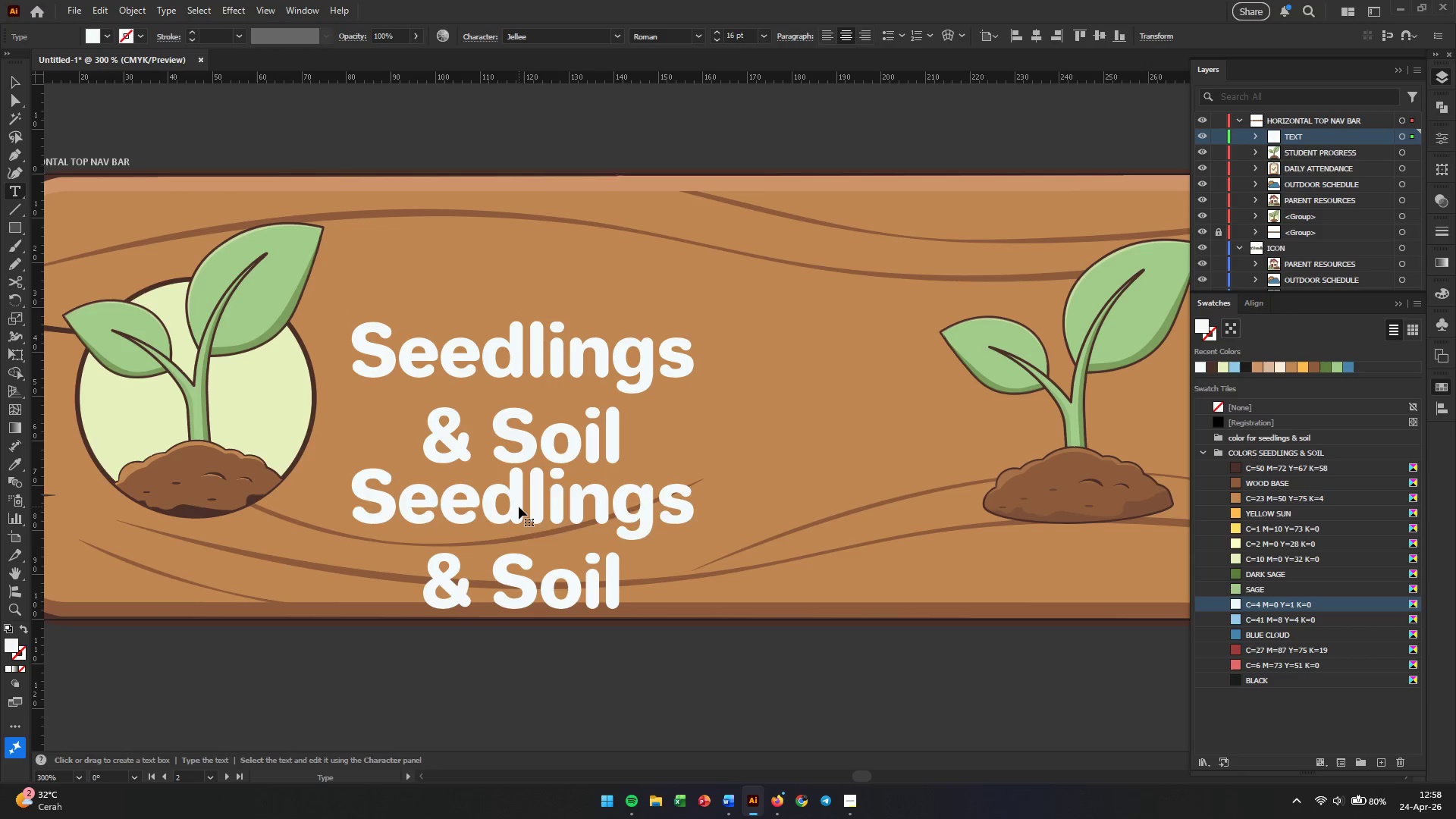 
triple_click([519, 507])
 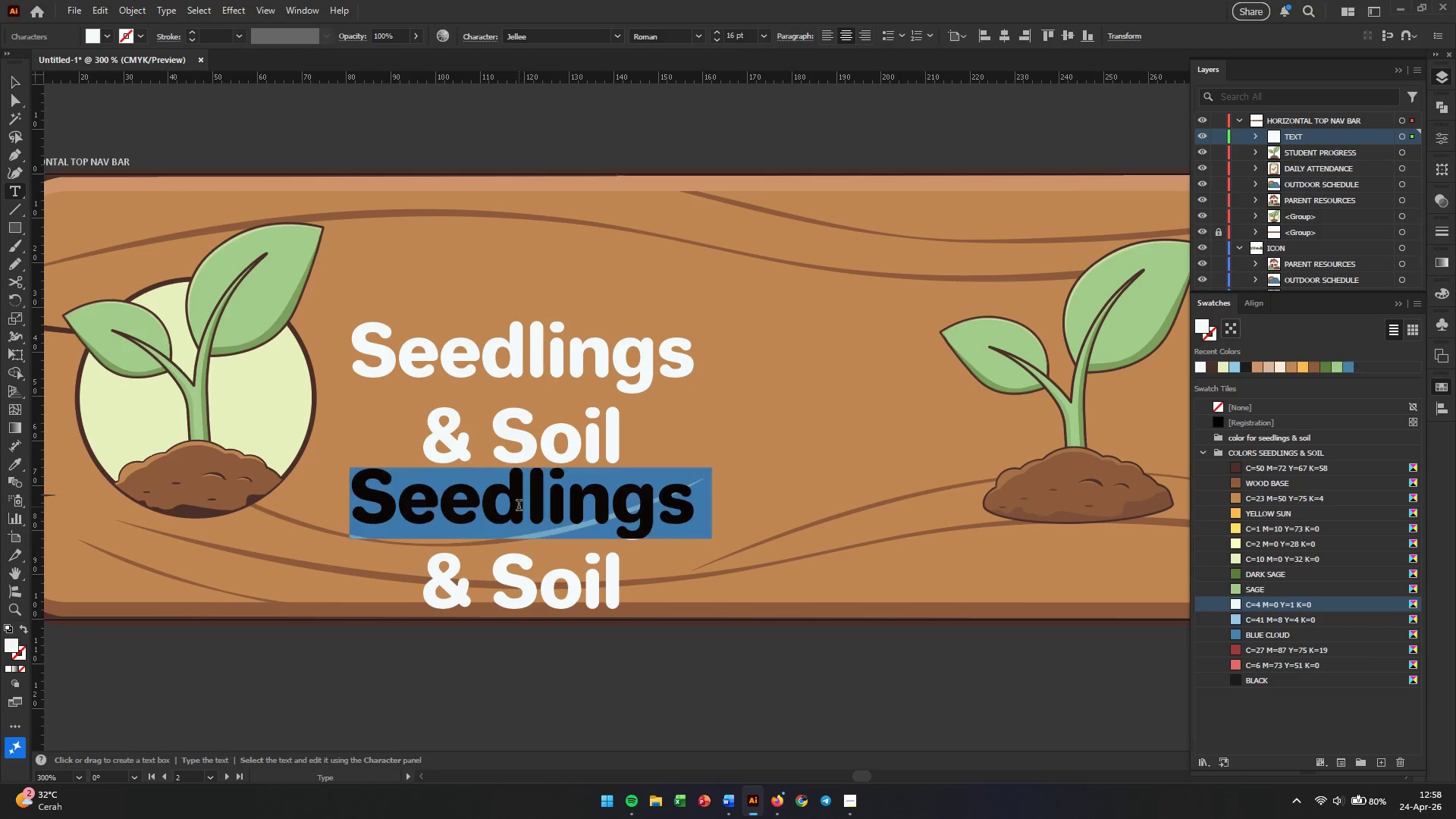 
triple_click([519, 507])
 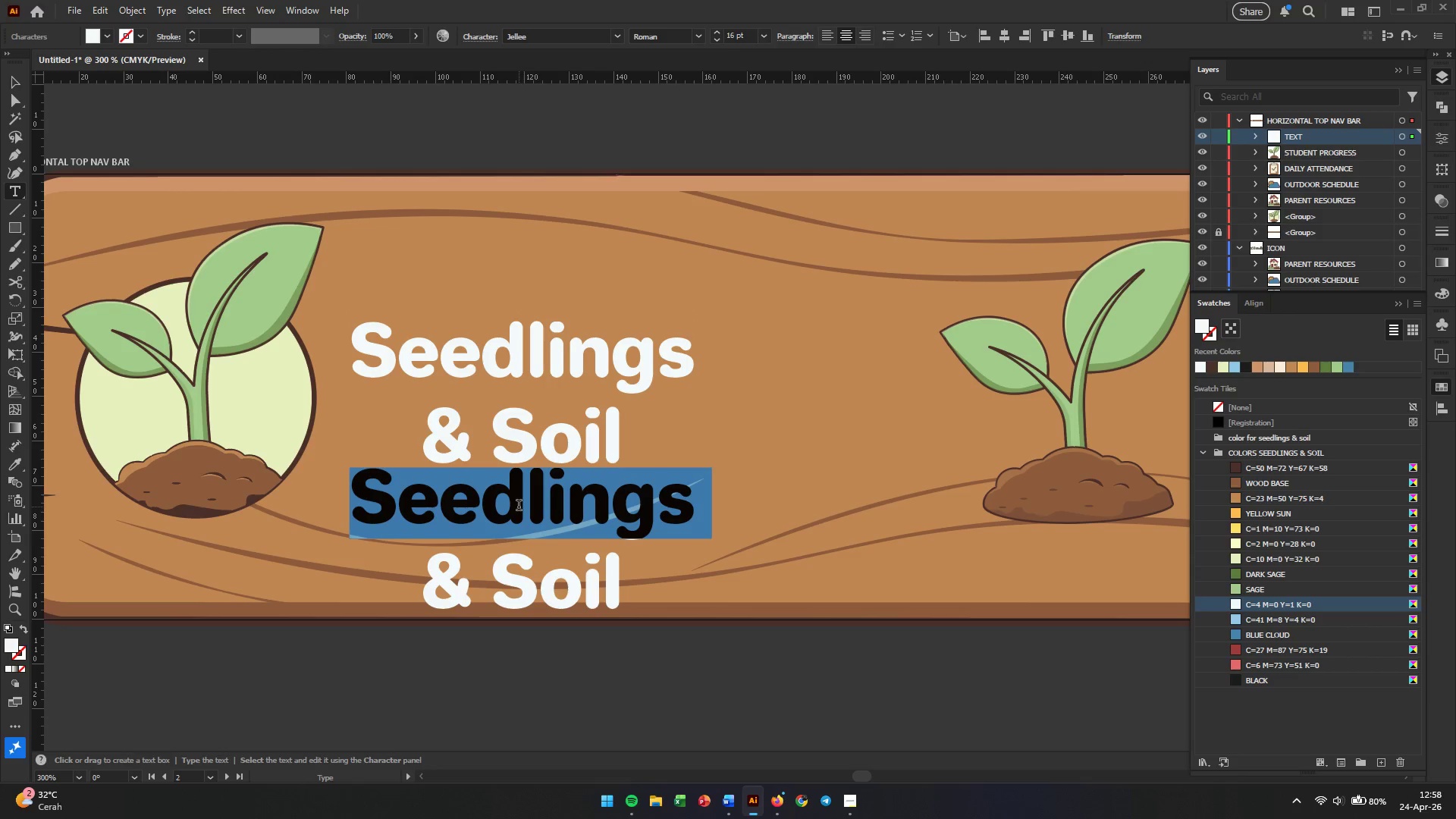 
key(Control+S)
 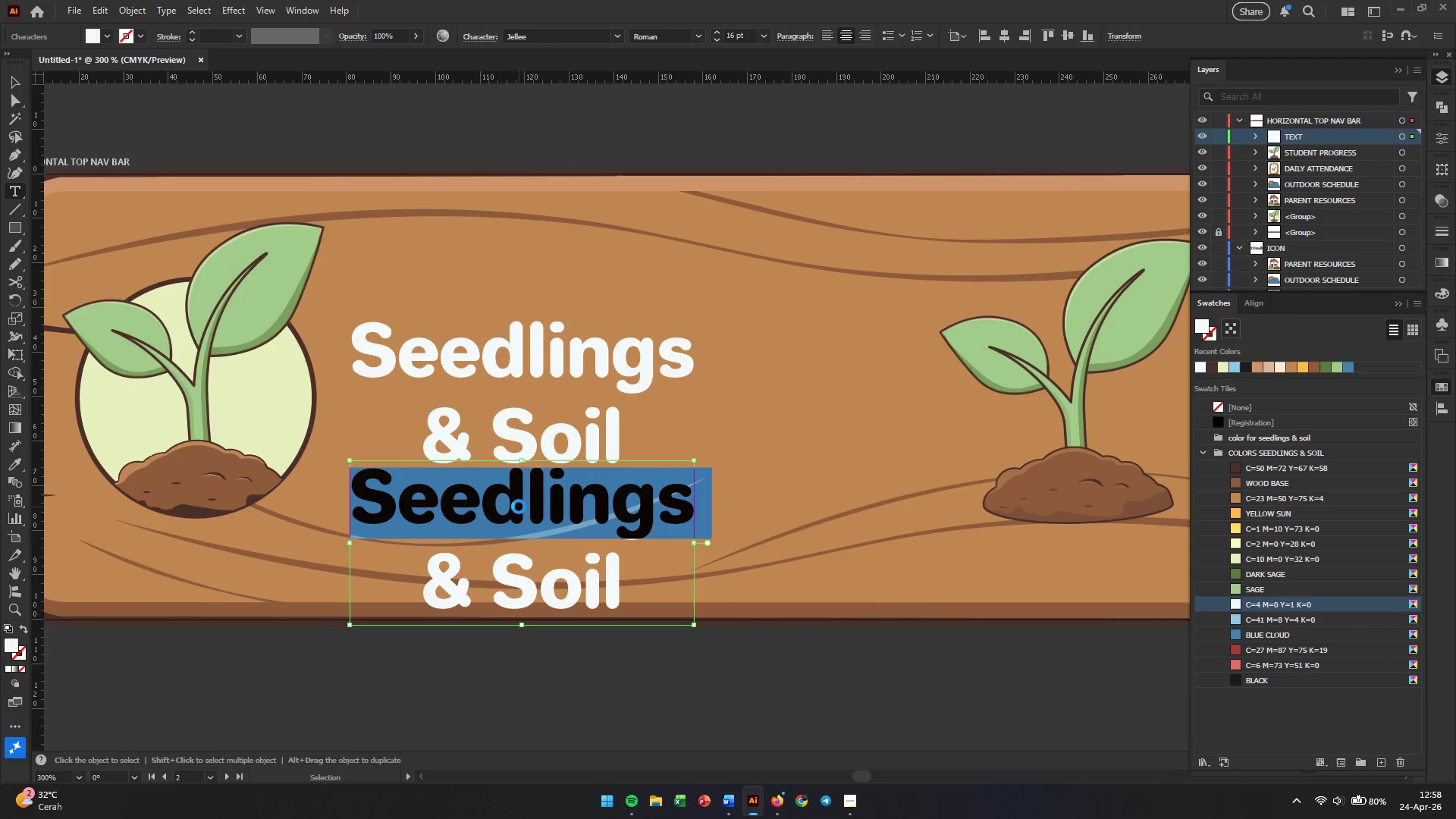 
key(Control+A)
 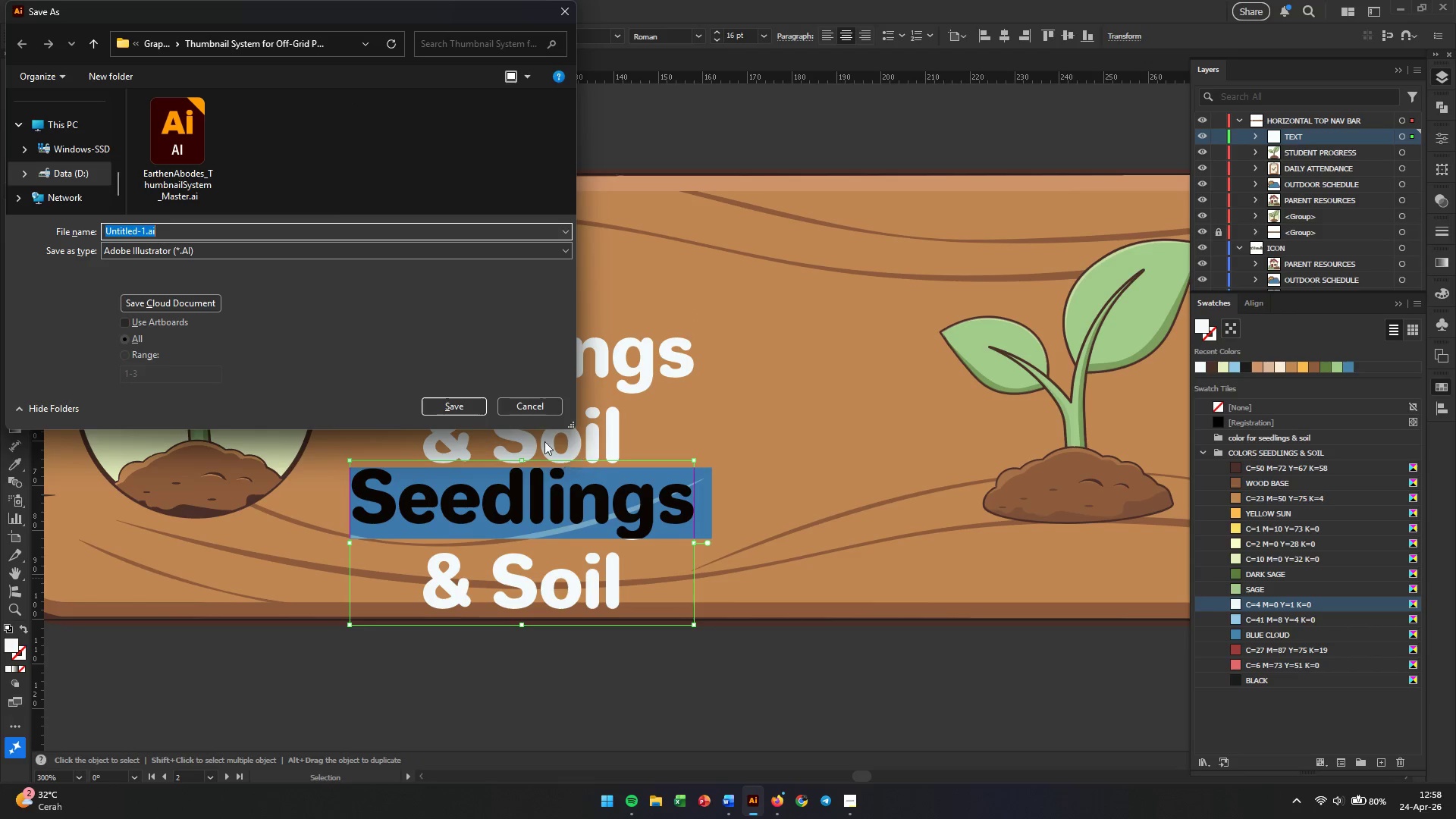 
left_click([540, 407])
 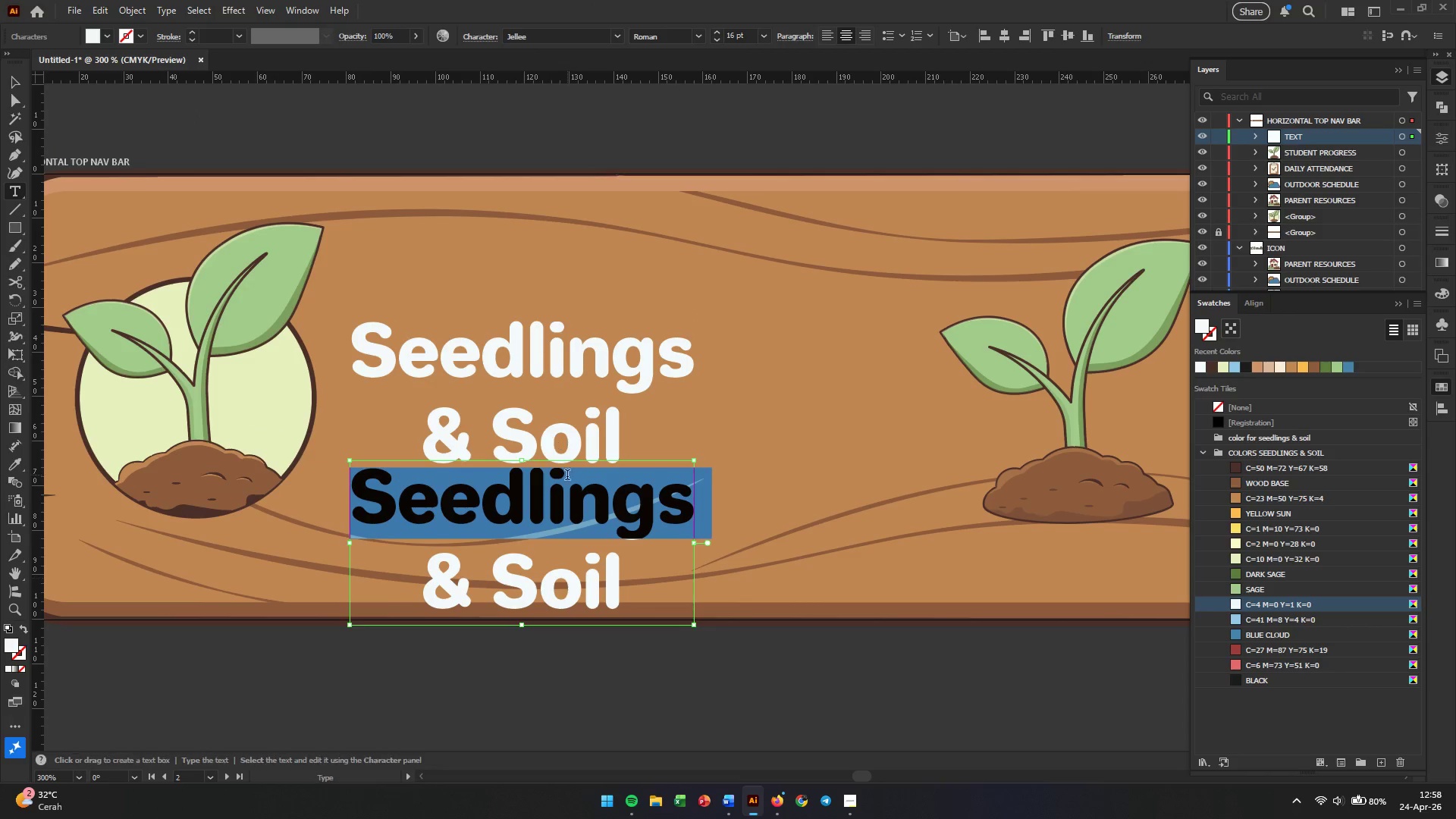 
key(Control+A)
 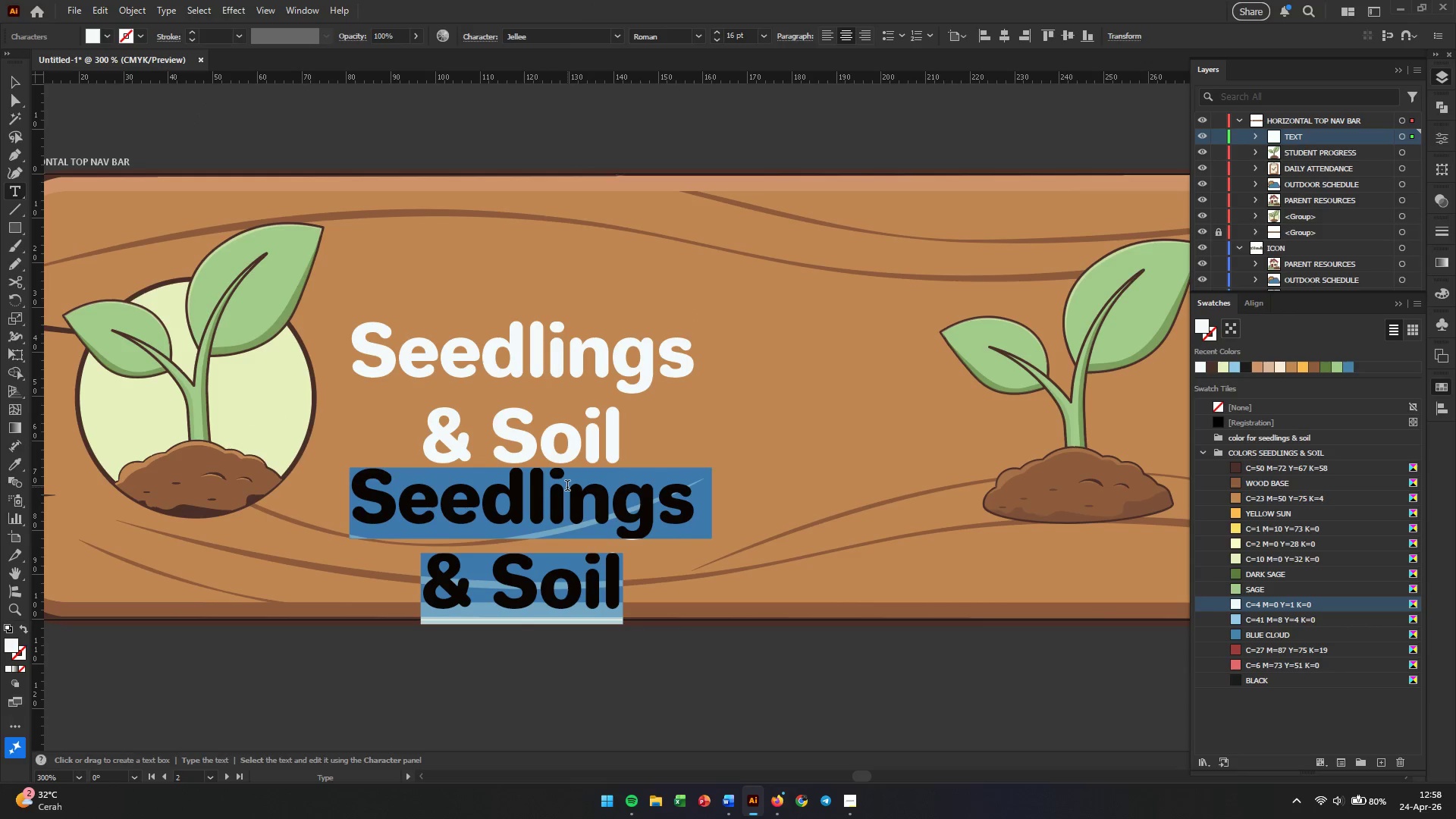 
type(MONTESO)
 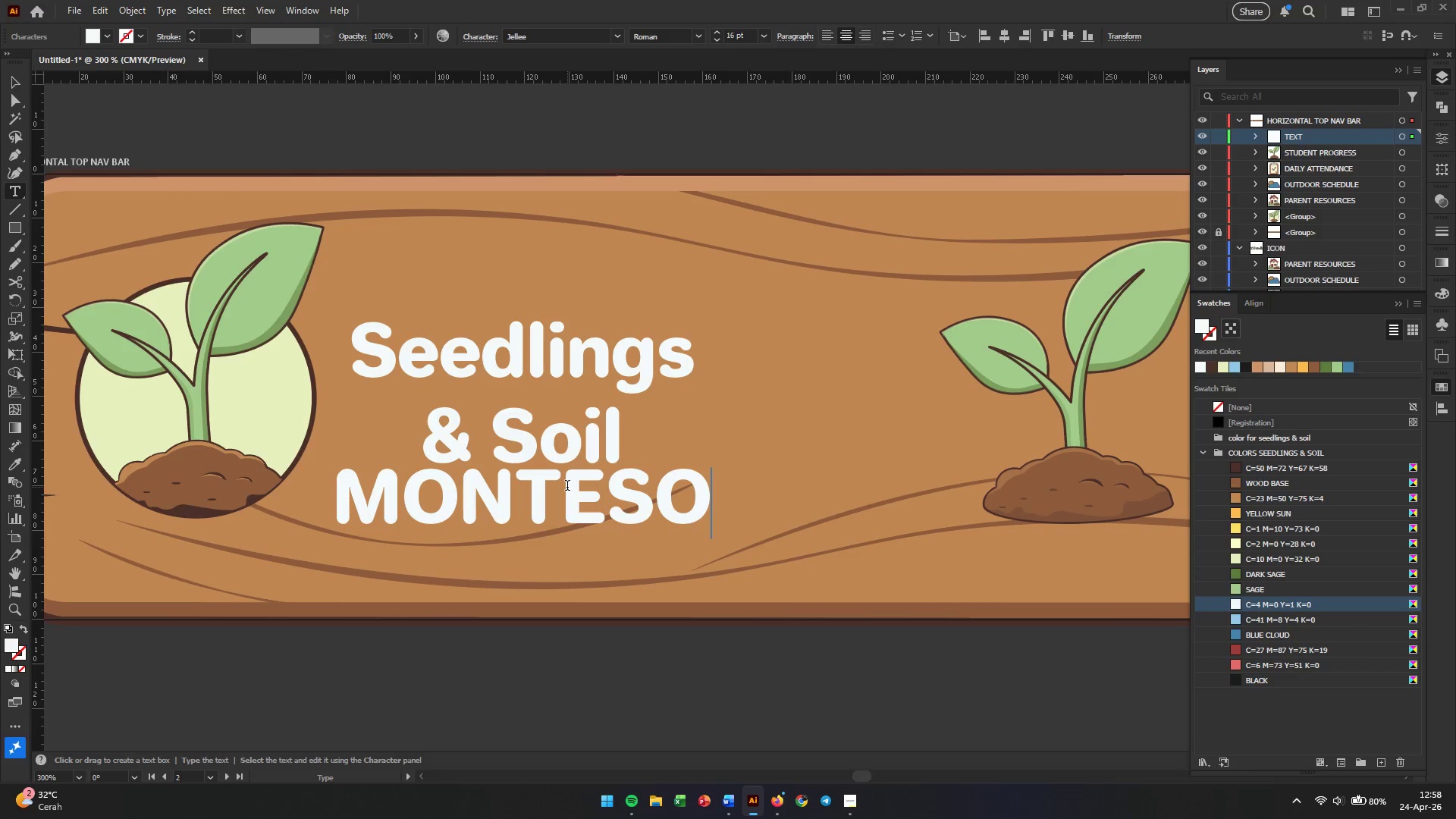 
key(Alt+AltLeft)
 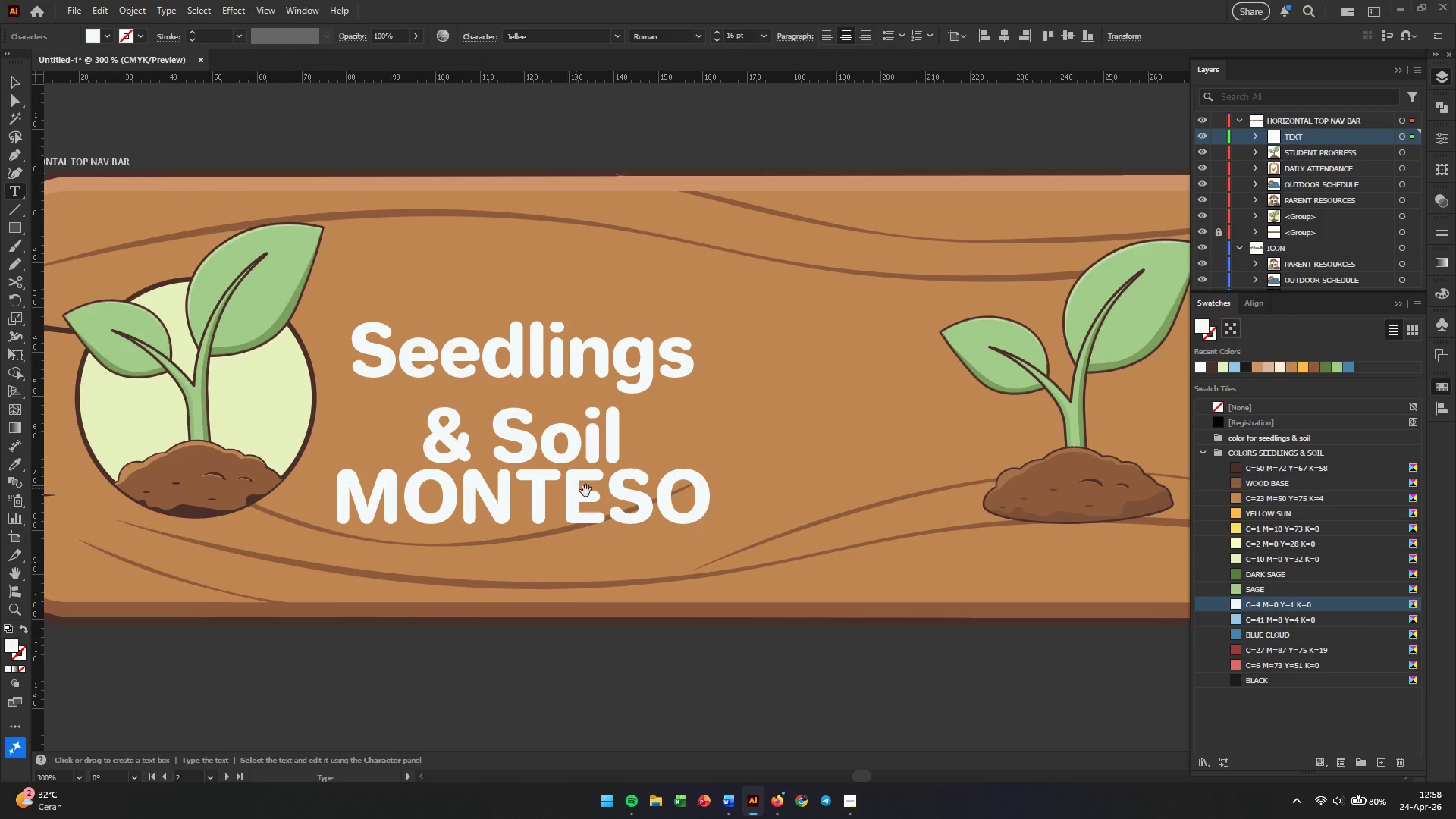 
key(Alt+Tab)
 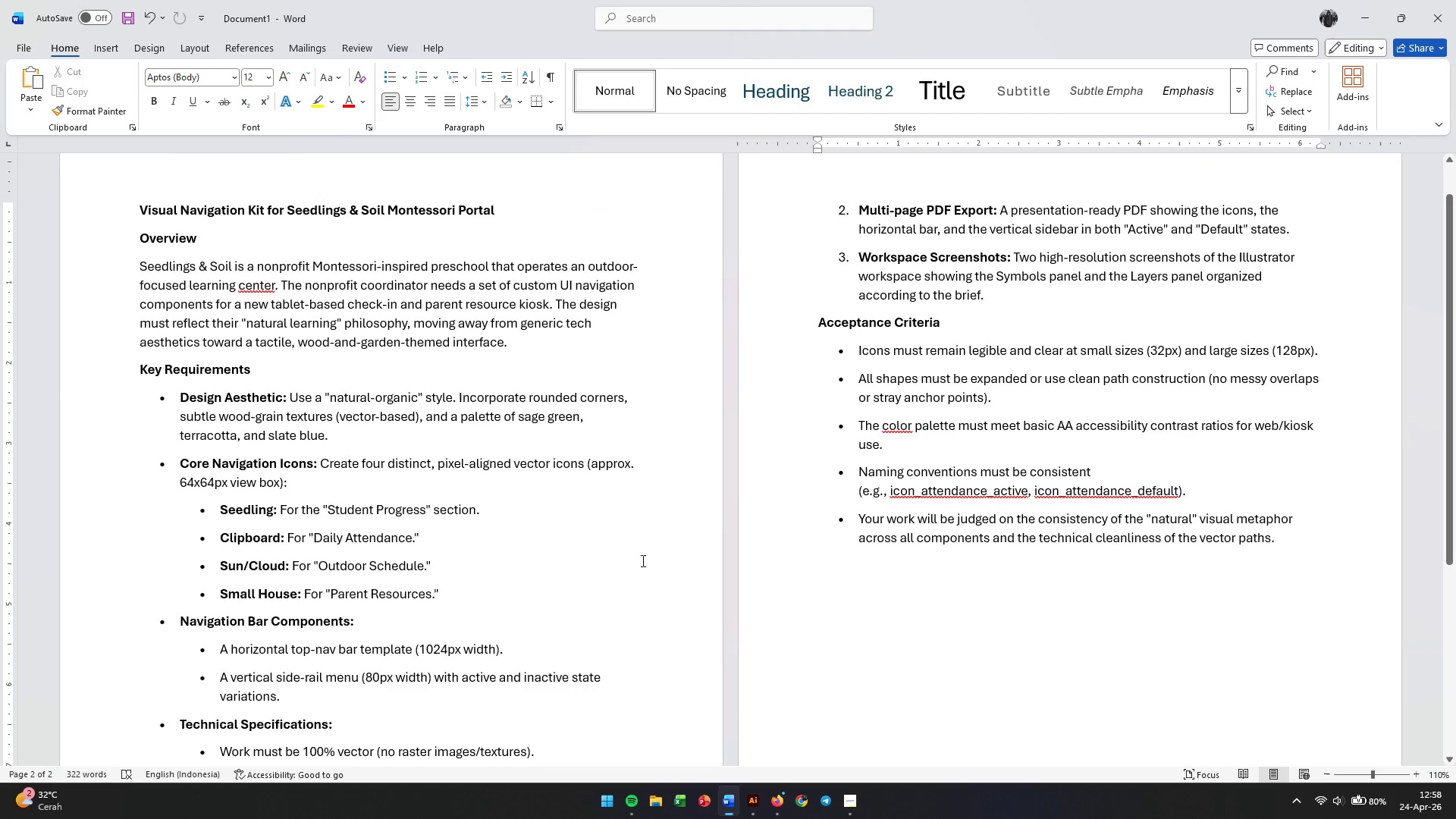 
key(Alt+AltLeft)
 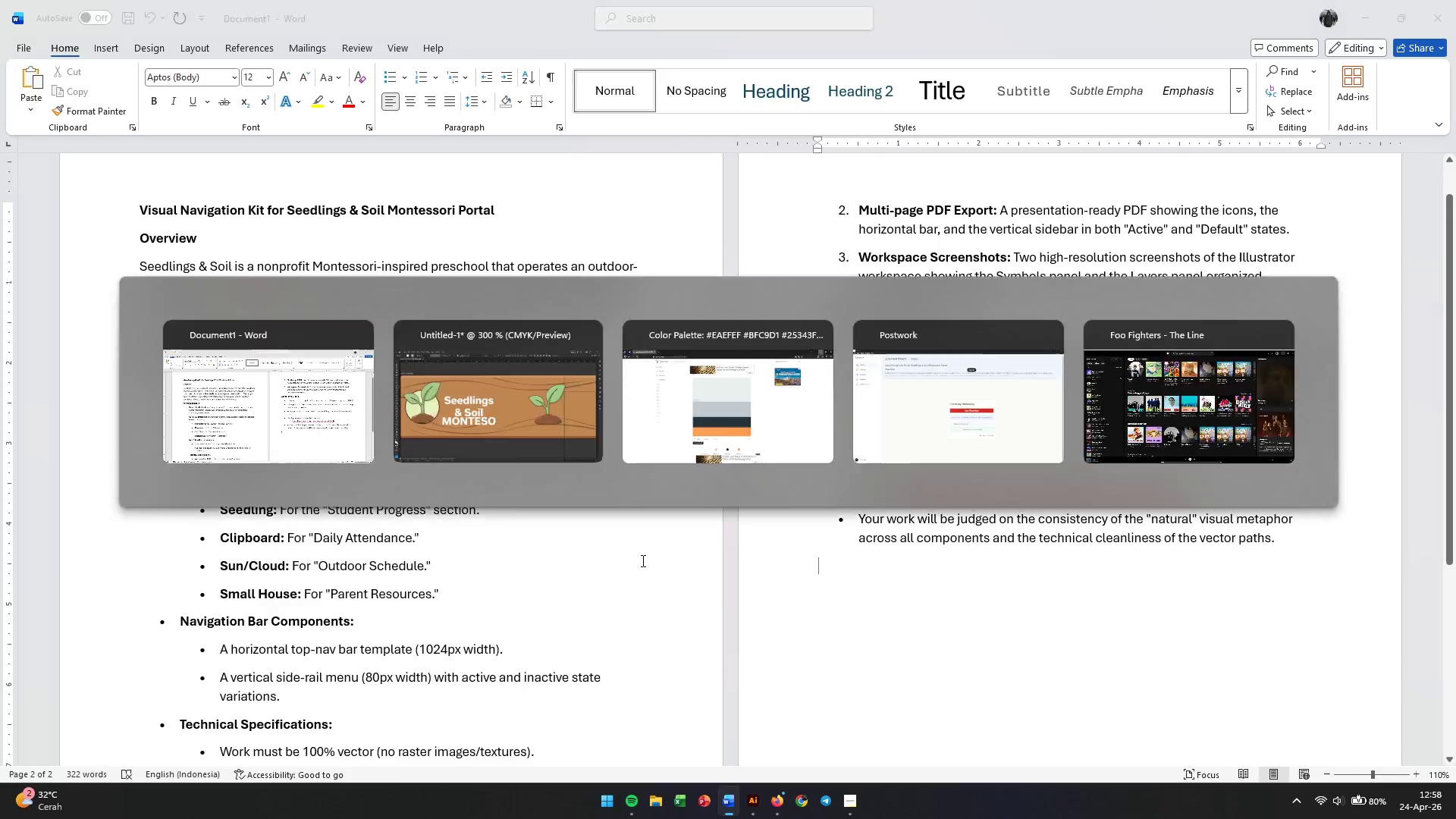 
key(Alt+Tab)
 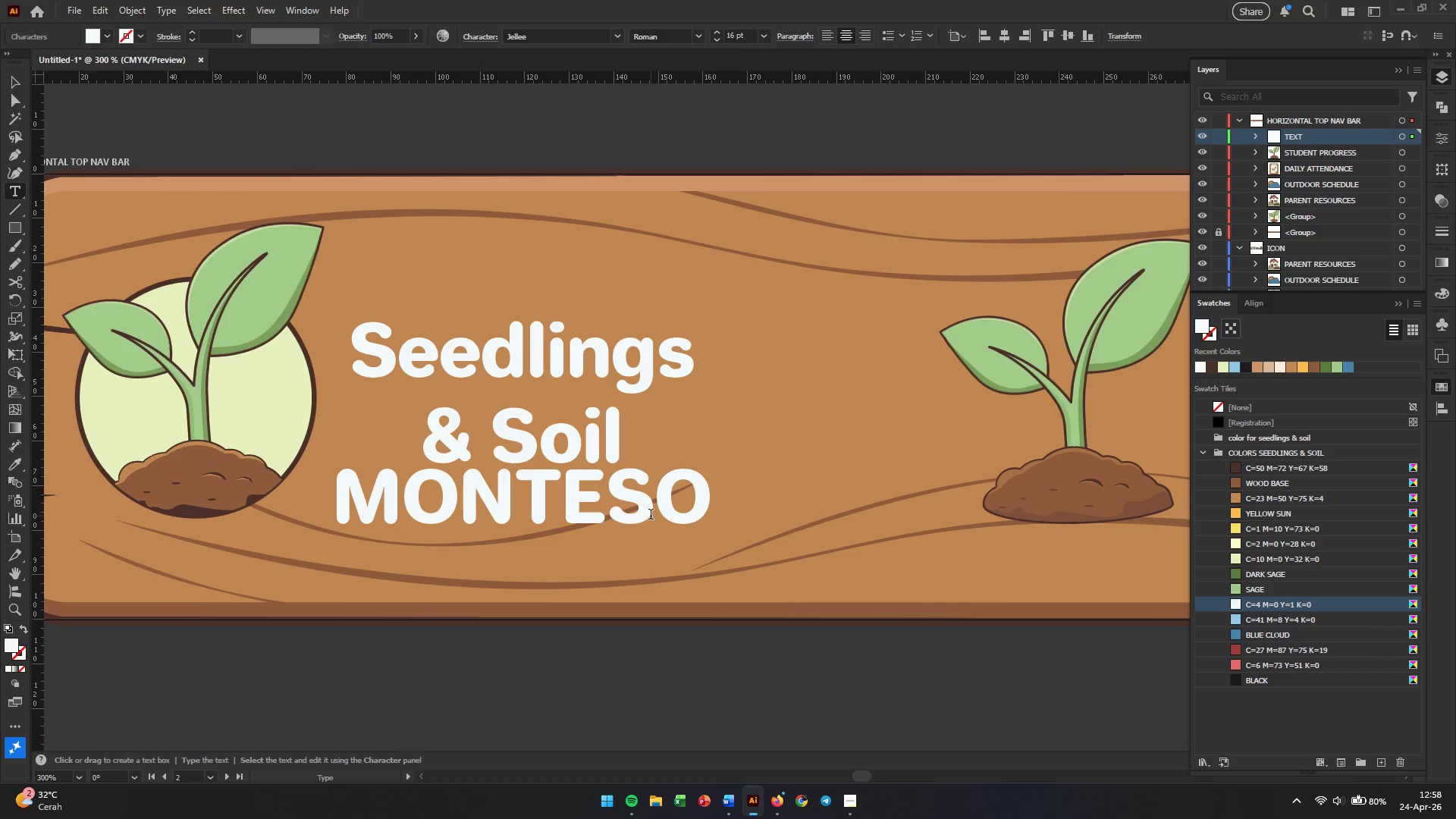 
left_click([651, 515])
 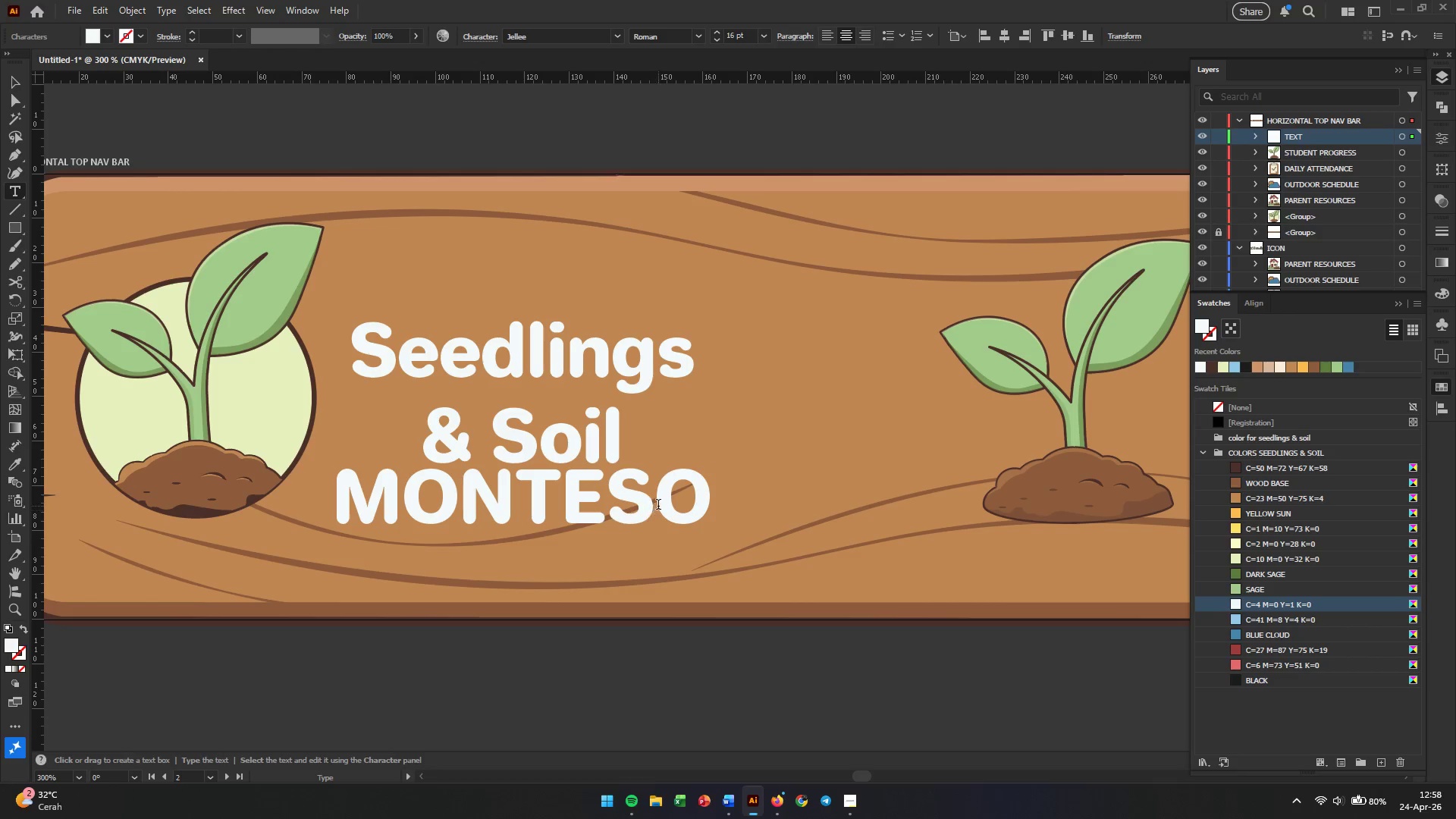 
left_click([658, 506])
 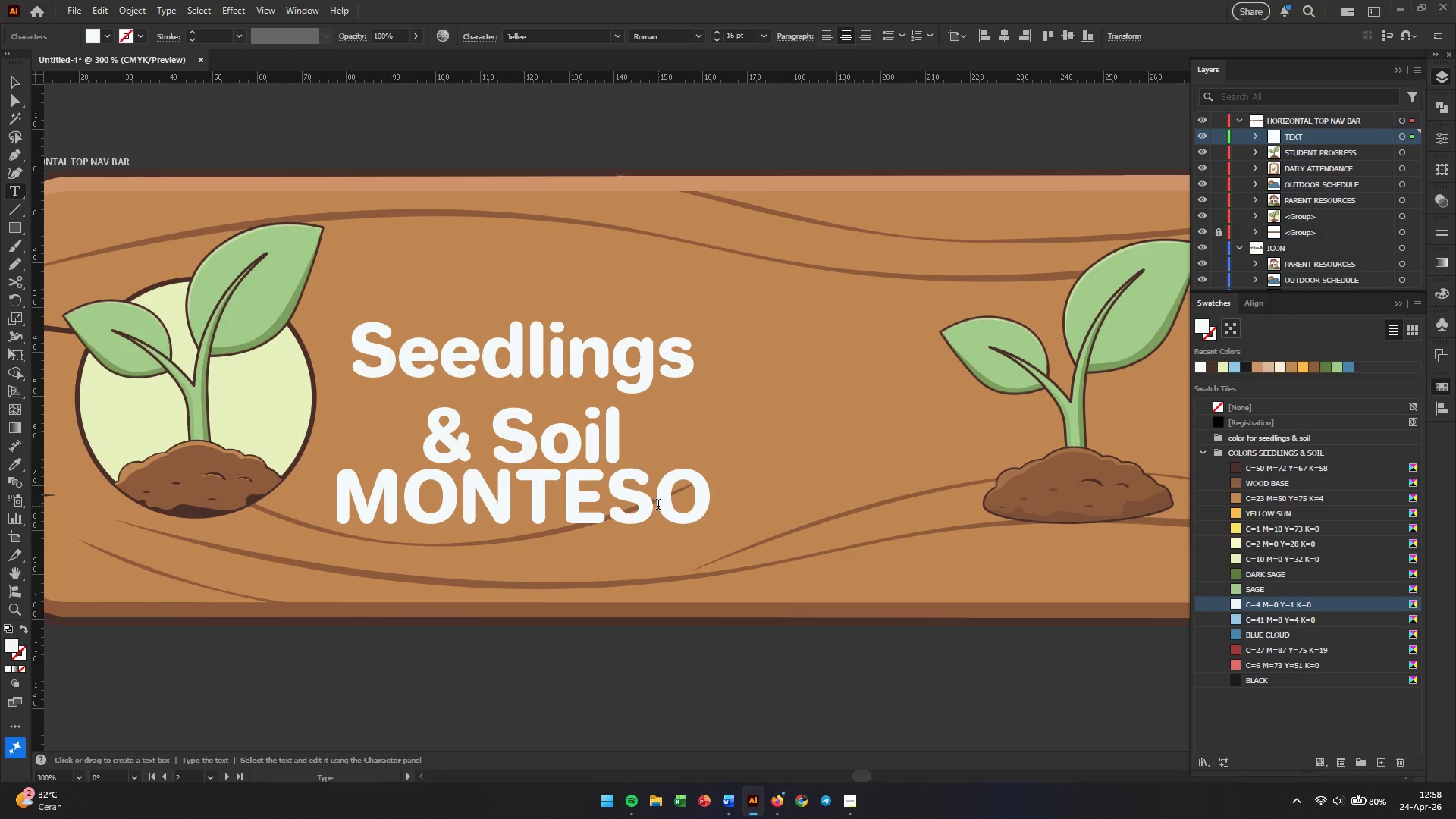 
key(S)
 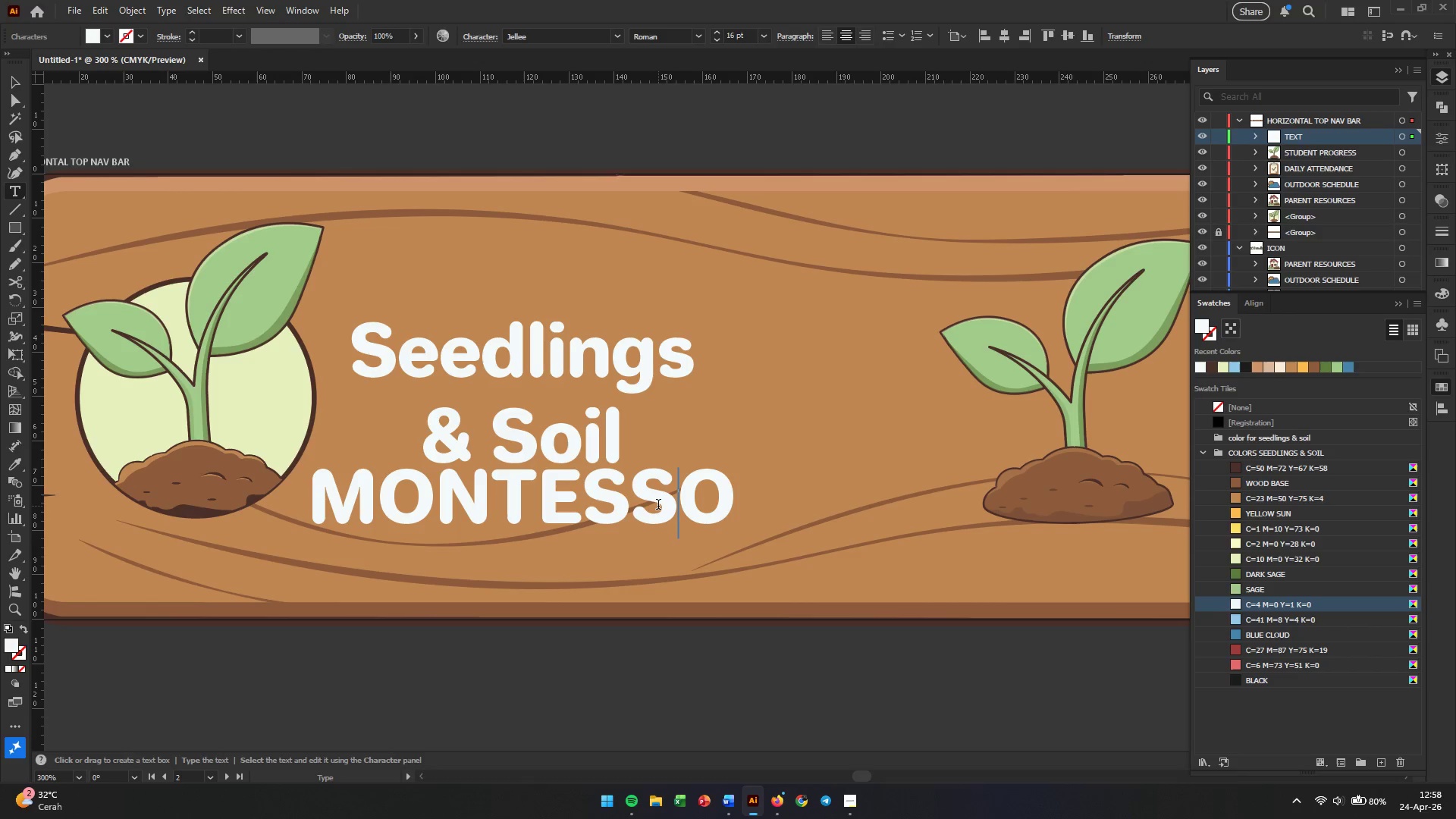 
key(Control+ArrowRight)
 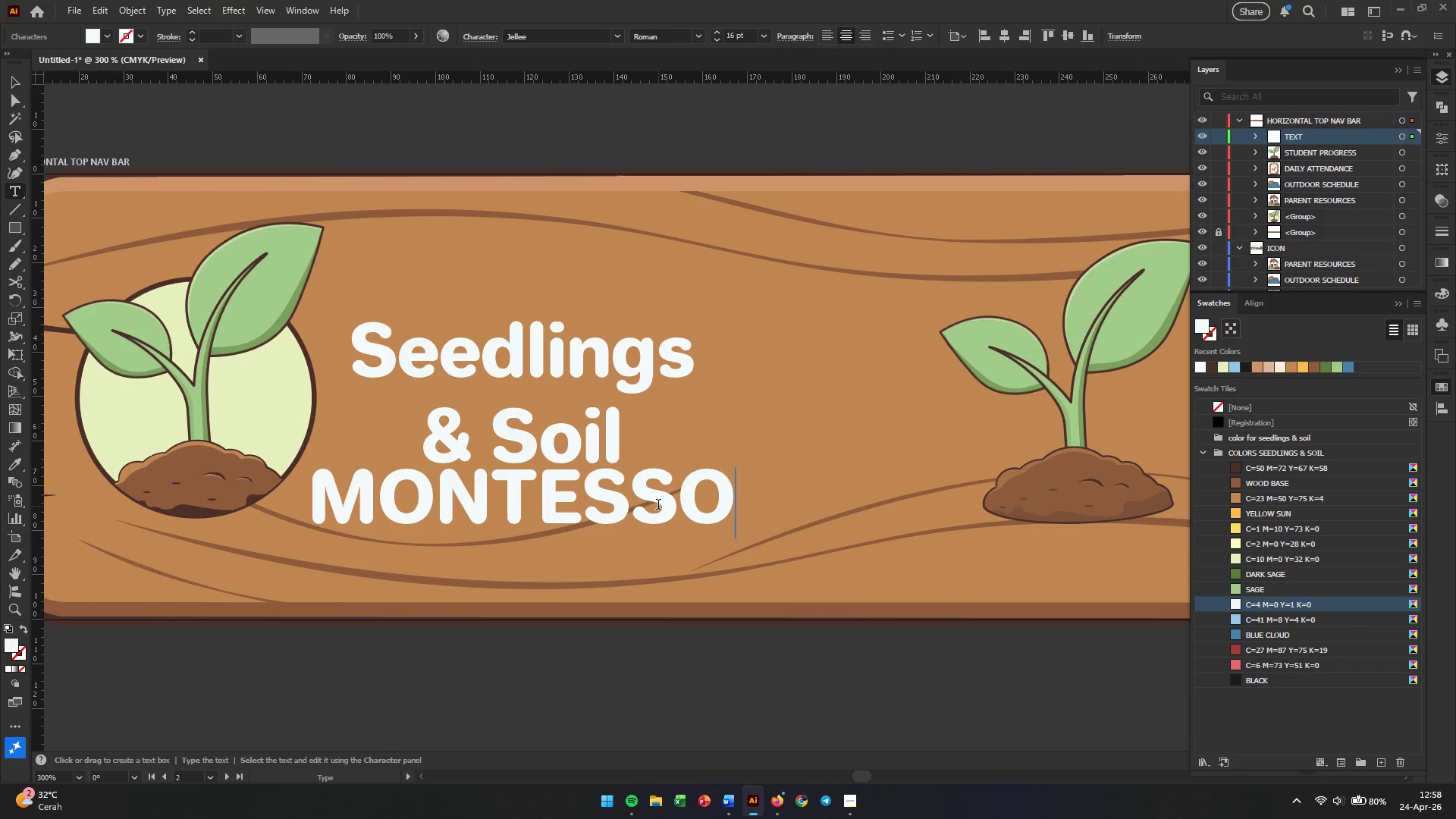 
type(RI PORTAL)
 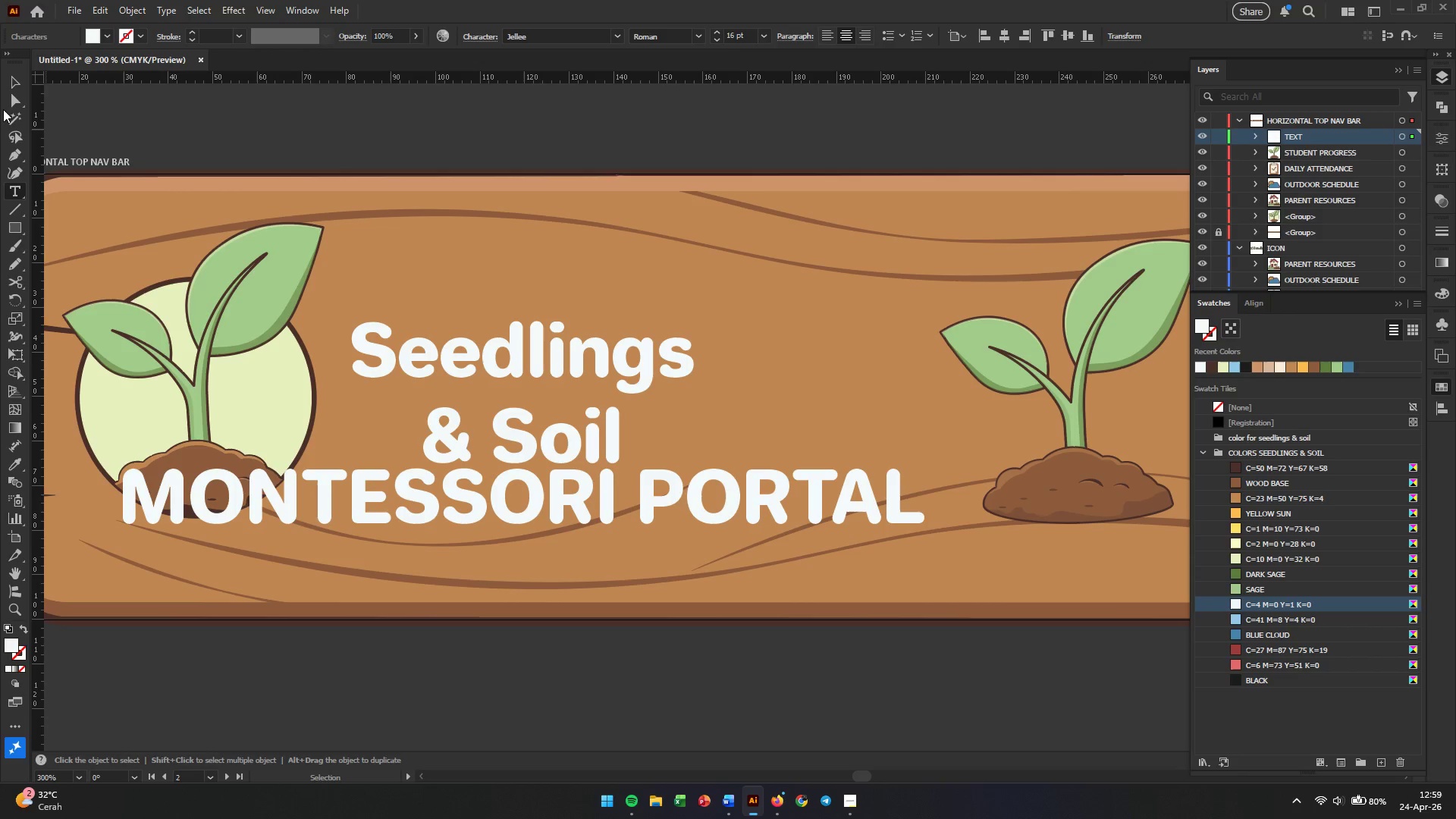 
left_click([20, 86])
 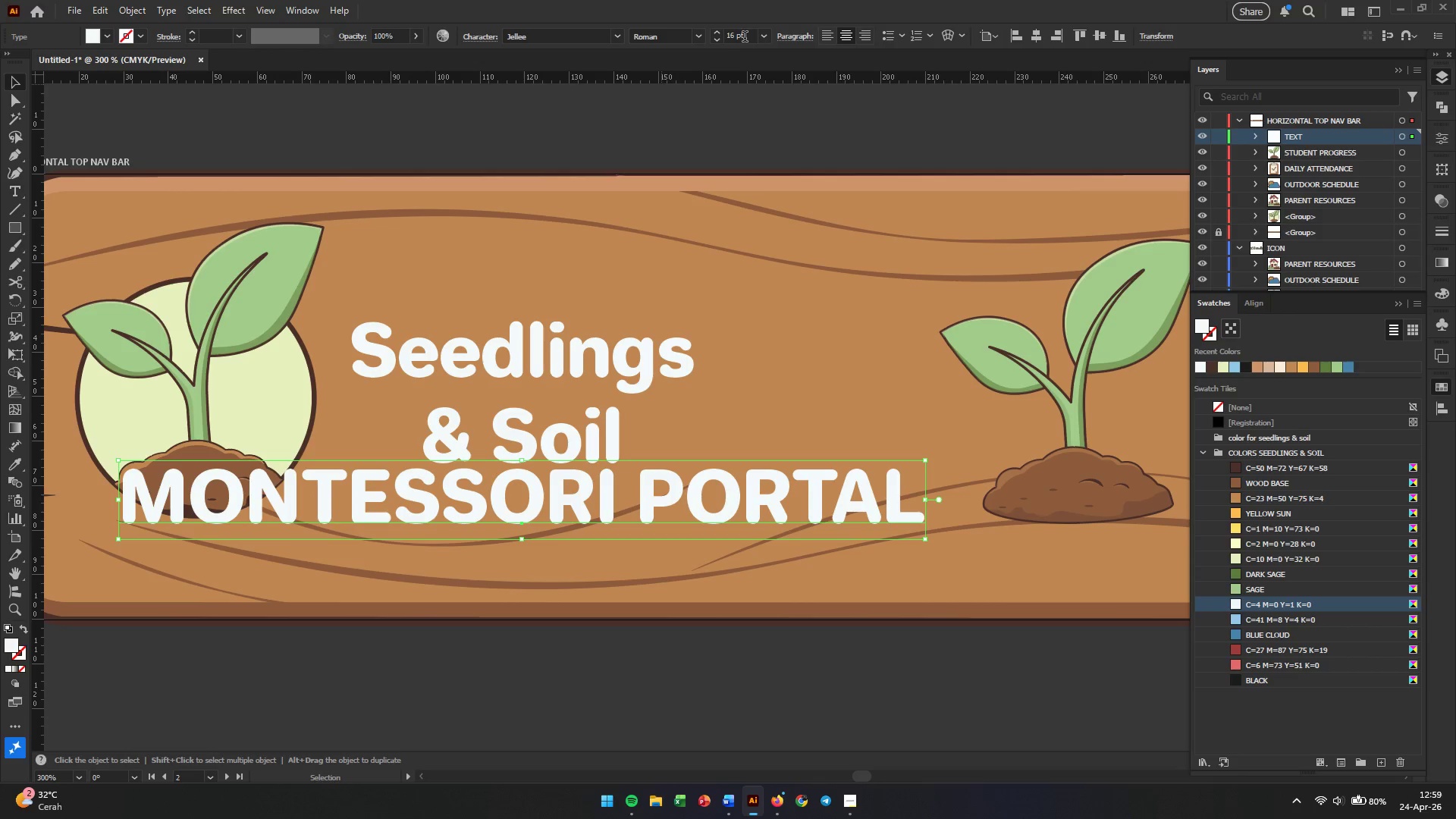 
double_click([742, 37])
 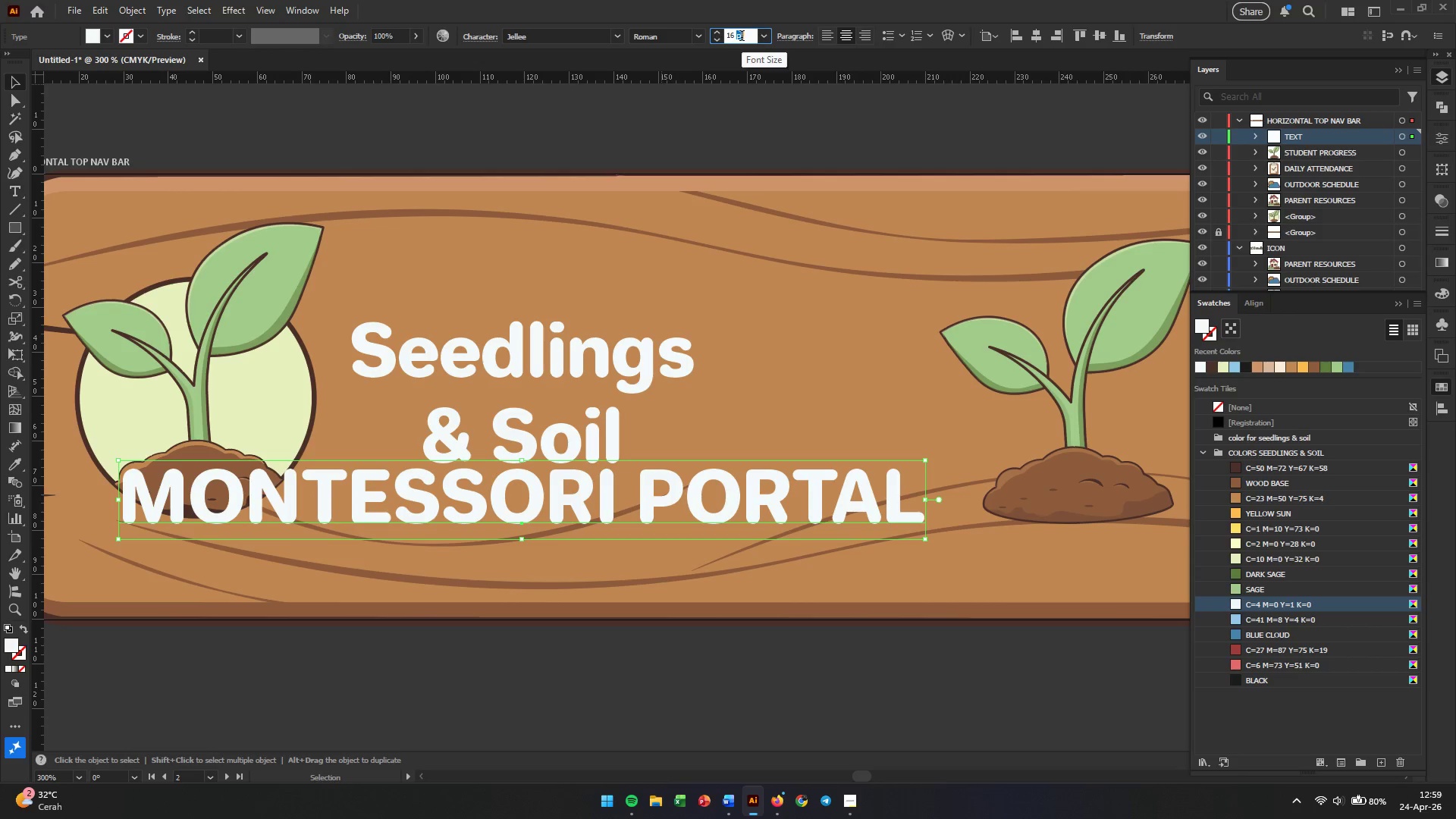 
triple_click([742, 37])
 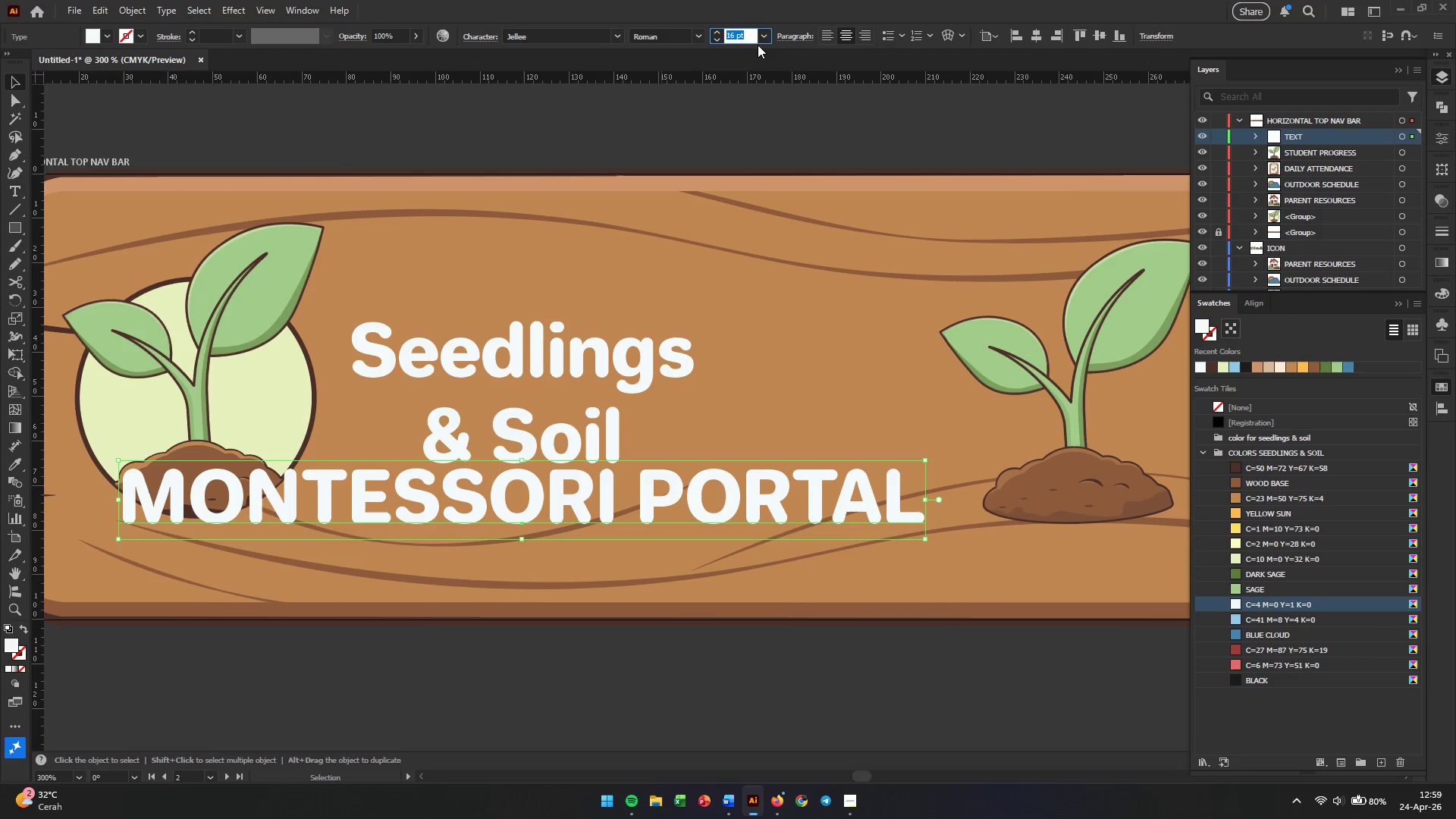 
key(Numpad1)
 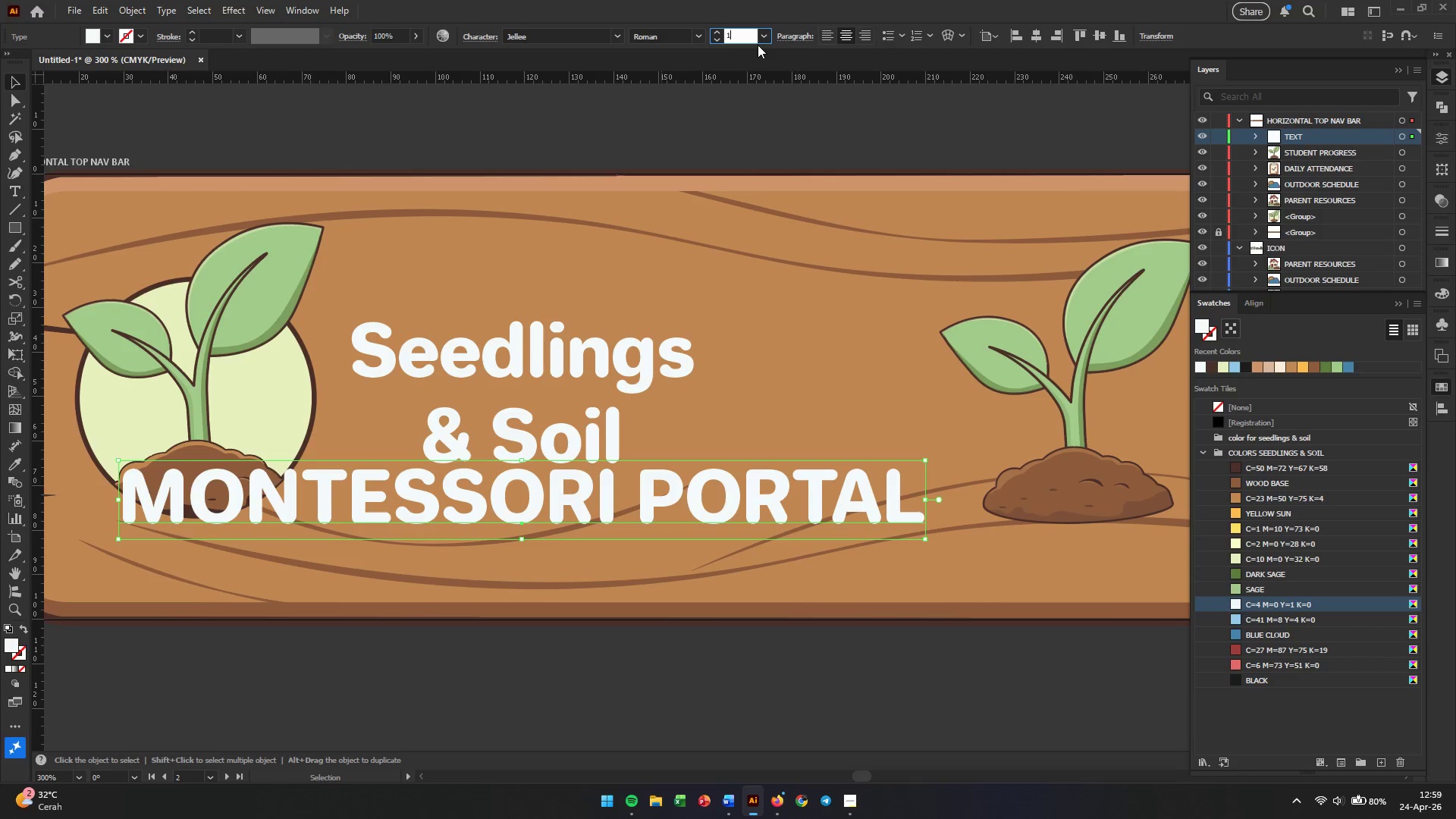 
key(Numpad0)
 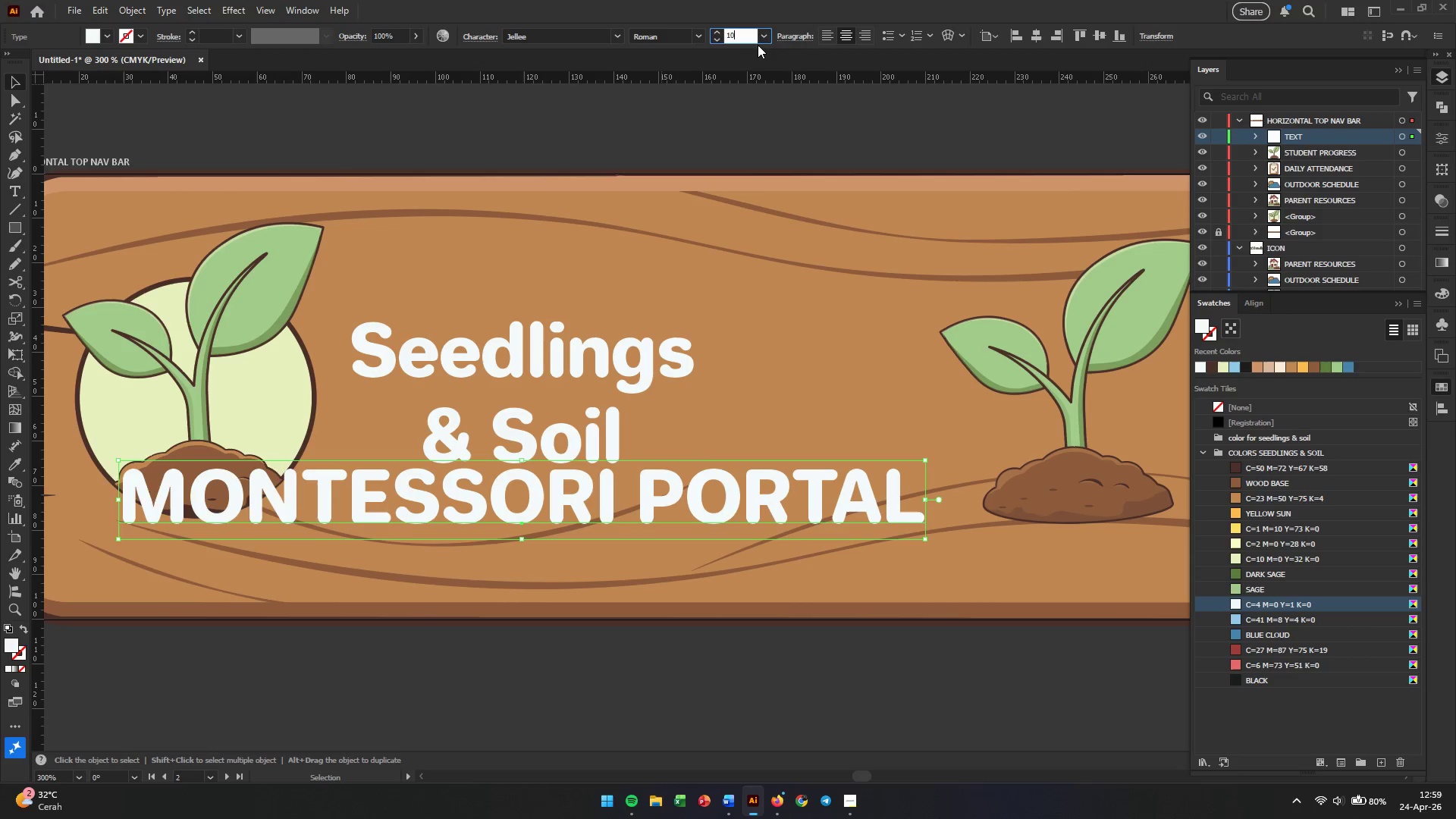 
key(Enter)
 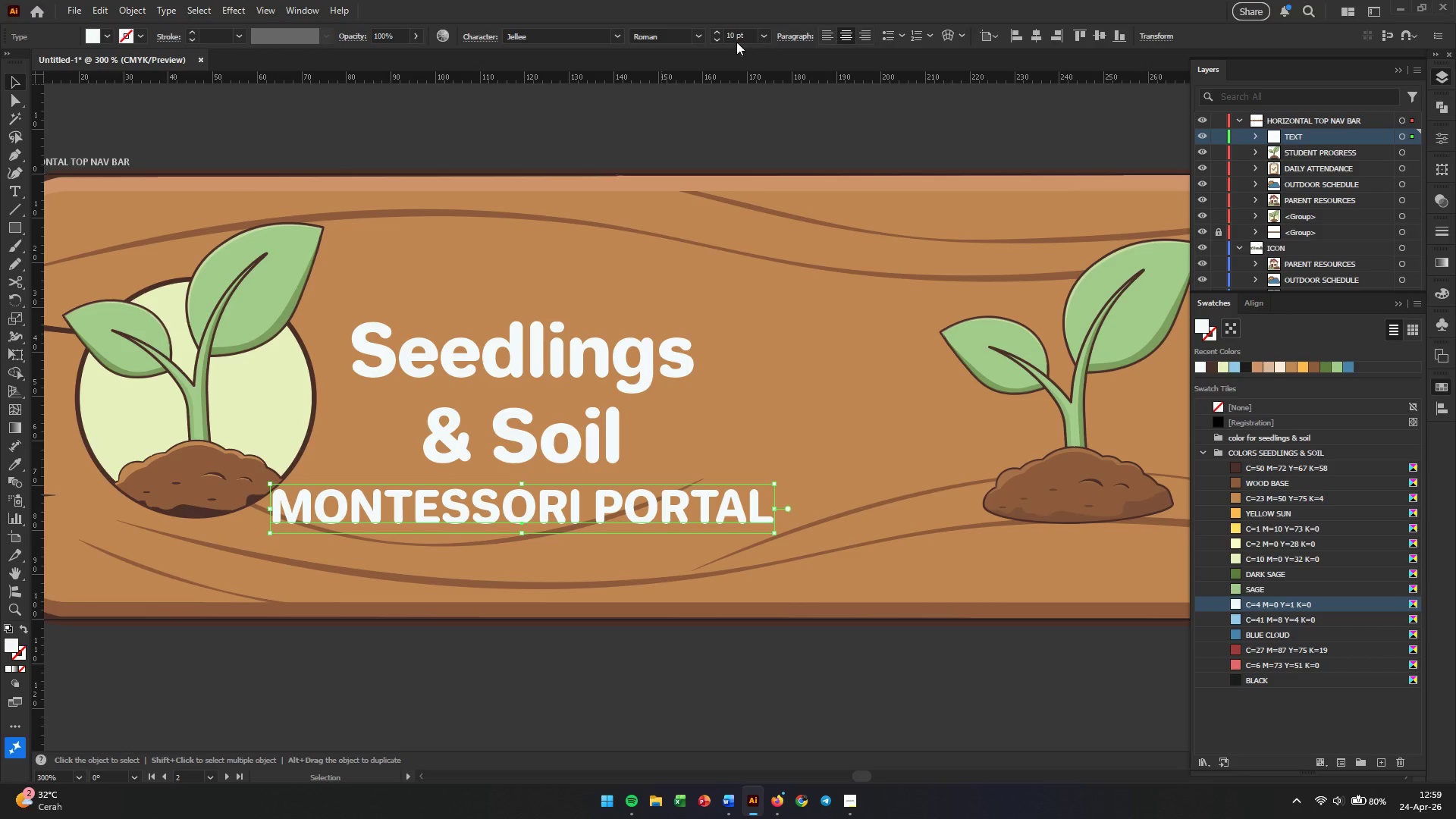 
double_click([739, 34])
 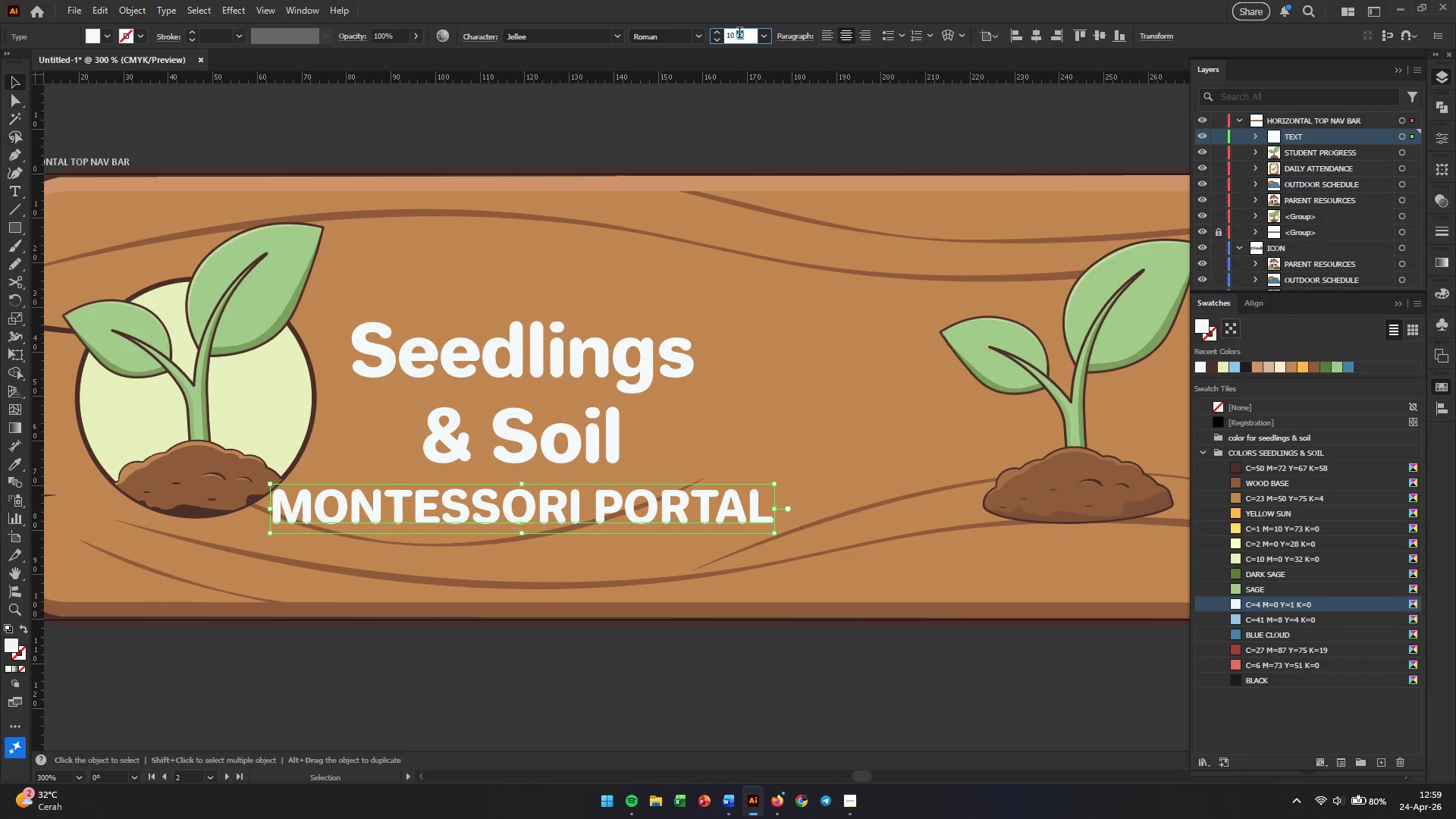 
triple_click([739, 34])
 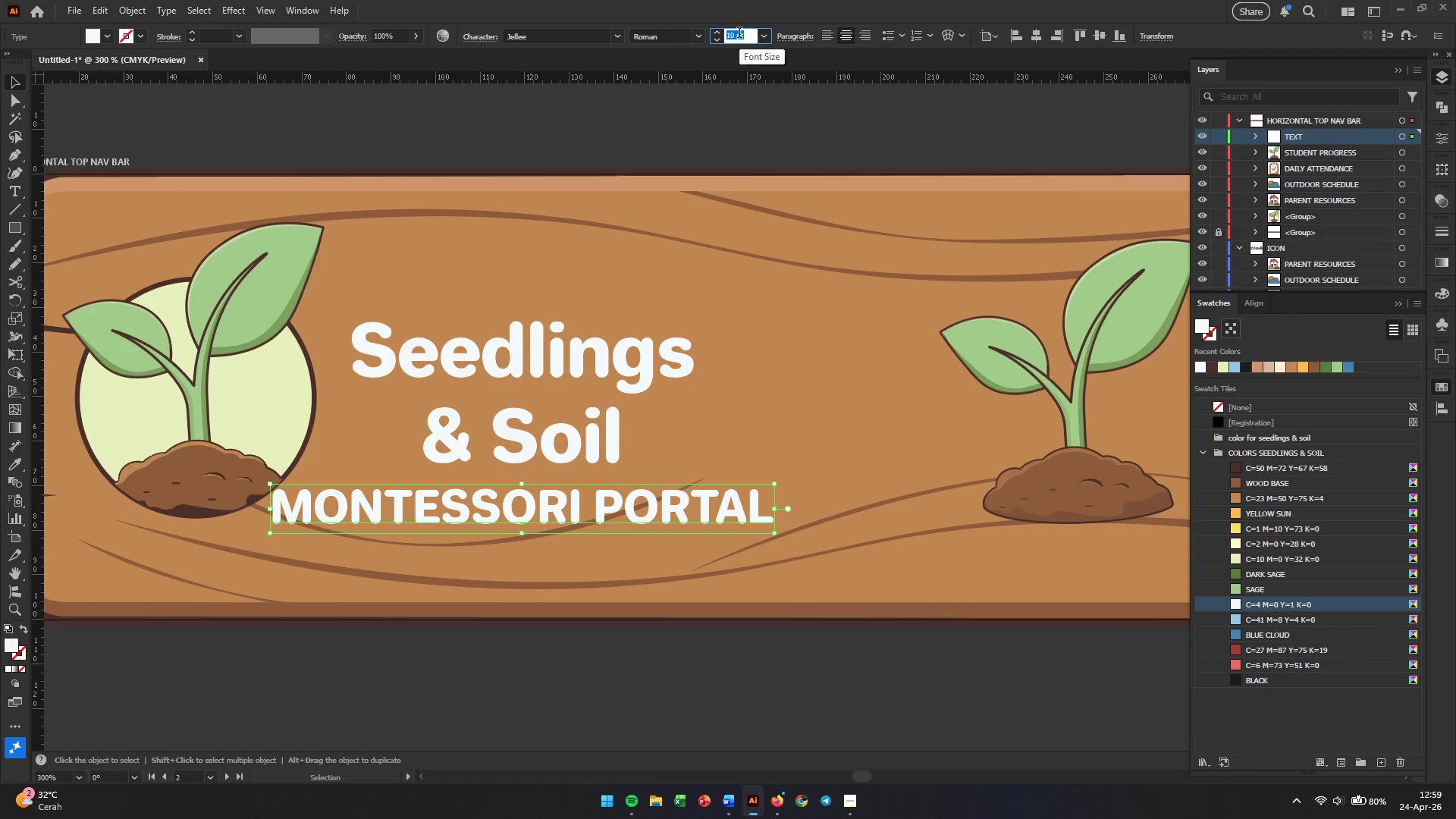 
key(Numpad5)
 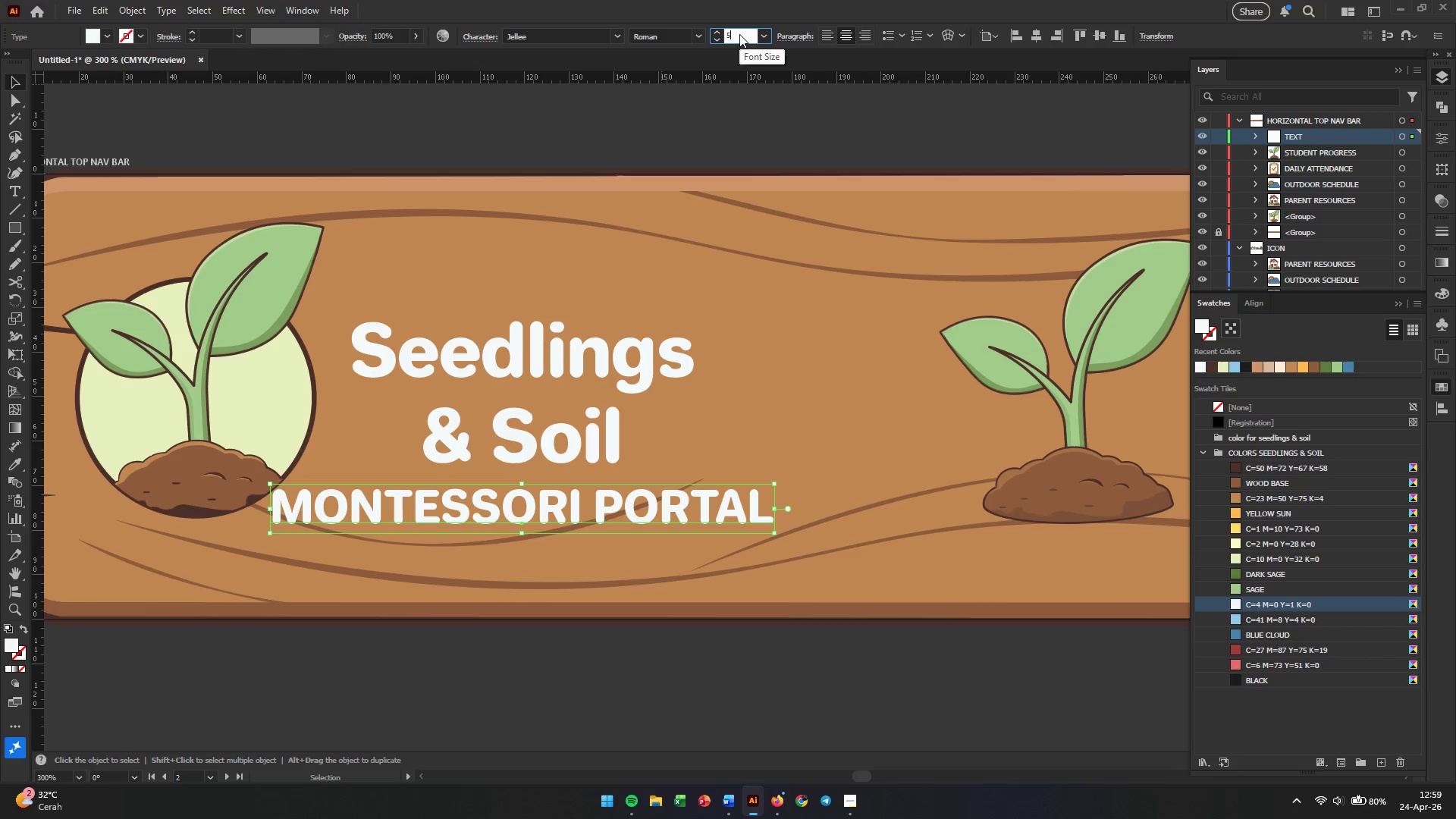 
key(Enter)
 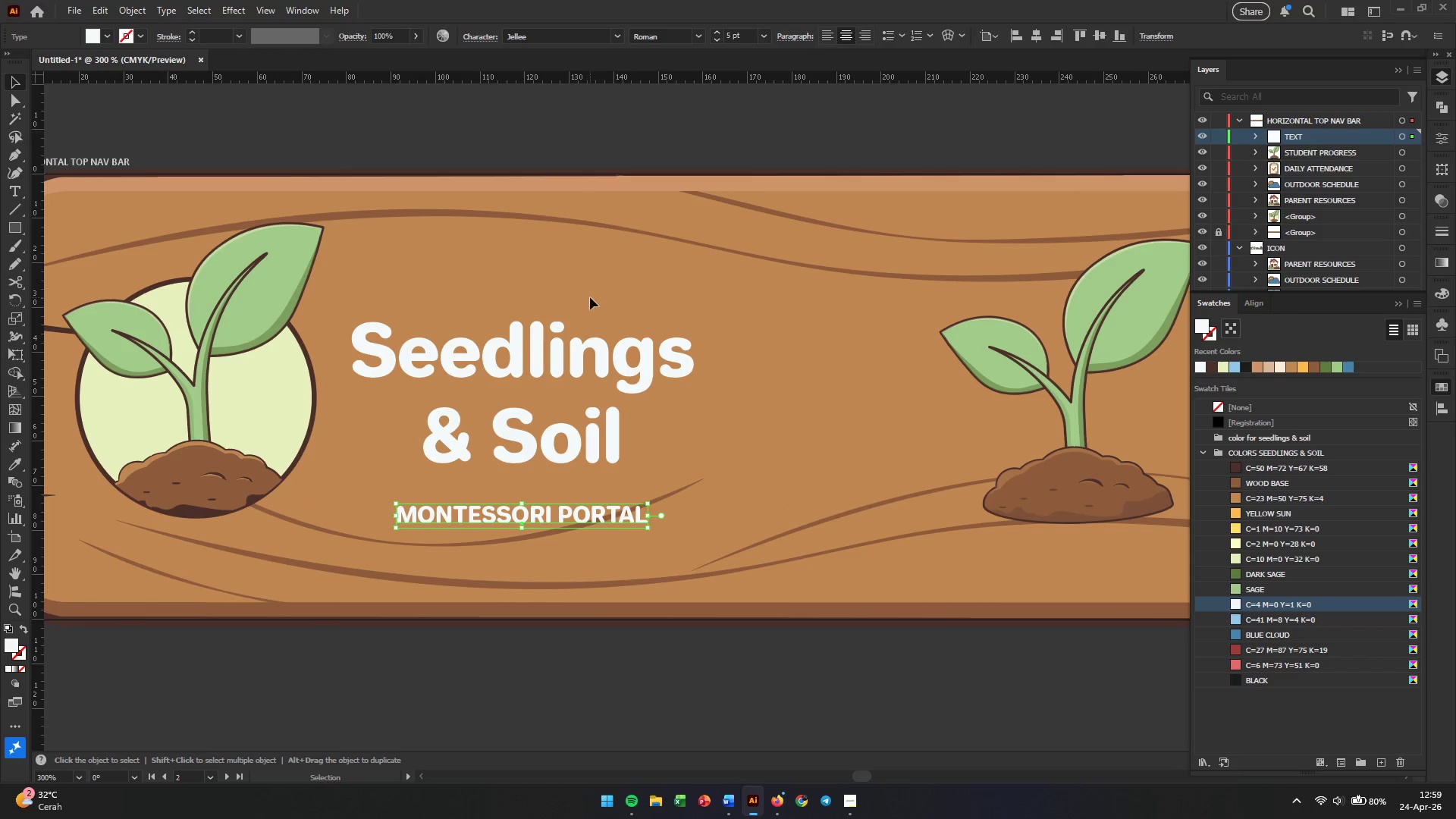 
left_click_drag(start_coordinate=[554, 510], to_coordinate=[502, 493])
 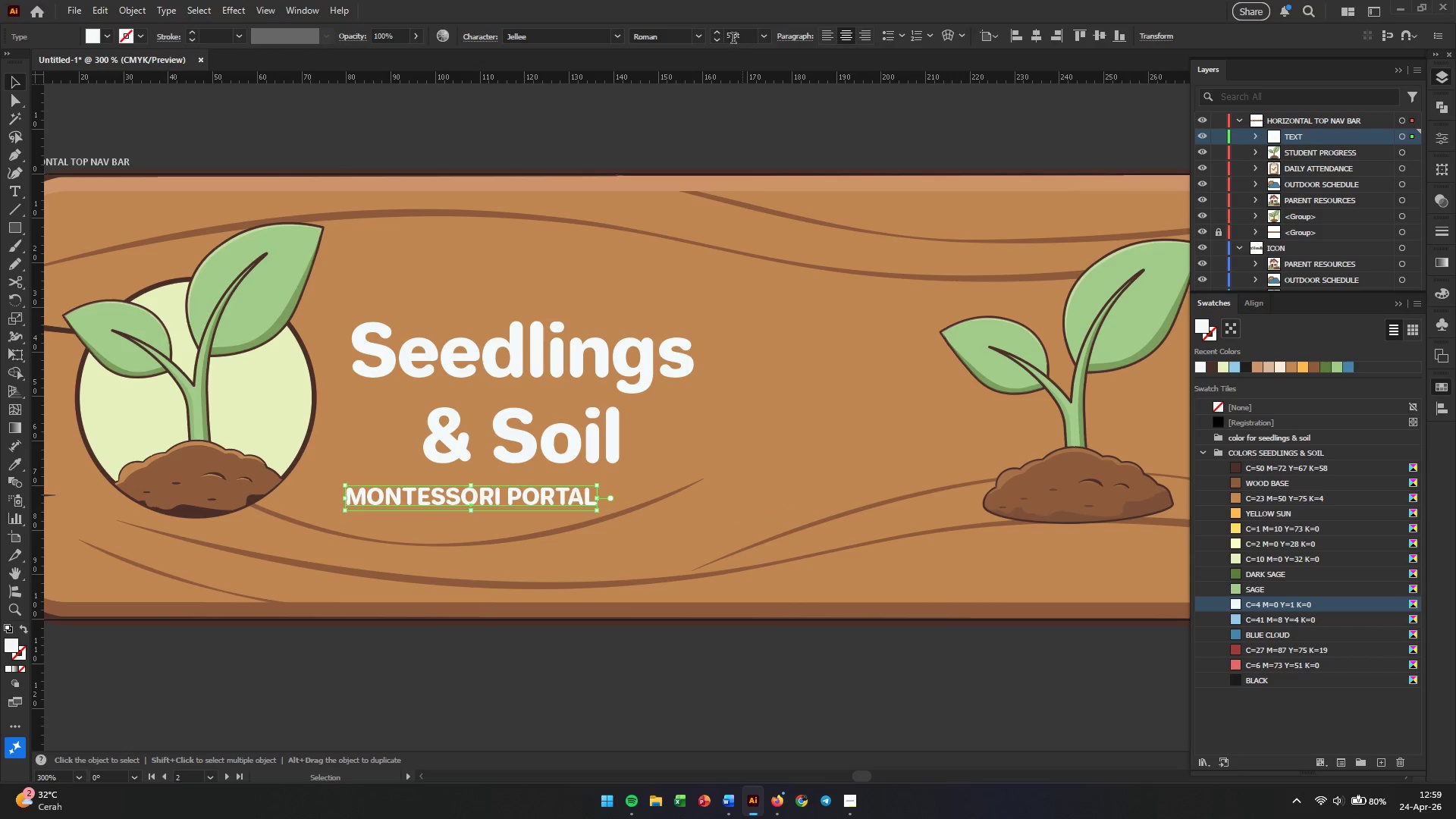 
double_click([733, 39])
 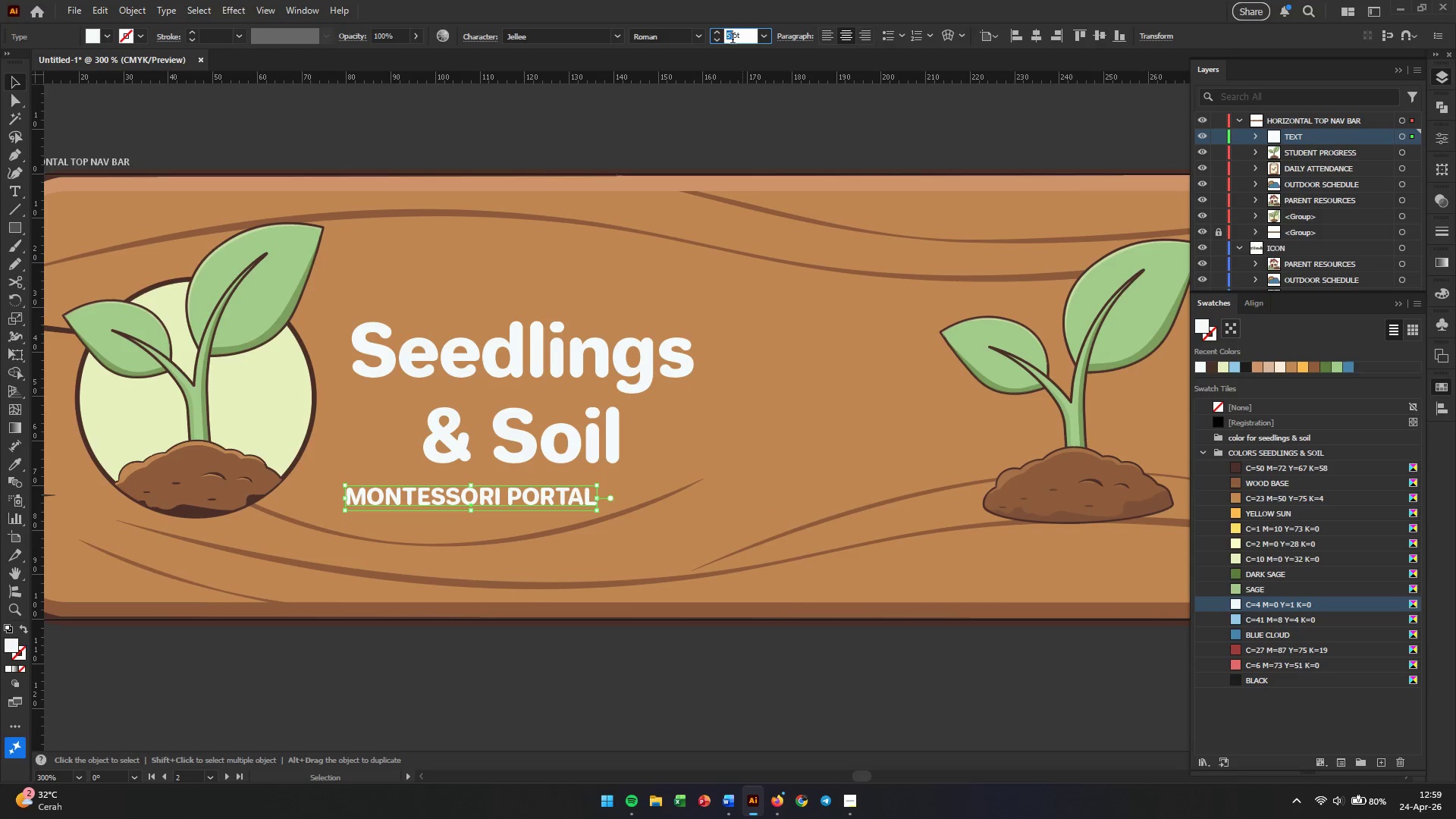 
triple_click([733, 39])
 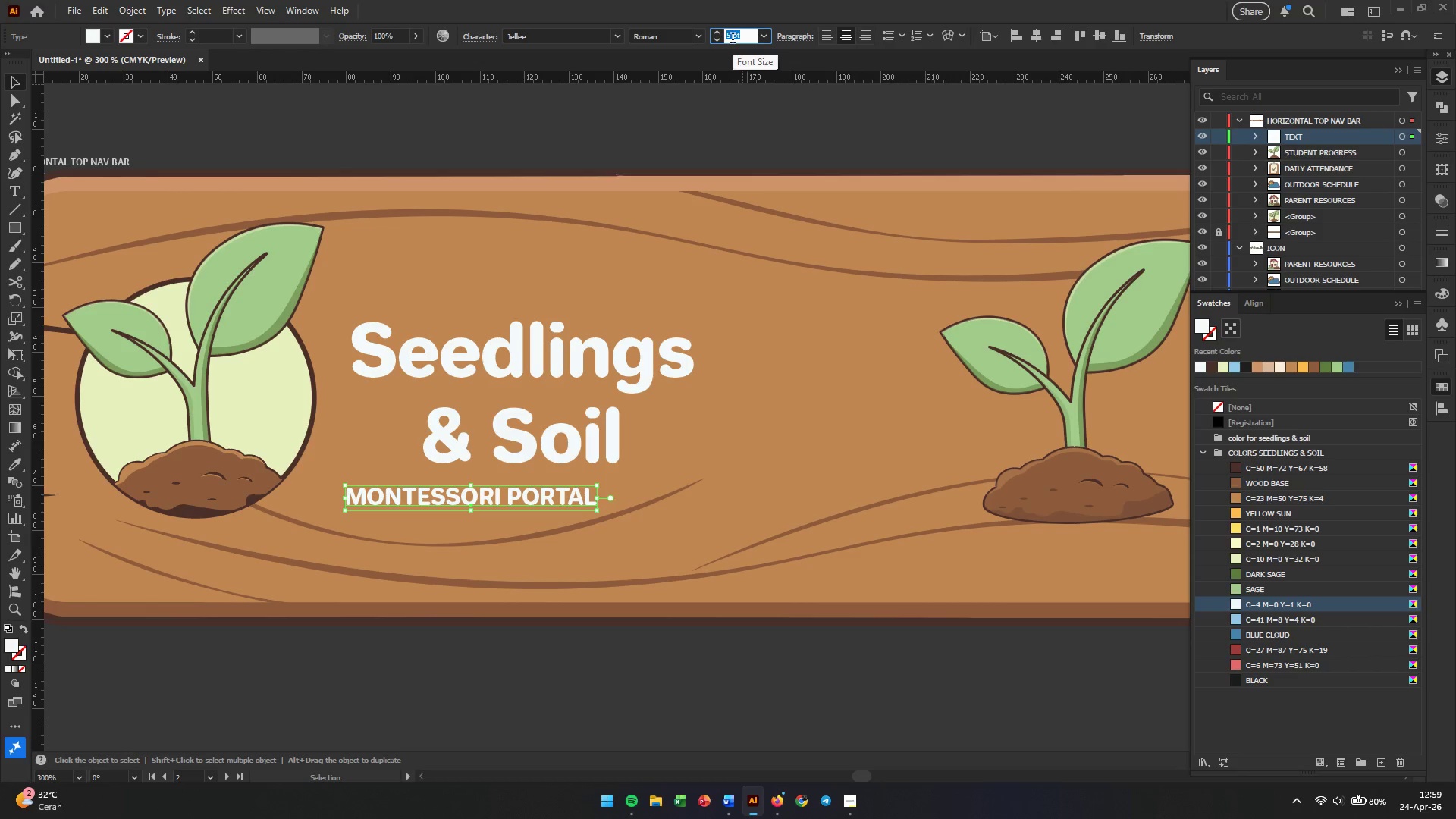 
key(Numpad8)
 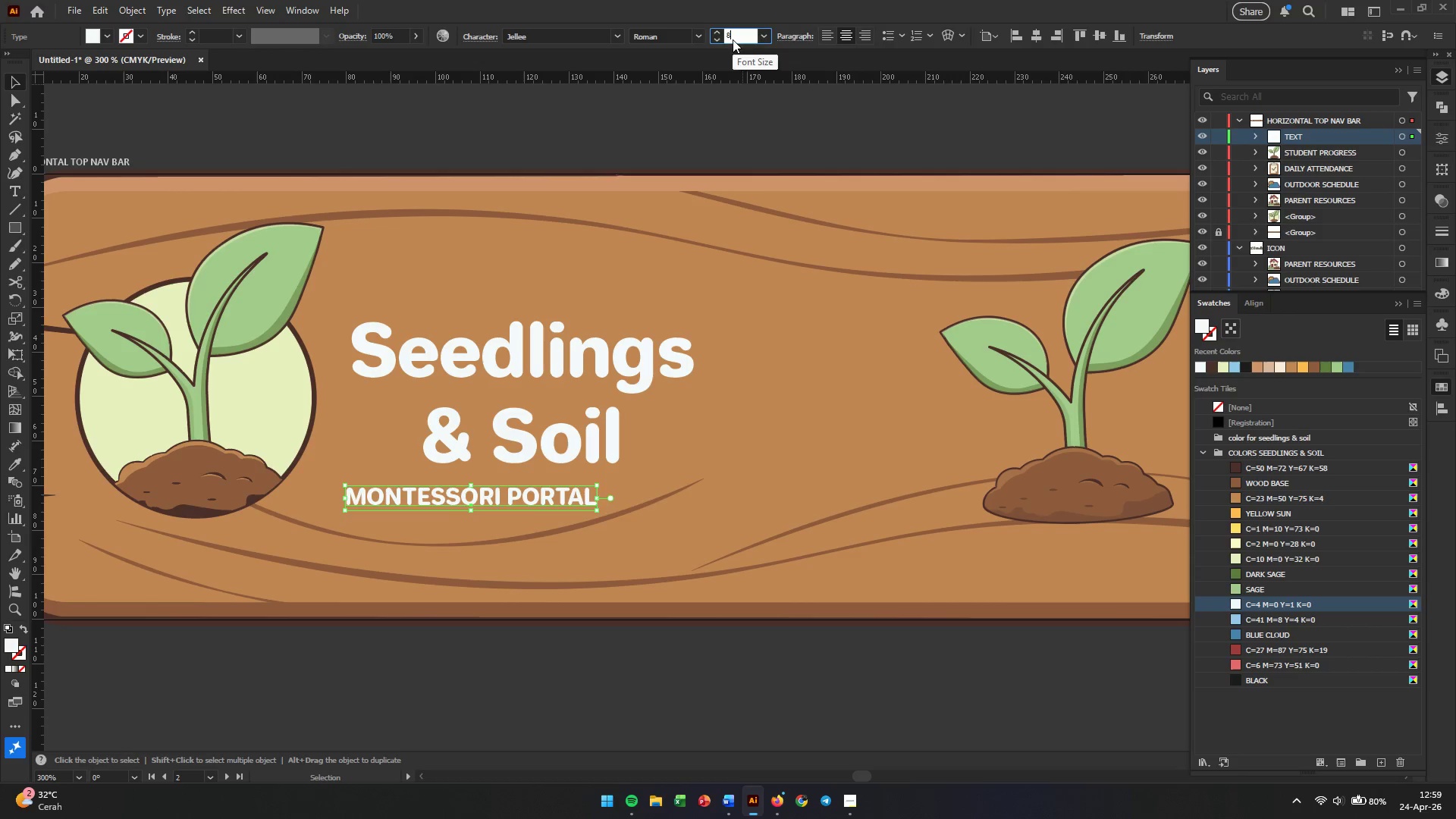 
key(Enter)
 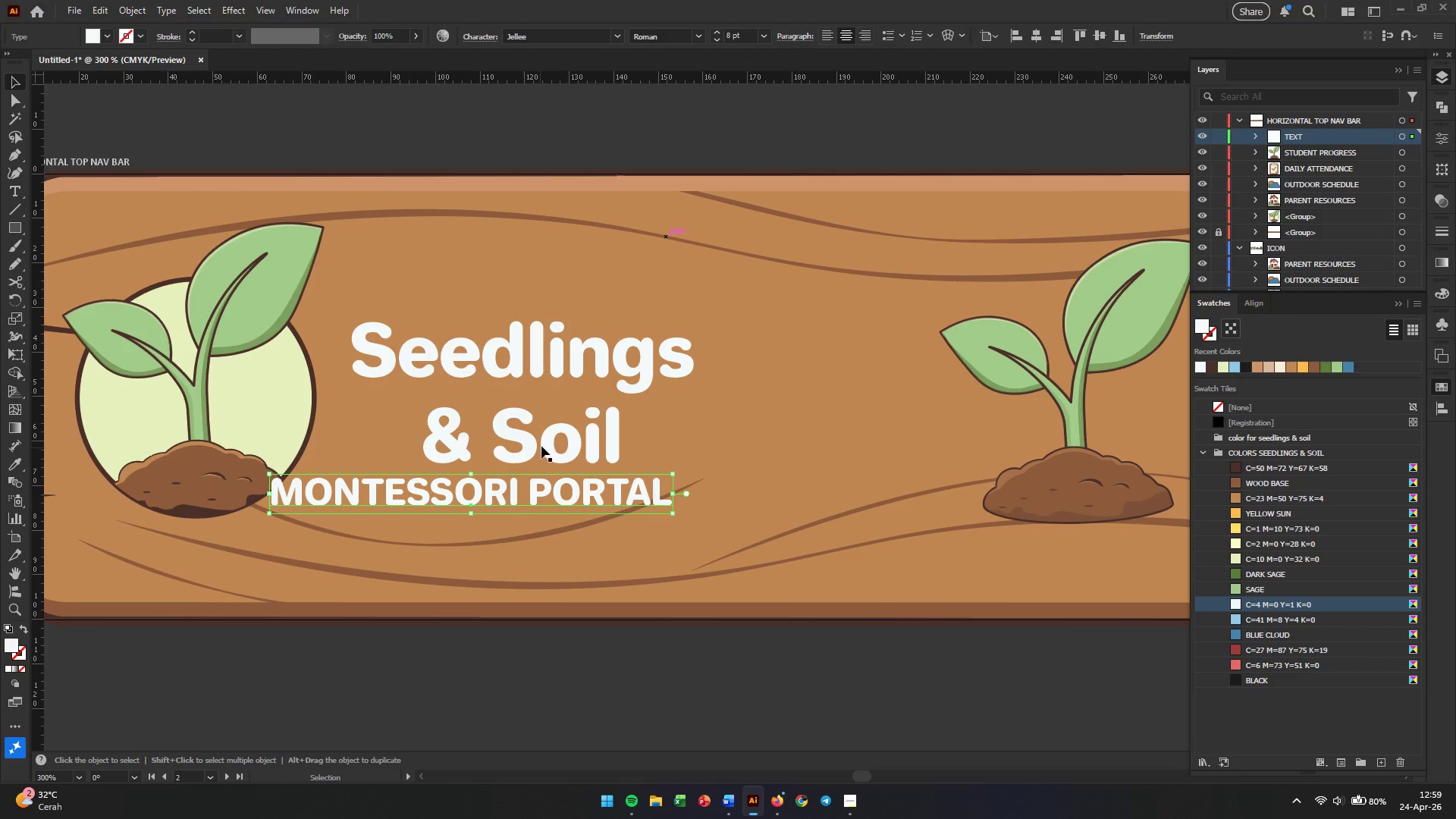 
left_click_drag(start_coordinate=[508, 496], to_coordinate=[591, 497])
 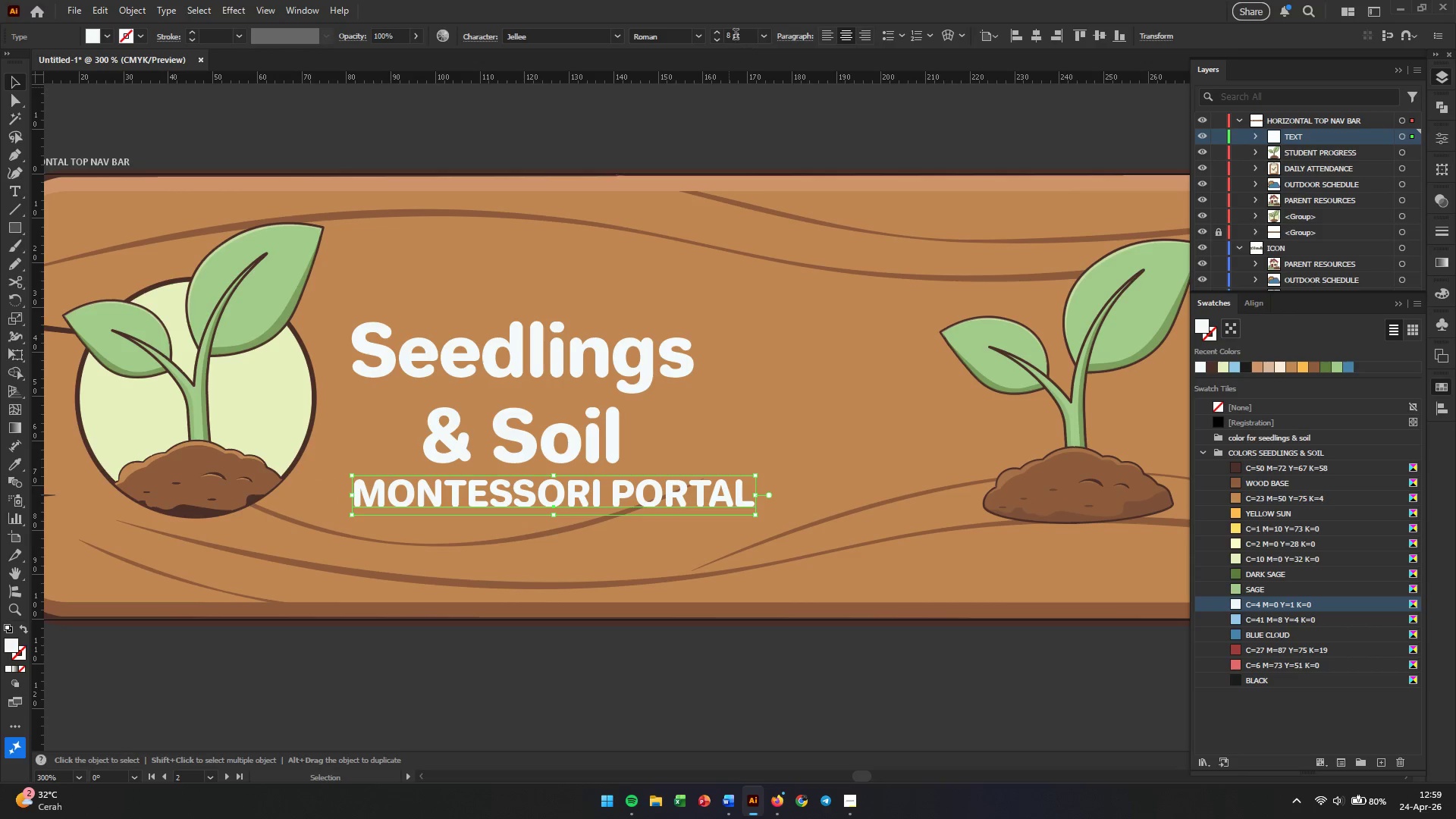 
double_click([735, 35])
 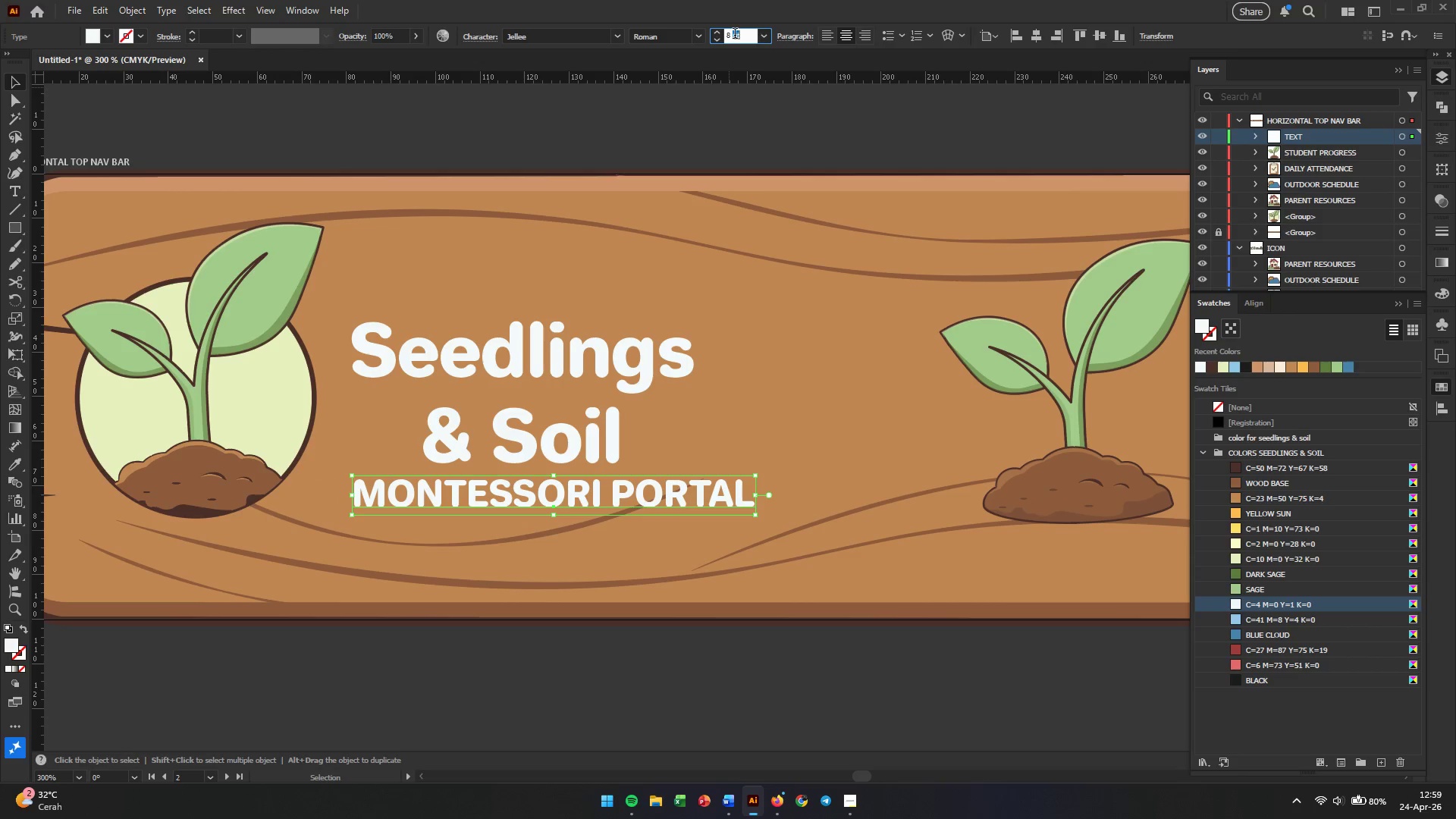 
triple_click([735, 35])
 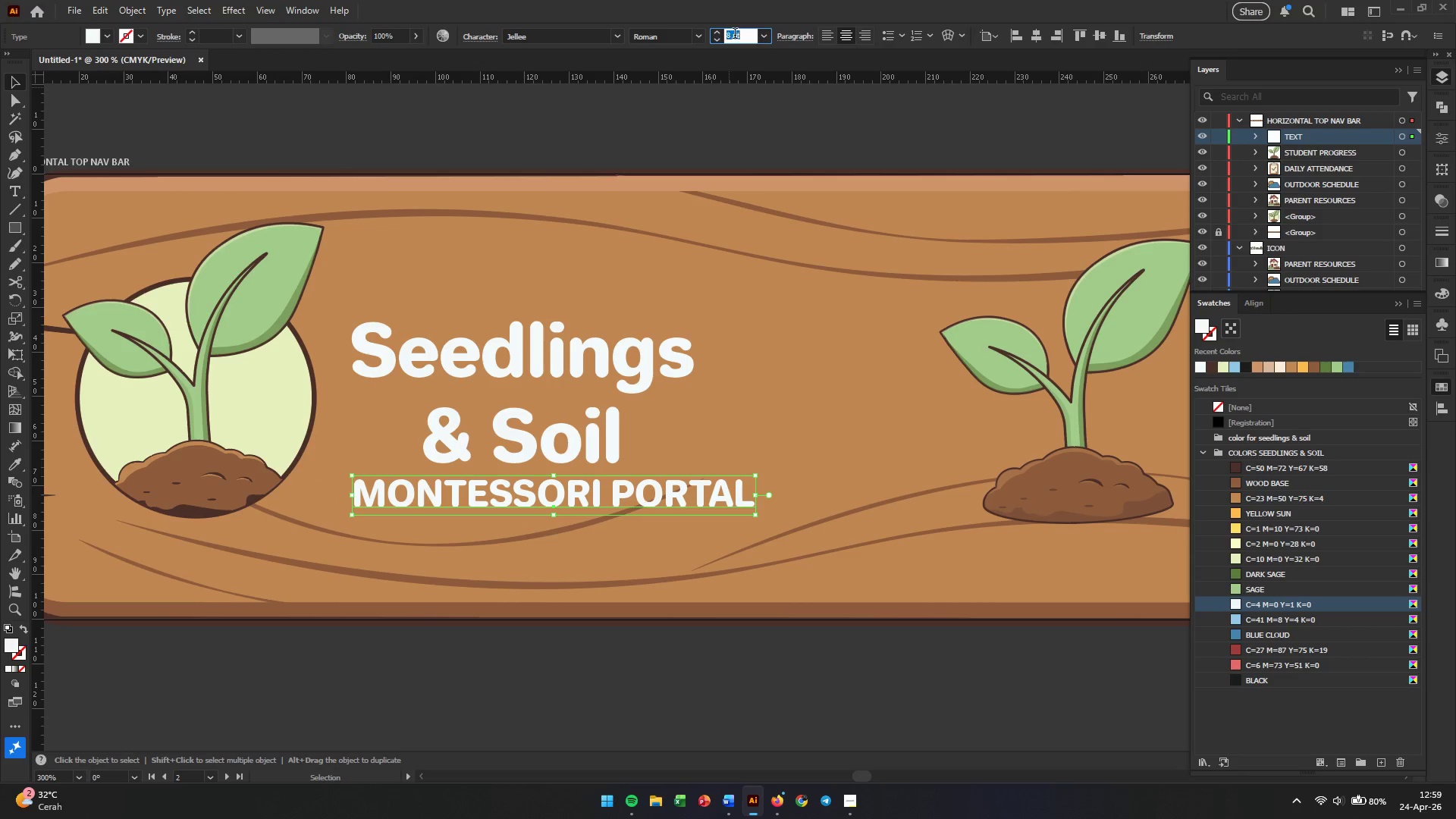 
triple_click([735, 35])
 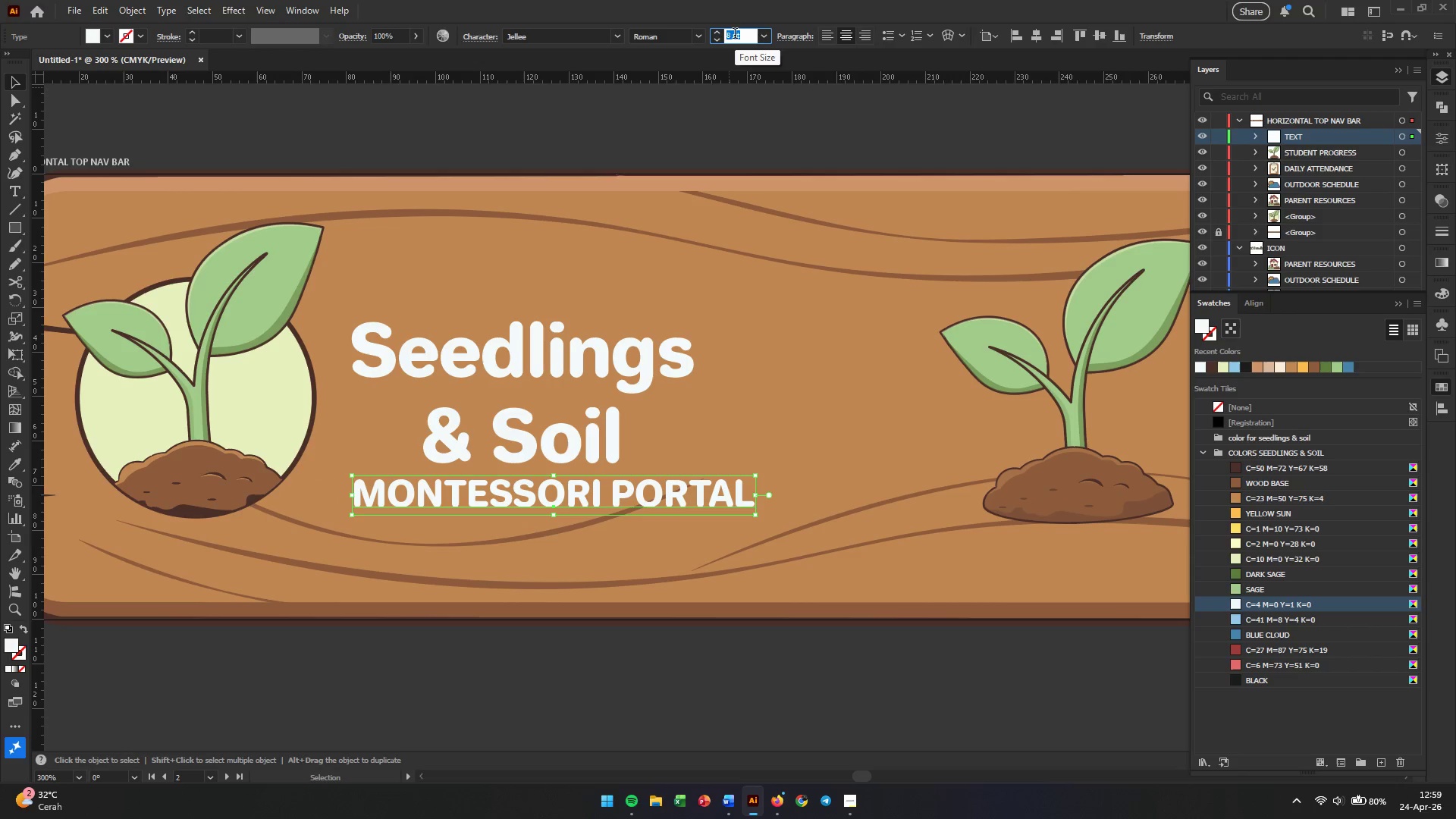 
key(Numpad7)
 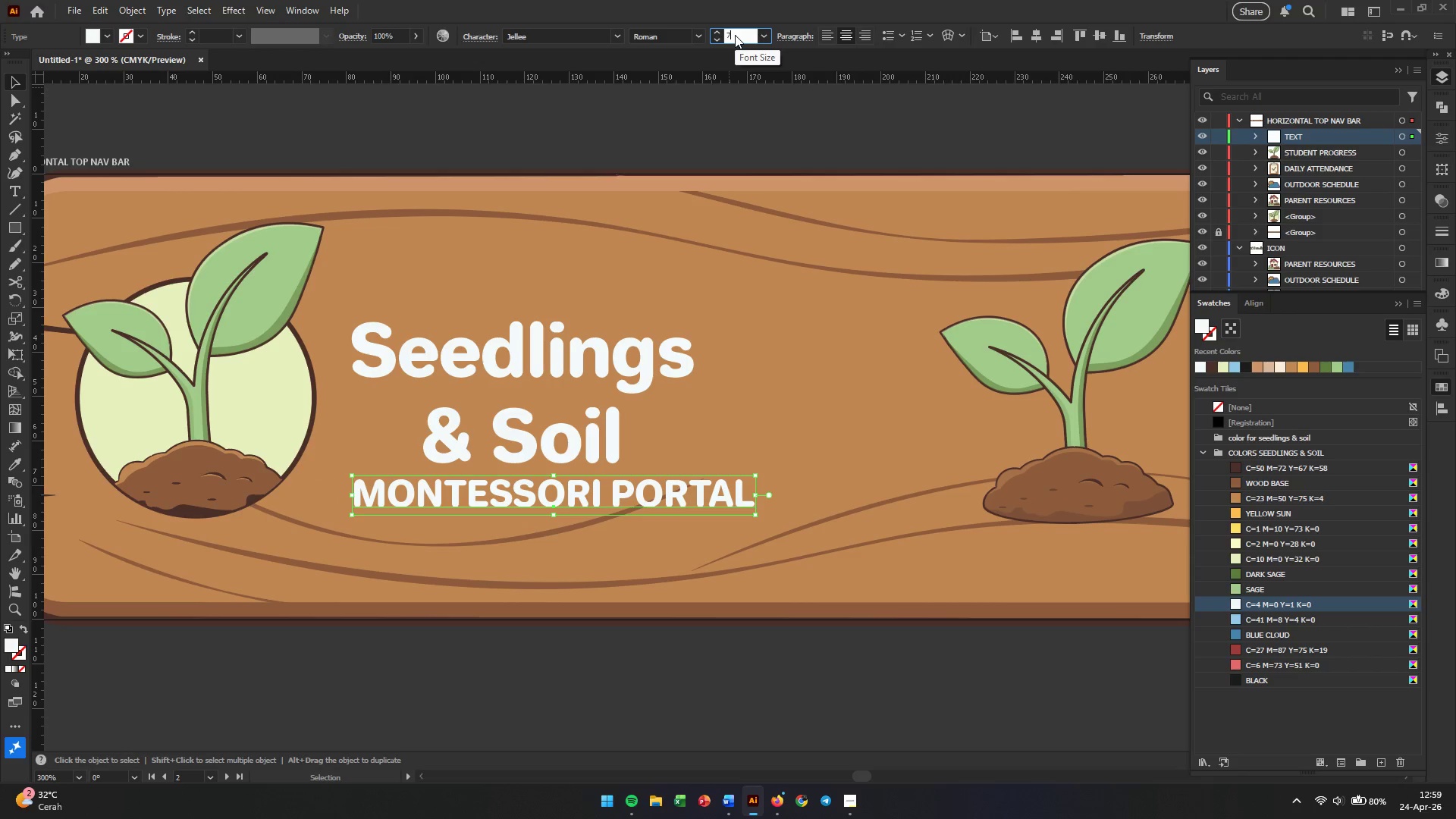 
key(Enter)
 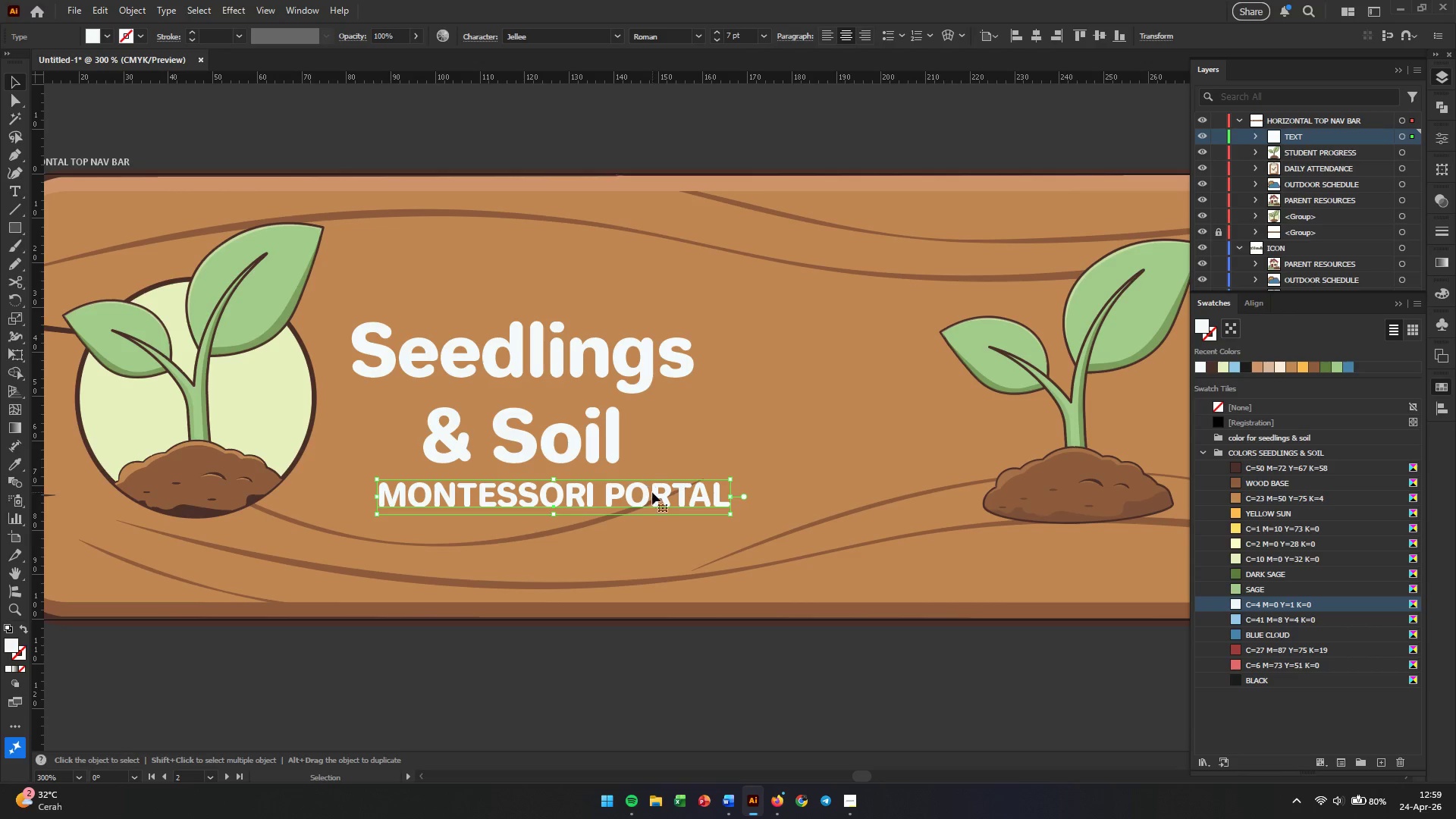 
left_click_drag(start_coordinate=[659, 504], to_coordinate=[626, 507])
 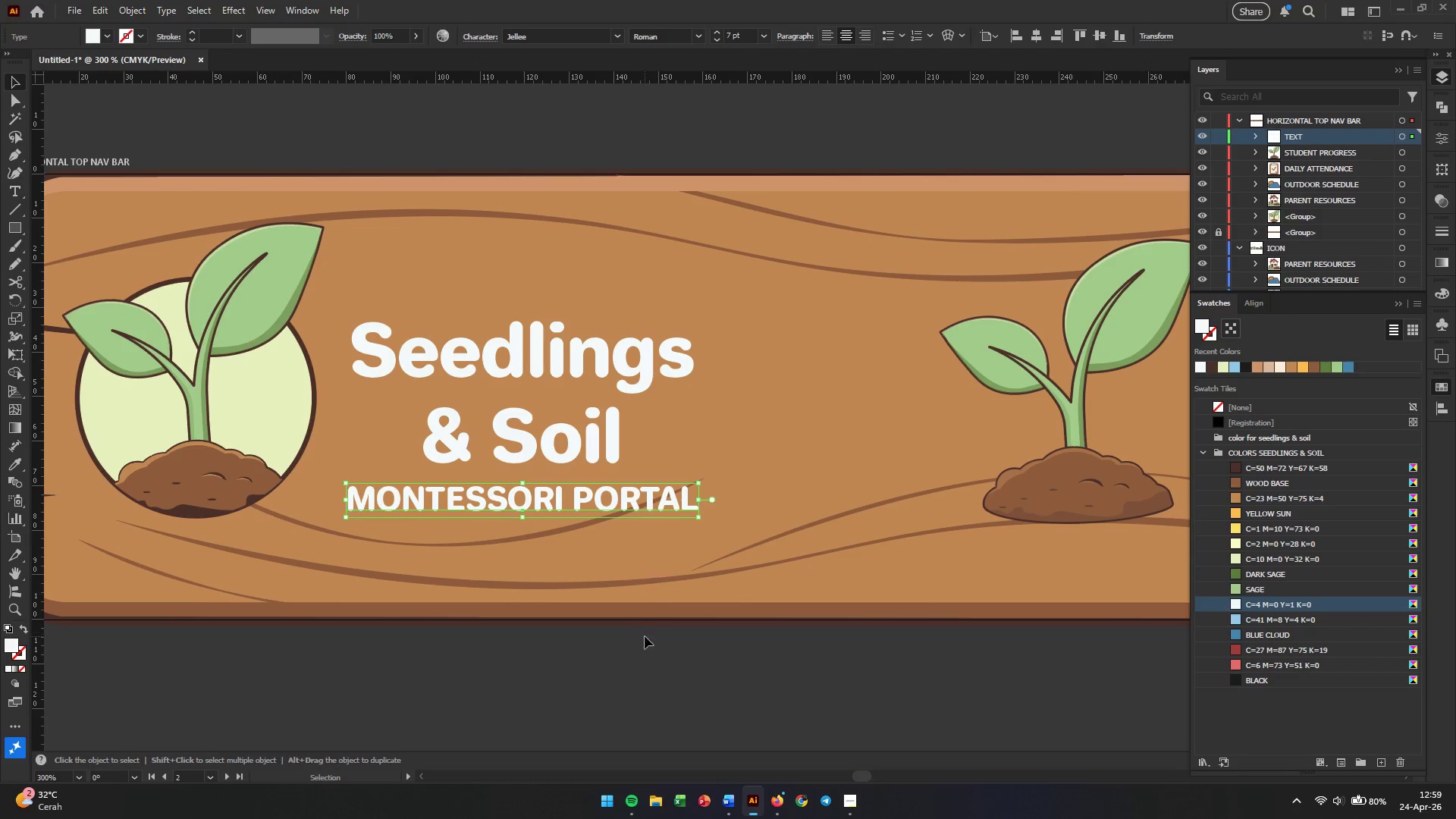 
left_click([643, 641])
 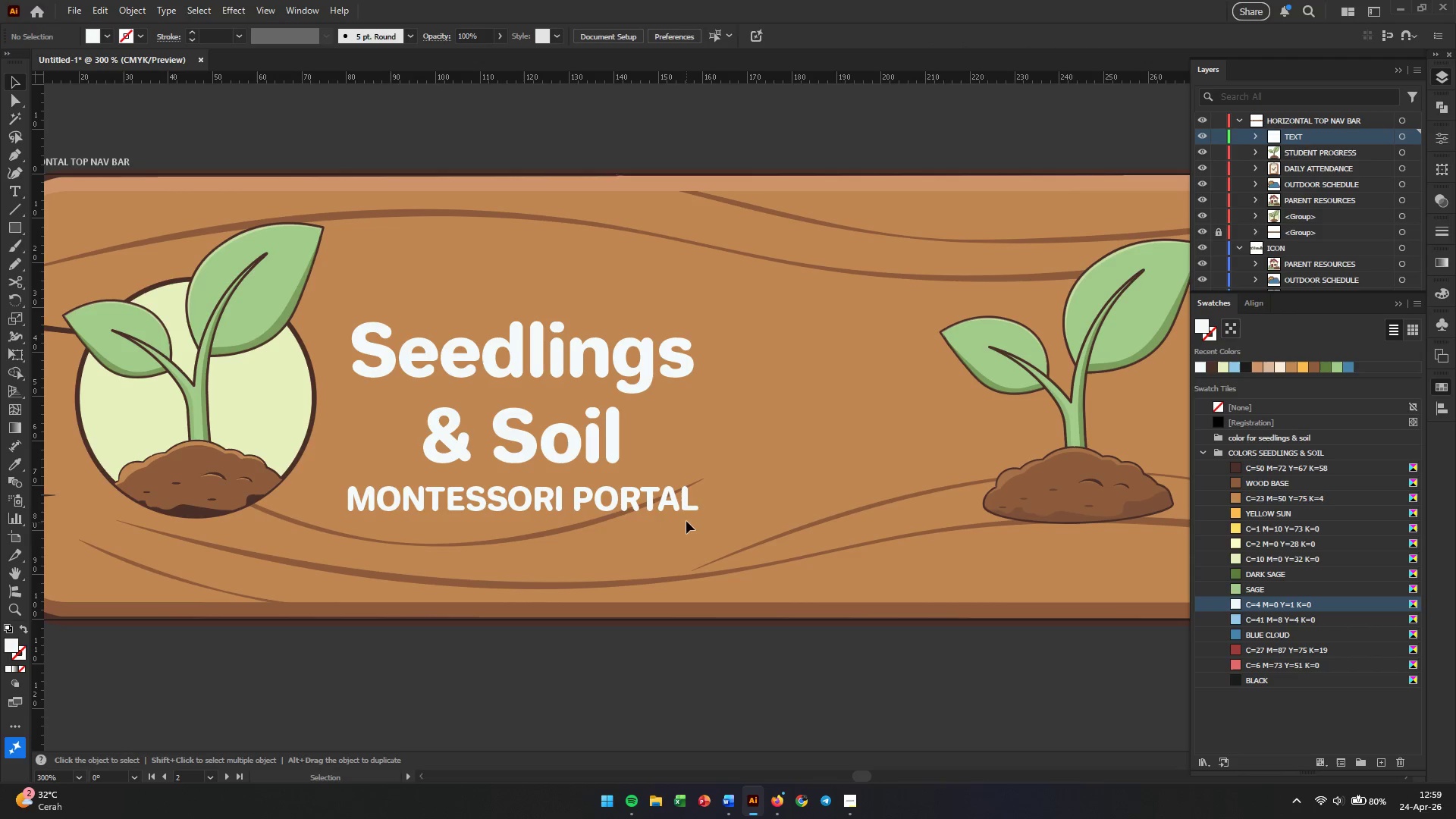 
hold_key(key=AltLeft, duration=0.47)
scroll: coordinate [686, 498], scroll_direction: down, amount: 3.0
 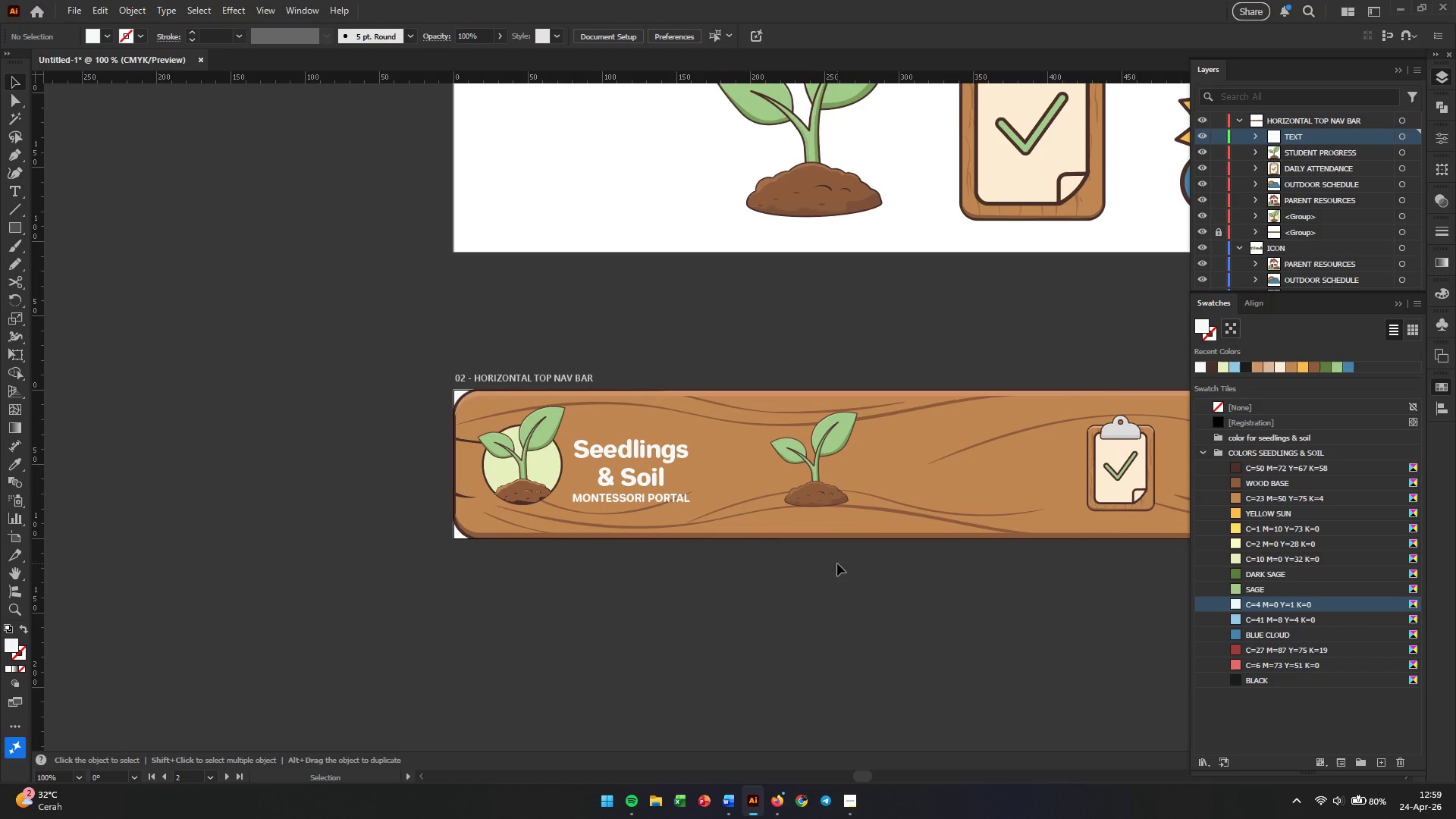 
hold_key(key=Space, duration=0.45)
 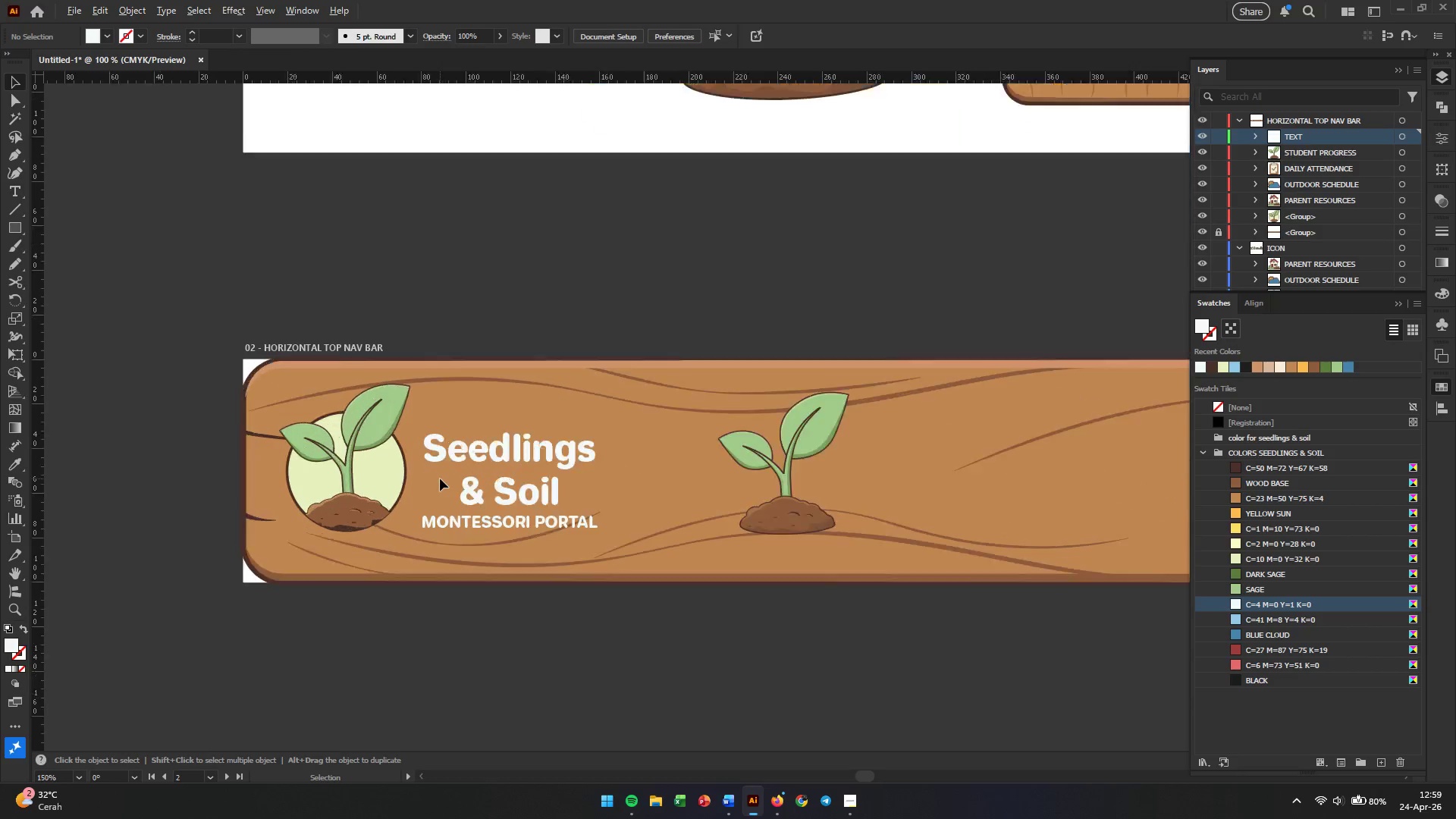 
left_click_drag(start_coordinate=[906, 573], to_coordinate=[761, 583])
 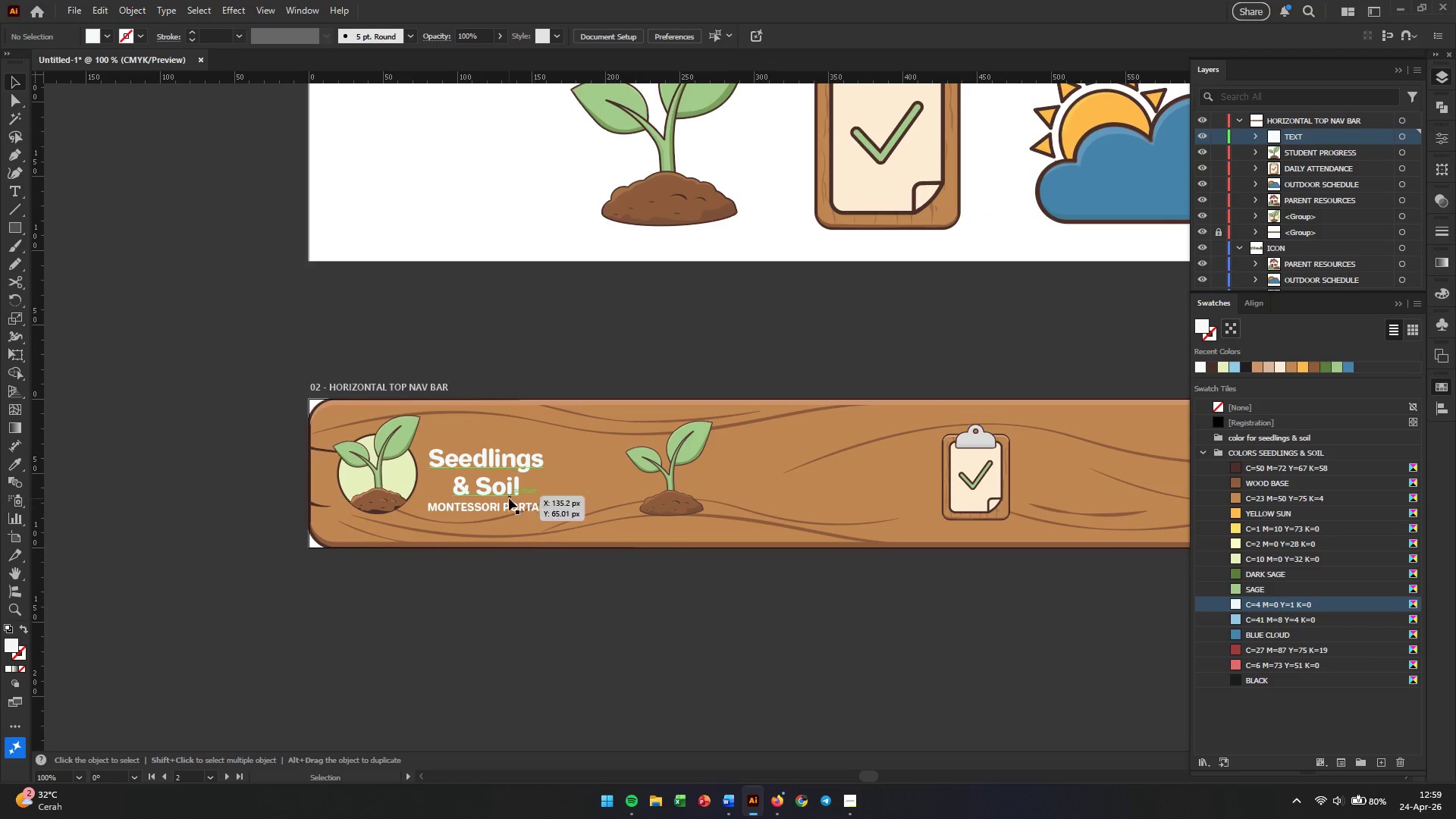 
hold_key(key=AltLeft, duration=0.52)
scroll: coordinate [440, 479], scroll_direction: up, amount: 3.0
 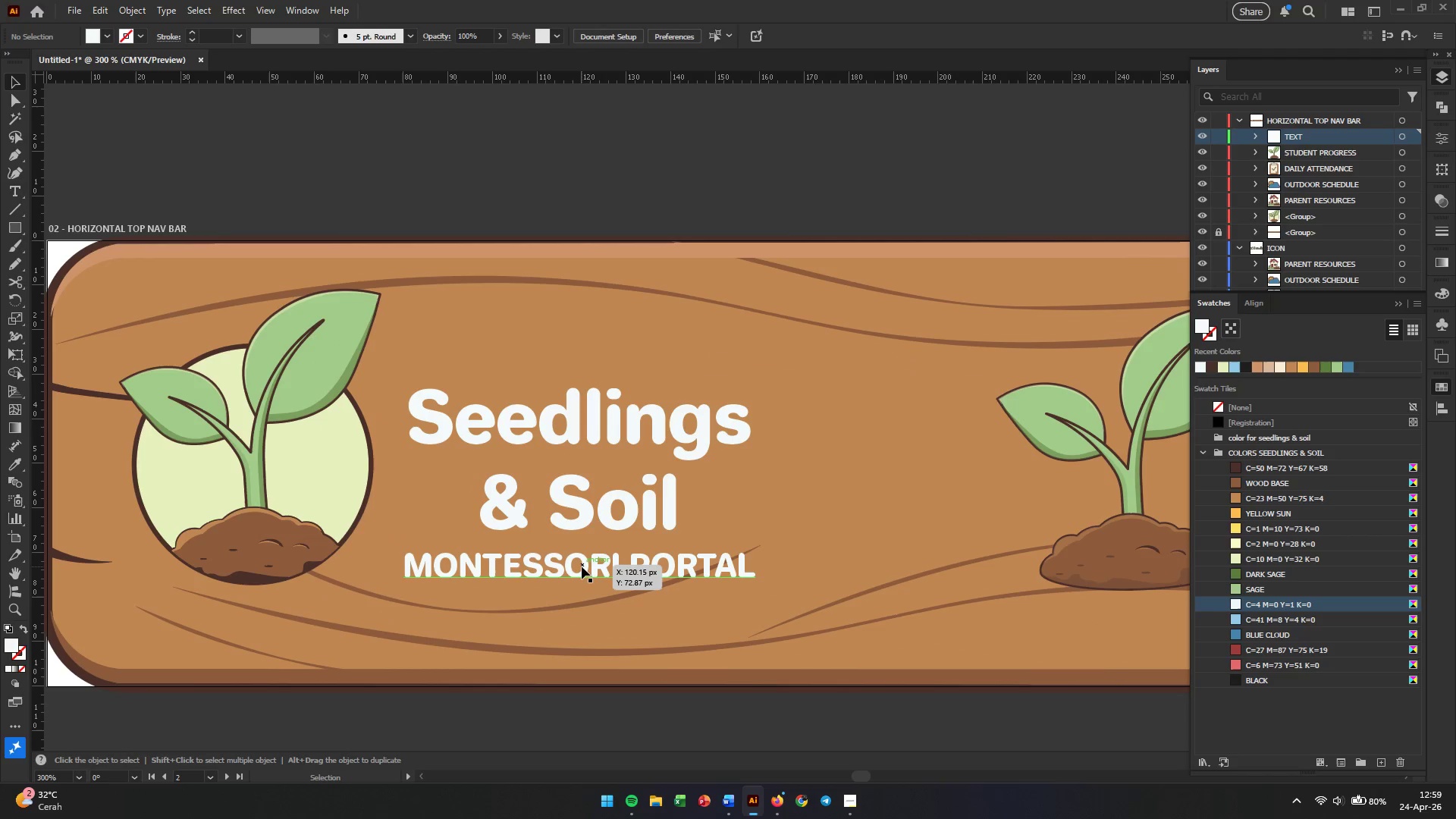 
left_click([582, 566])
 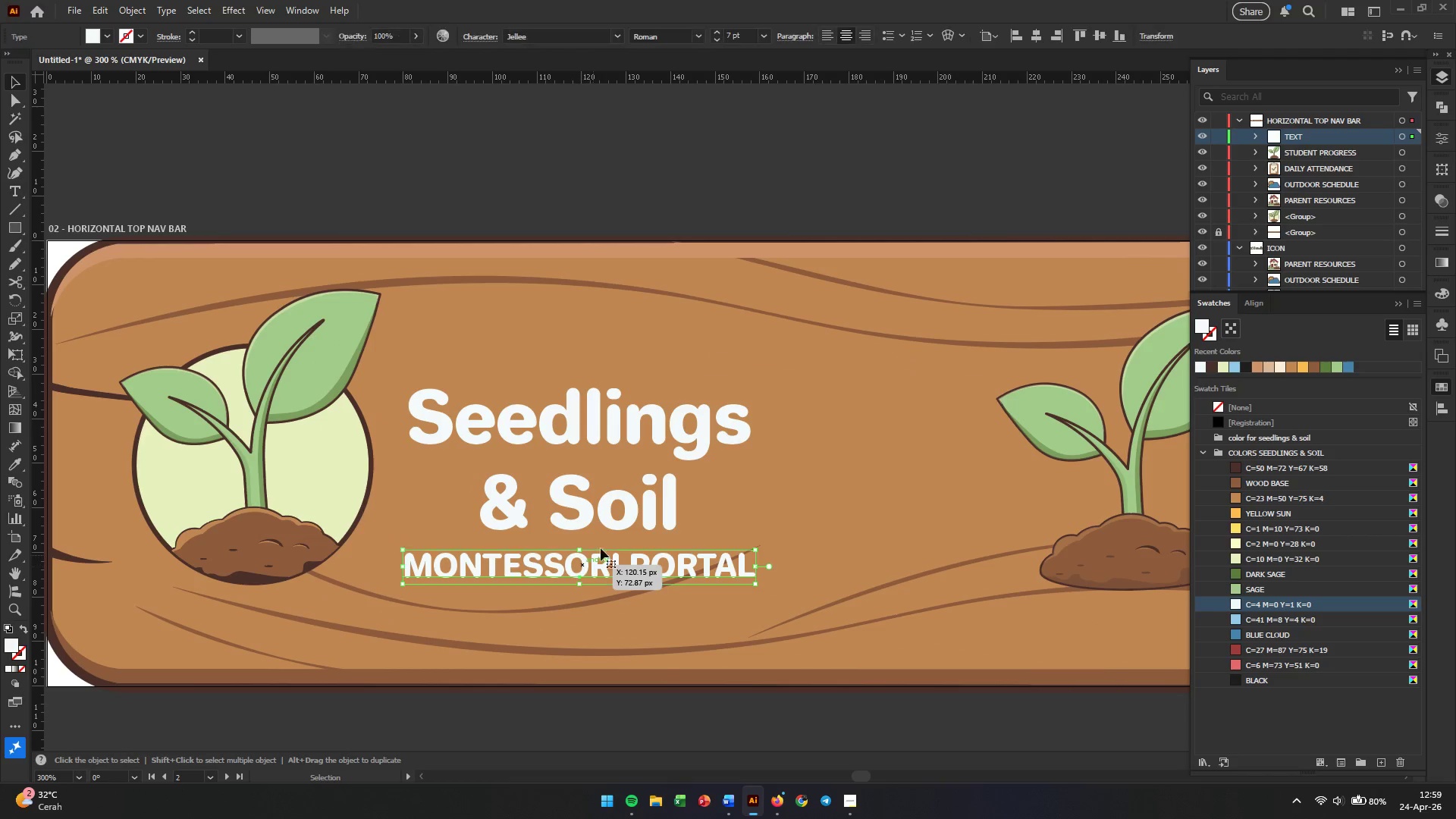 
hold_key(key=ShiftLeft, duration=0.91)
left_click([610, 517])
 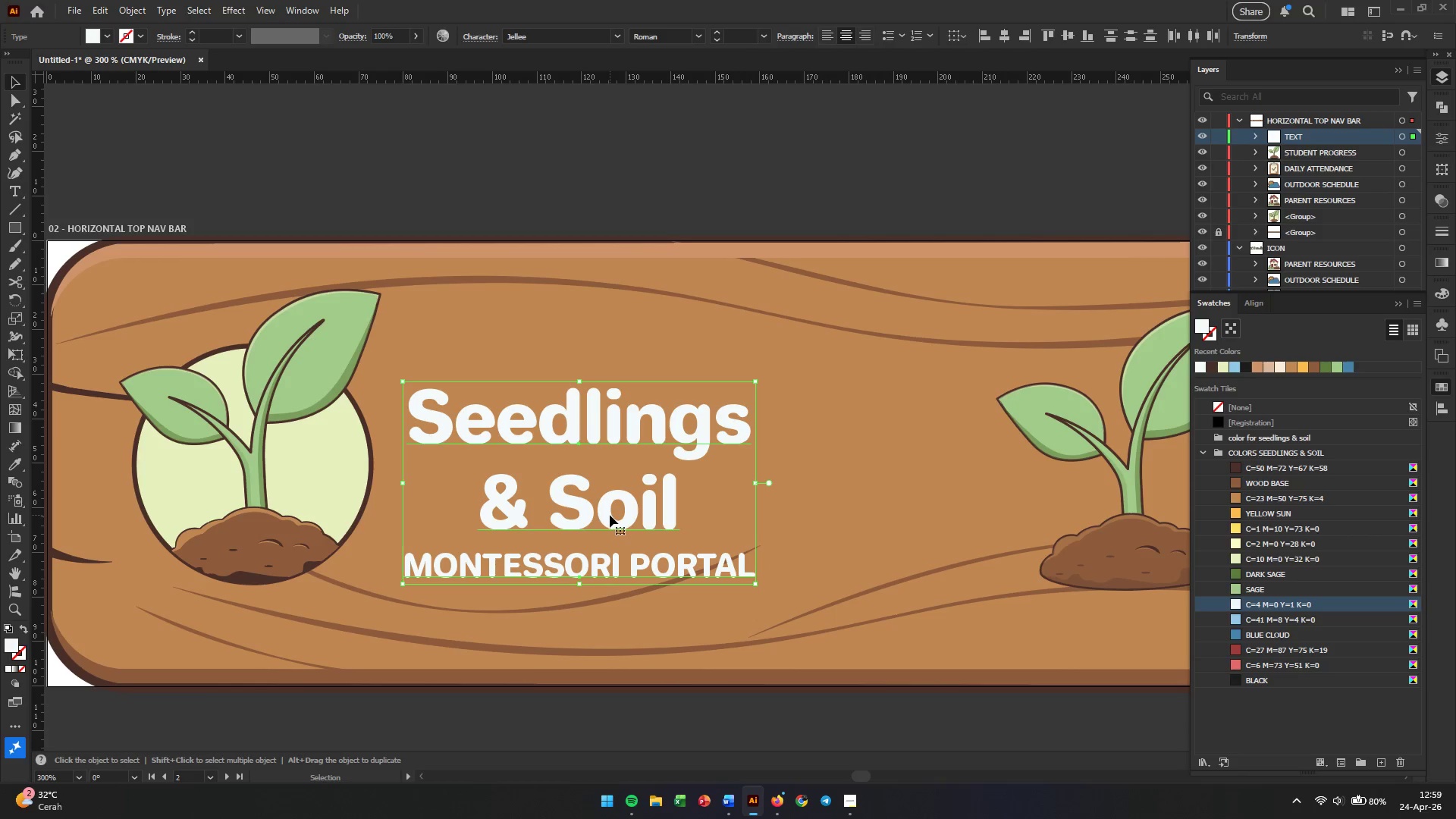 
left_click_drag(start_coordinate=[610, 515], to_coordinate=[612, 495])
 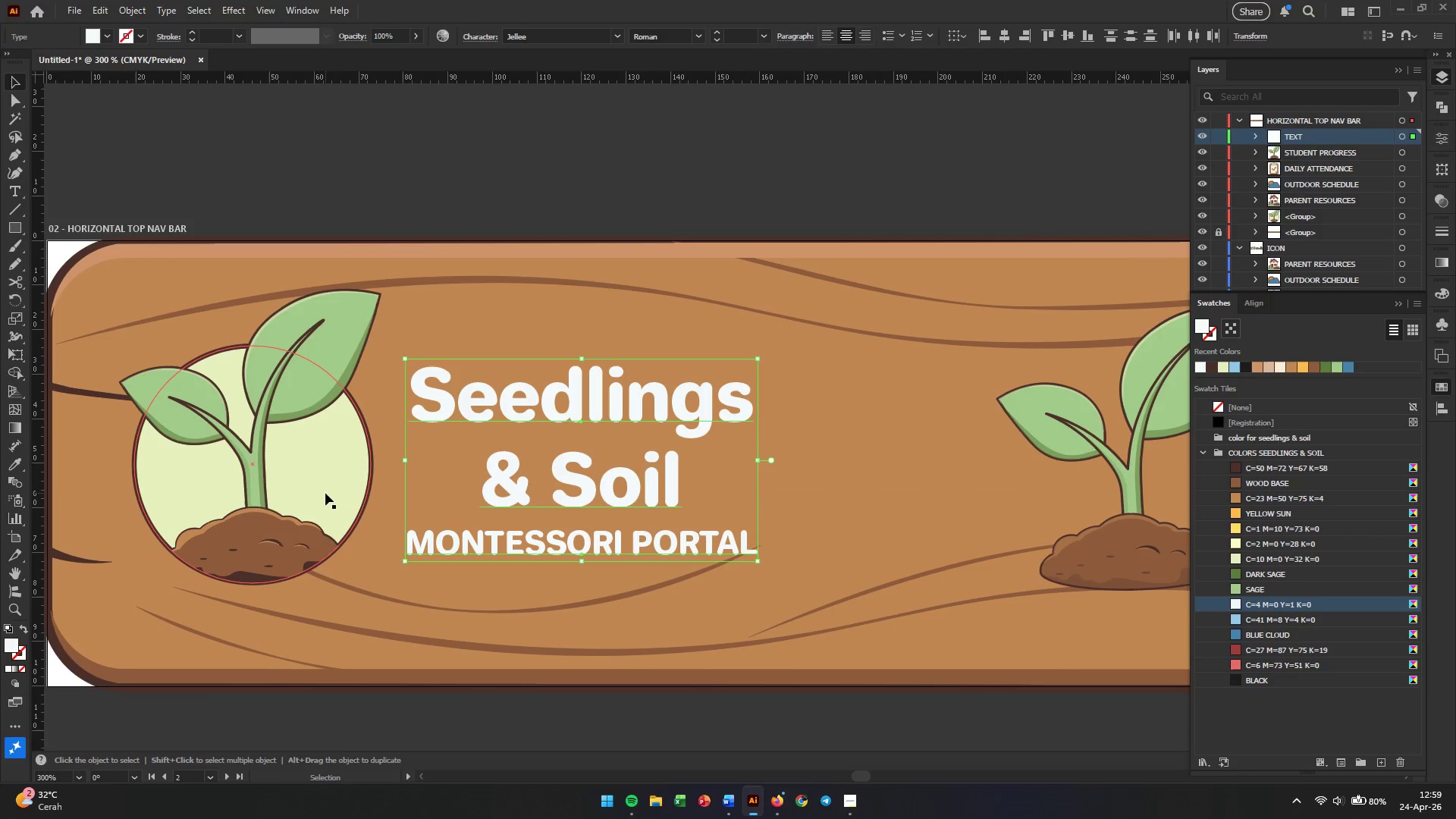 
left_click([323, 494])
 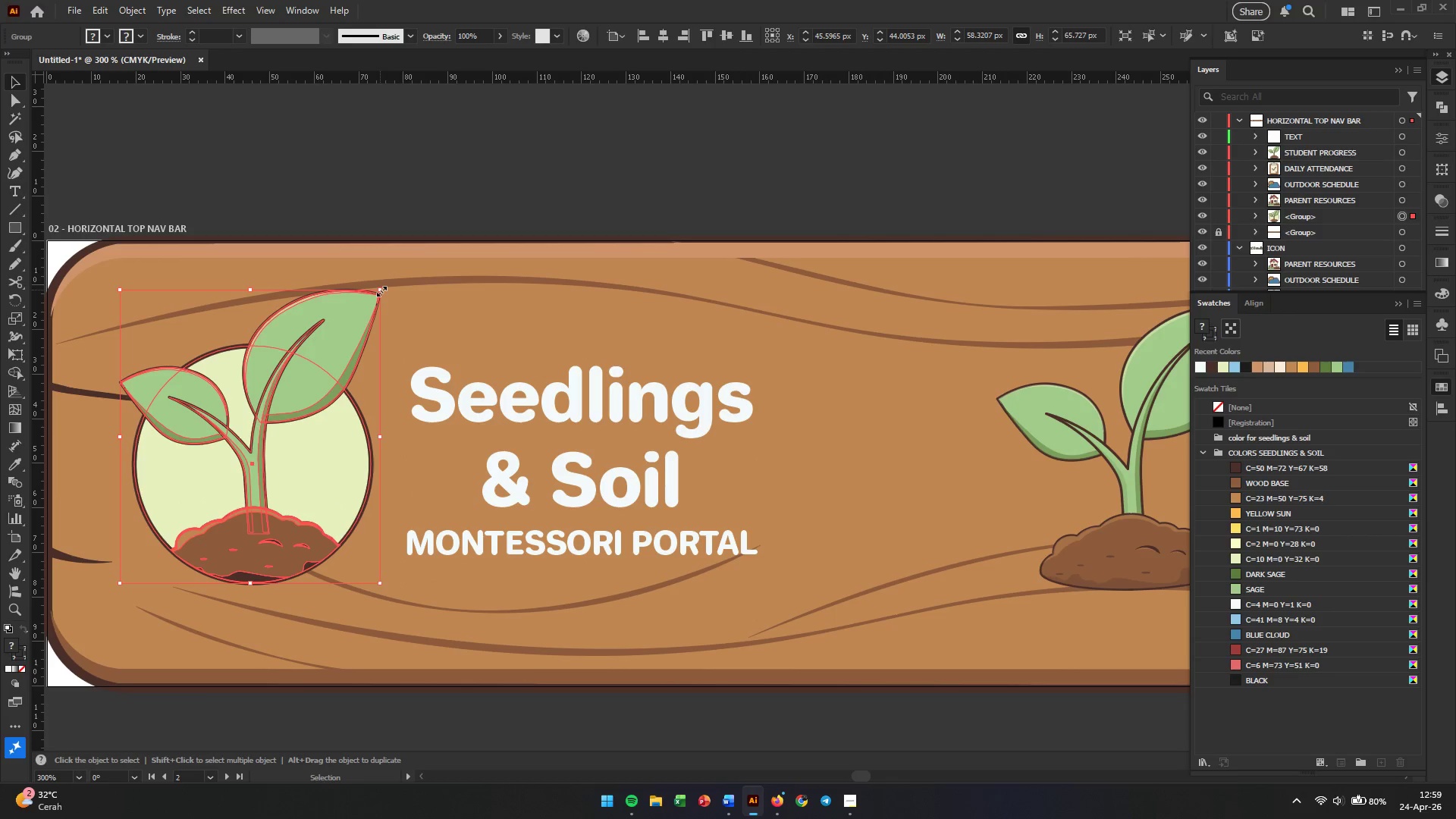 
hold_key(key=ShiftLeft, duration=3.0)
left_click_drag(start_coordinate=[380, 290], to_coordinate=[421, 269])
 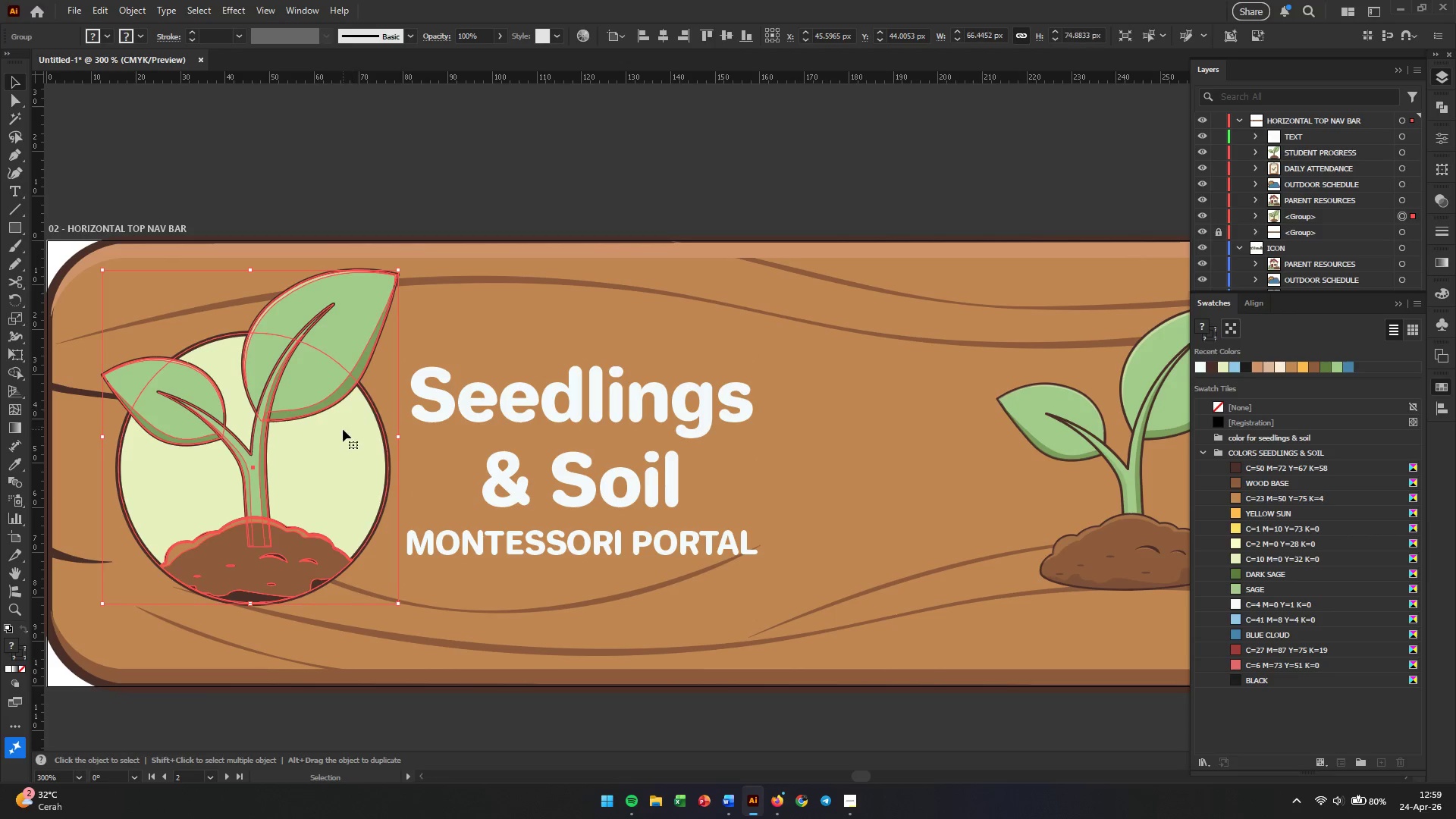 
hold_key(key=AltLeft, duration=2.72)
 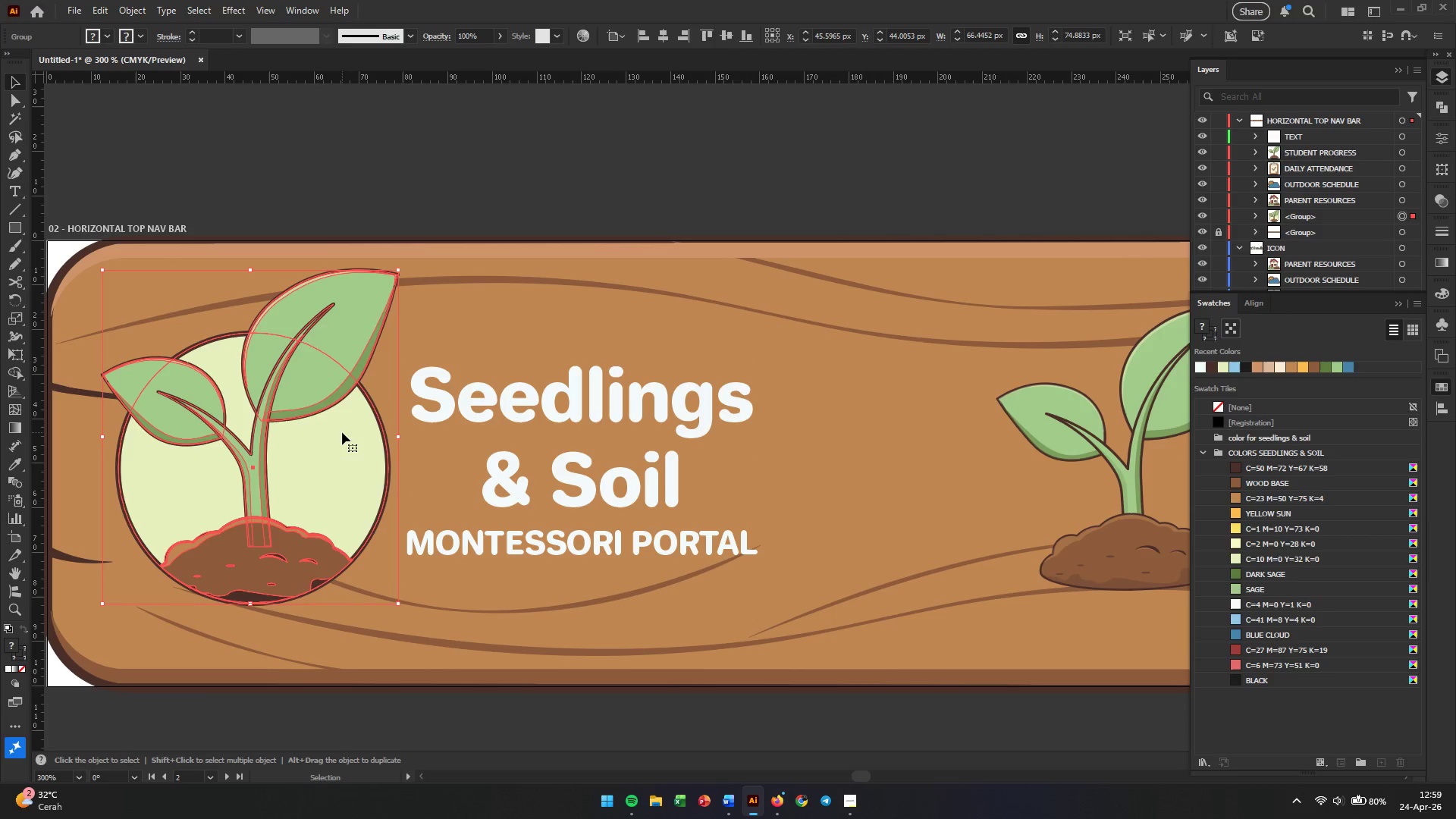 
left_click_drag(start_coordinate=[340, 436], to_coordinate=[338, 444])
 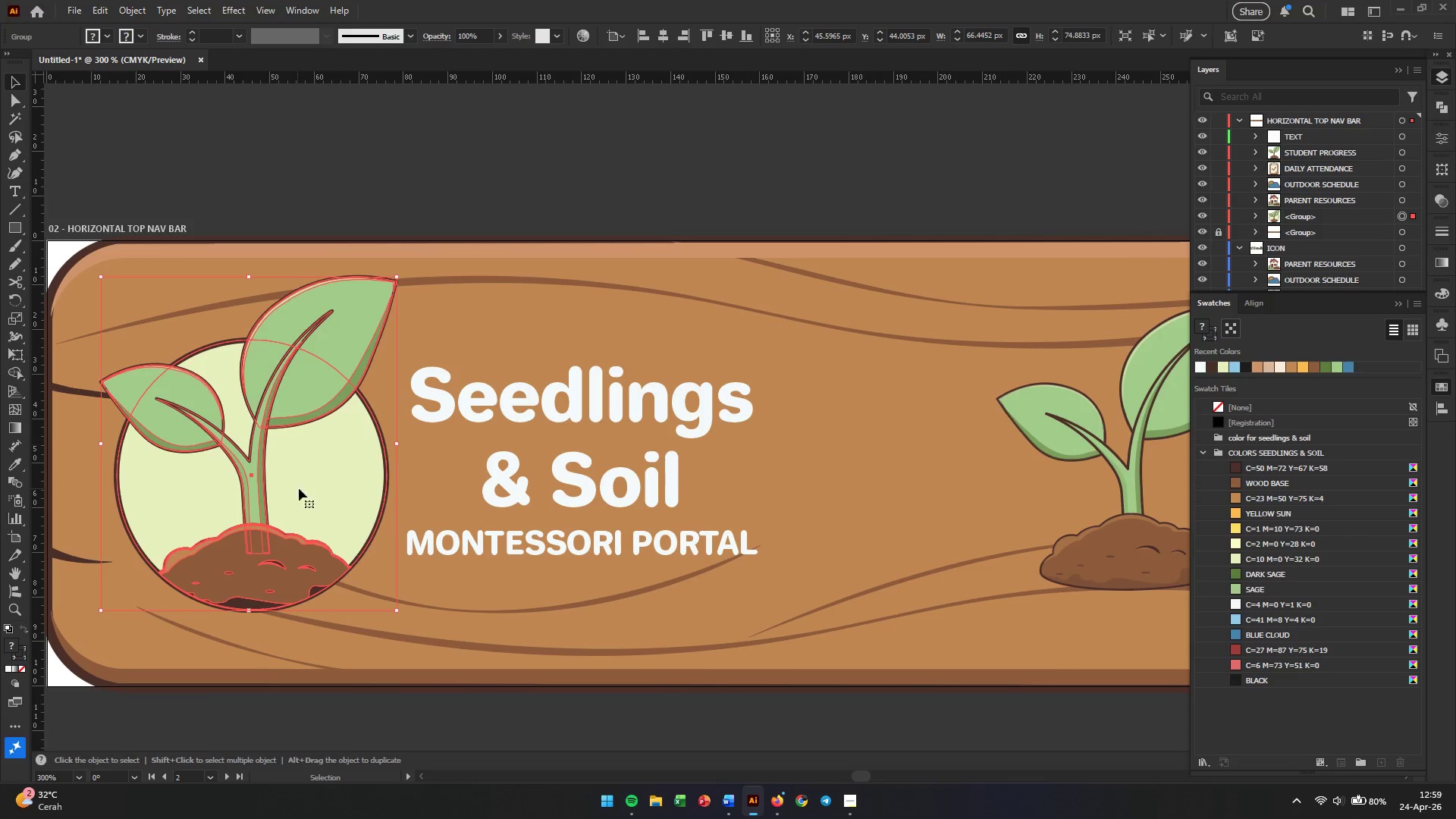 
hold_key(key=Space, duration=0.66)
 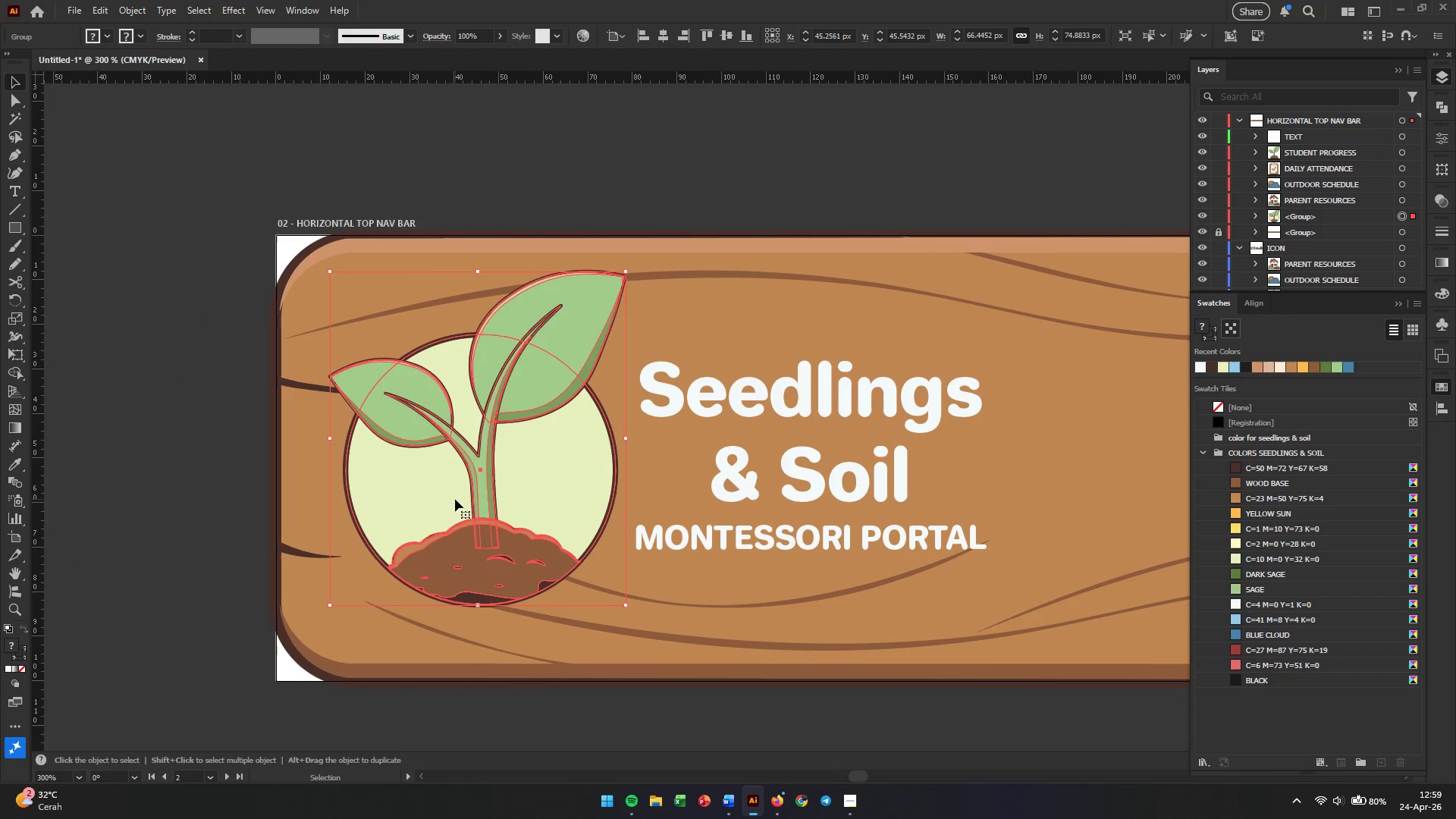 
left_click_drag(start_coordinate=[282, 518], to_coordinate=[512, 513])
 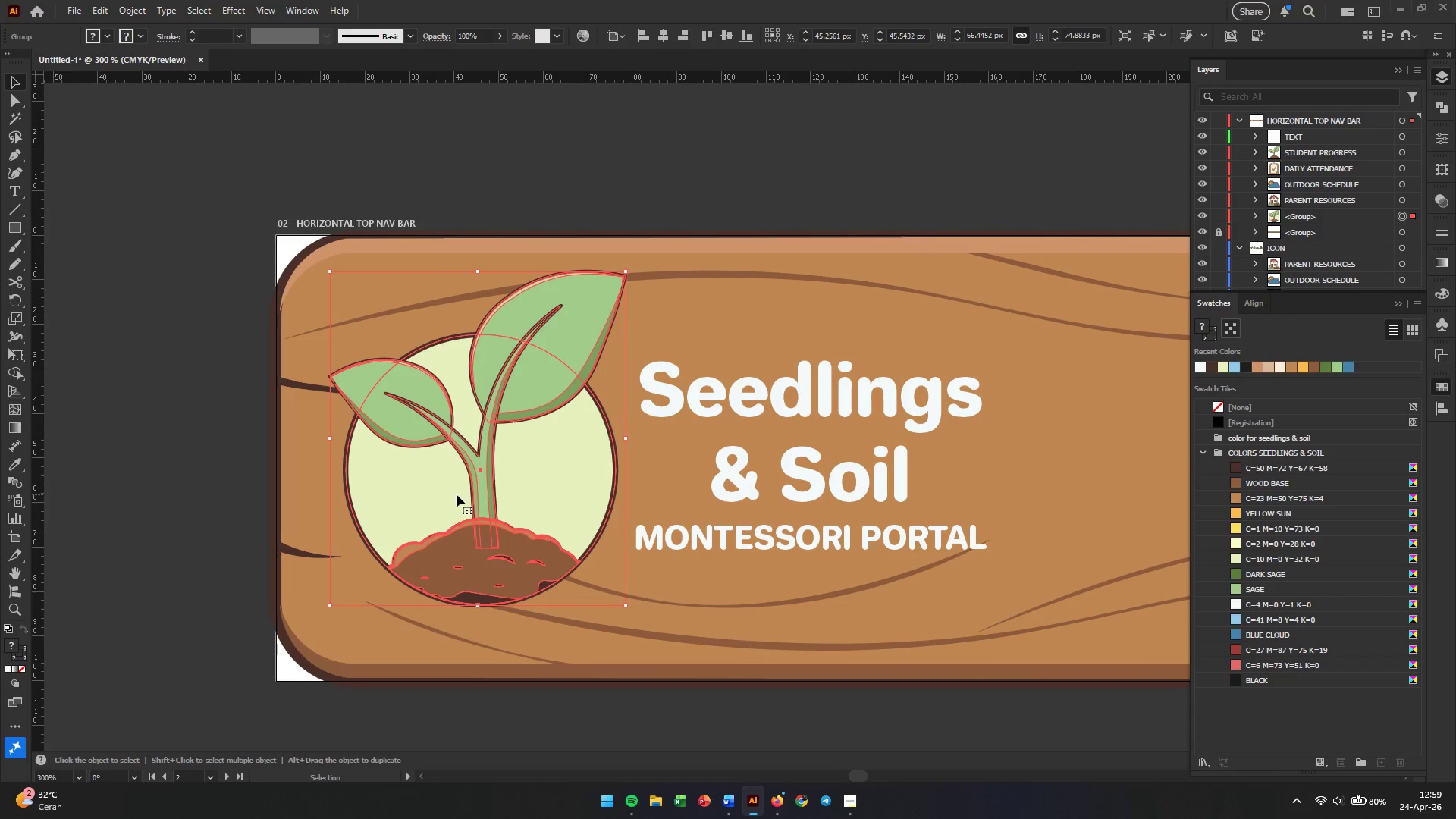 
hold_key(key=AltLeft, duration=0.59)
scroll: coordinate [639, 498], scroll_direction: down, amount: 2.0
 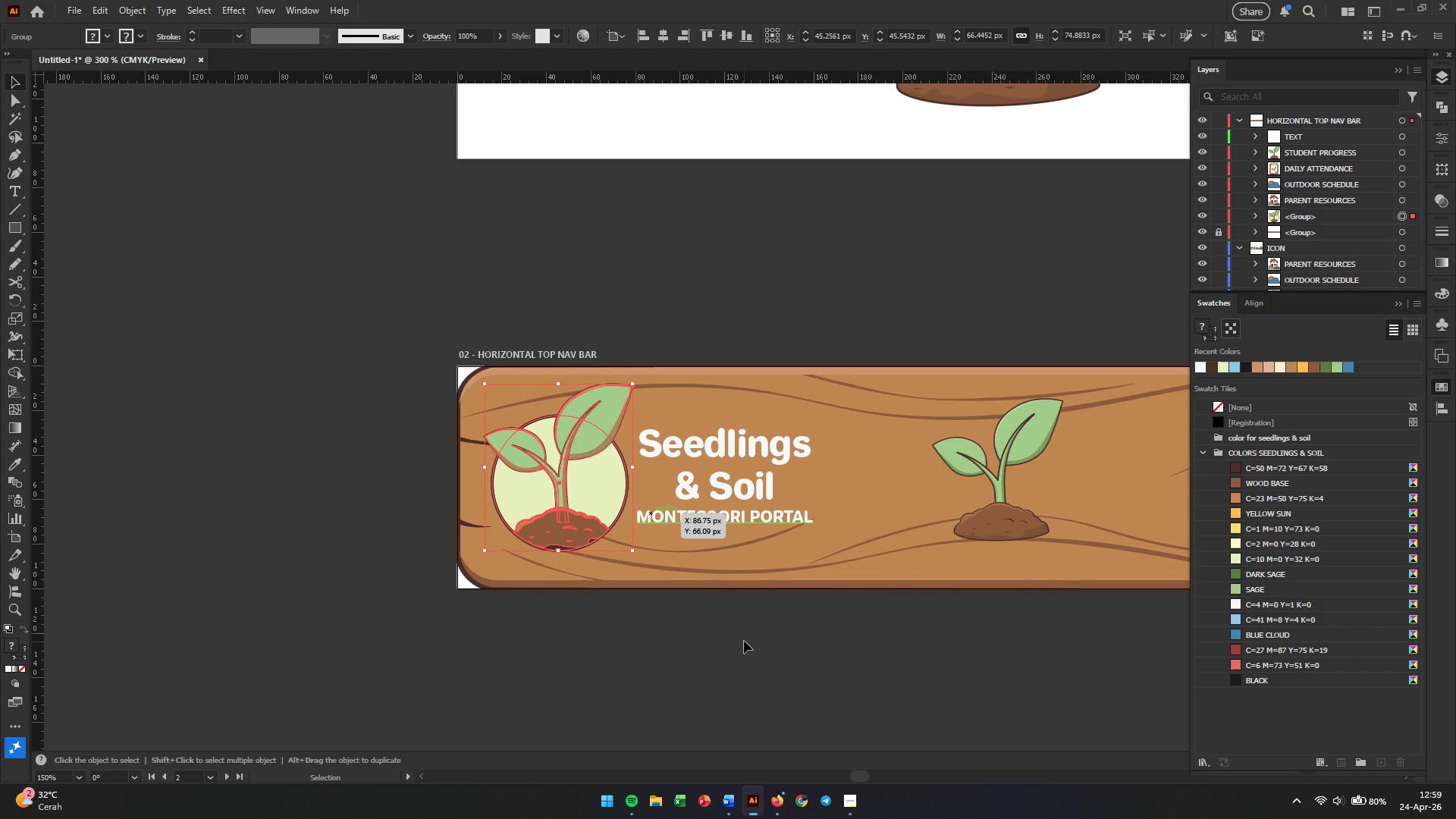 
left_click([744, 646])
 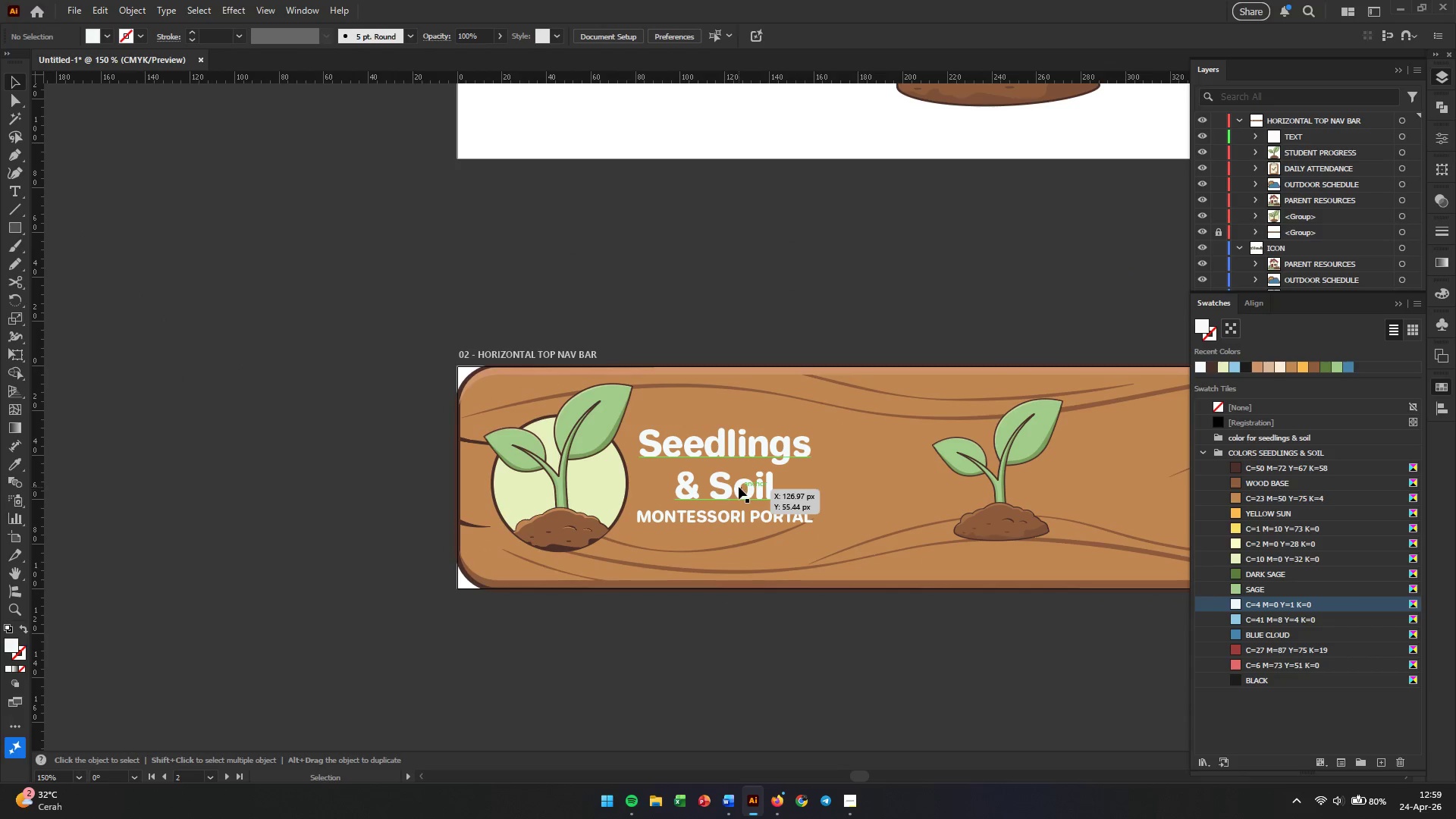 
left_click([739, 487])
 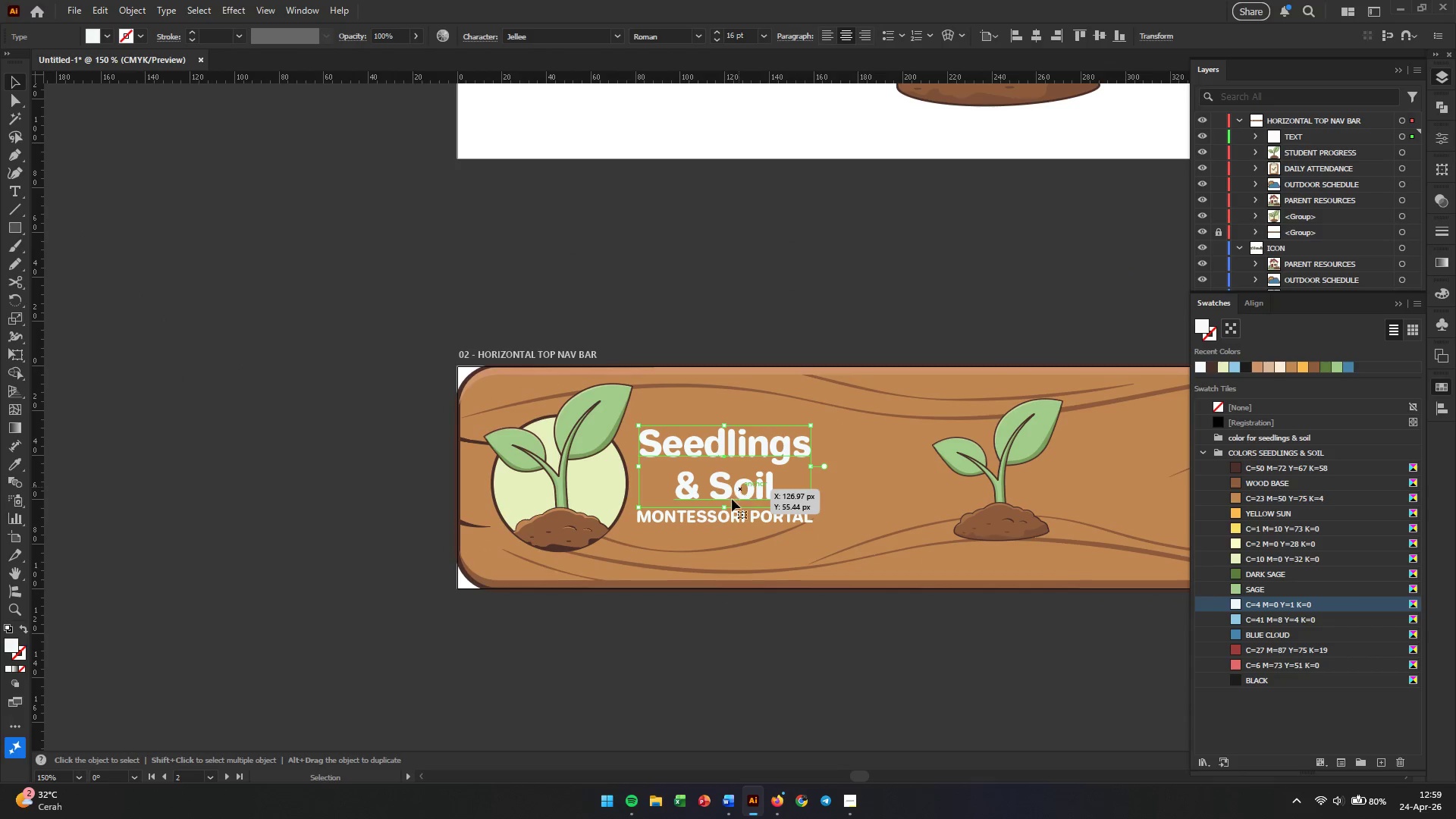 
hold_key(key=ShiftLeft, duration=0.56)
left_click([723, 515])
 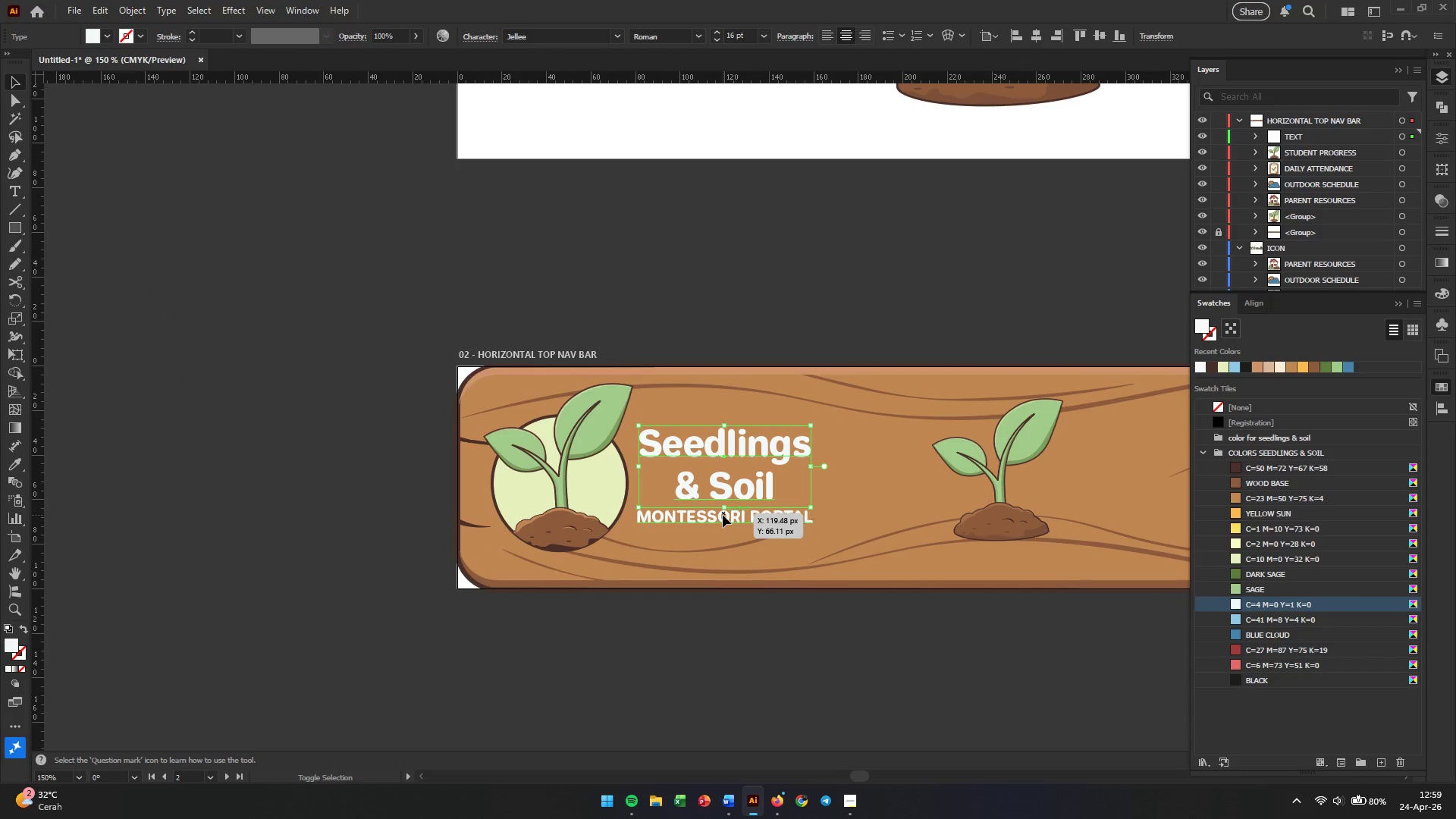 
hold_key(key=AltLeft, duration=0.45)
scroll: coordinate [723, 515], scroll_direction: up, amount: 3.0
 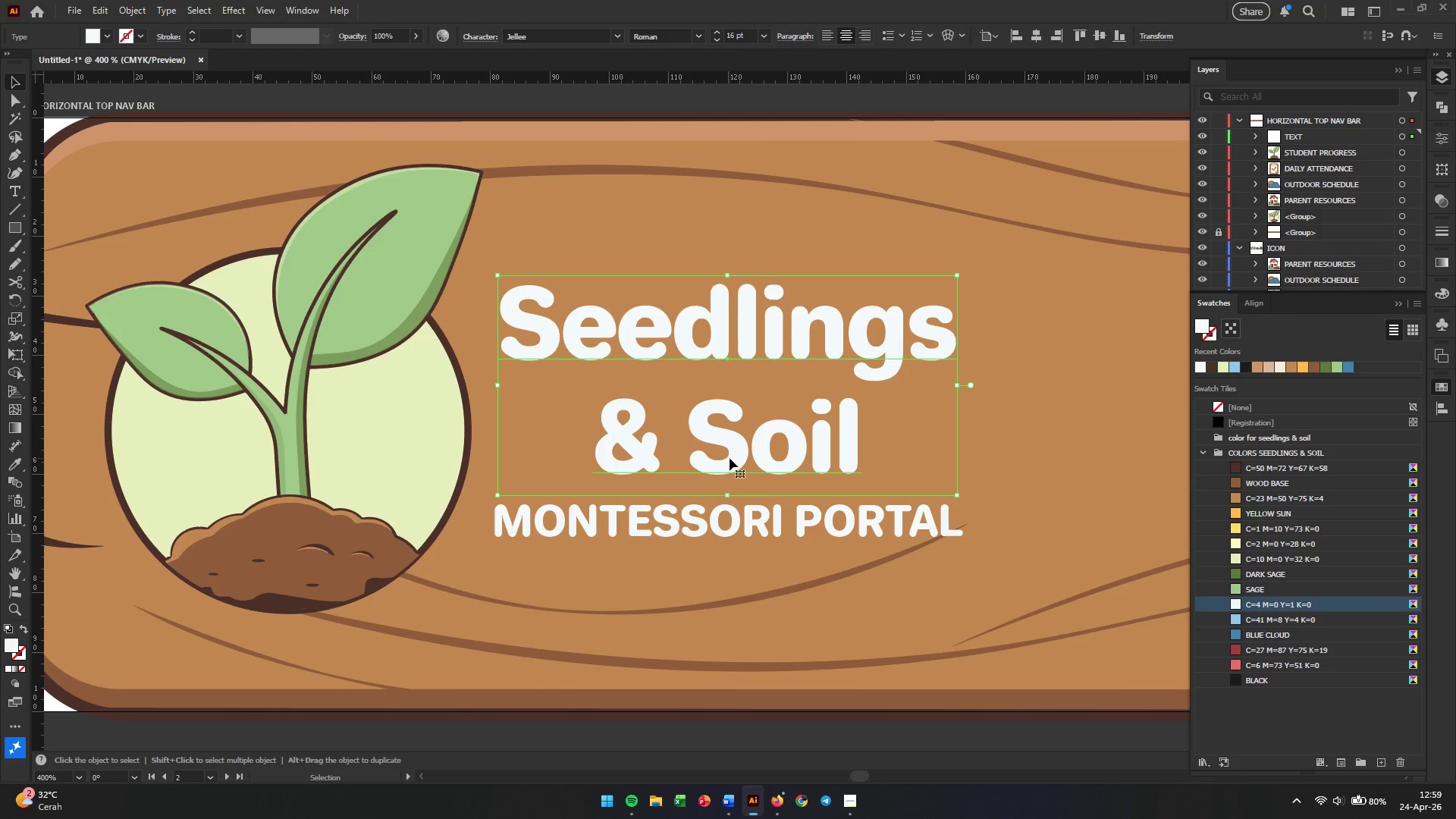 
hold_key(key=ShiftLeft, duration=0.53)
left_click([695, 528])
 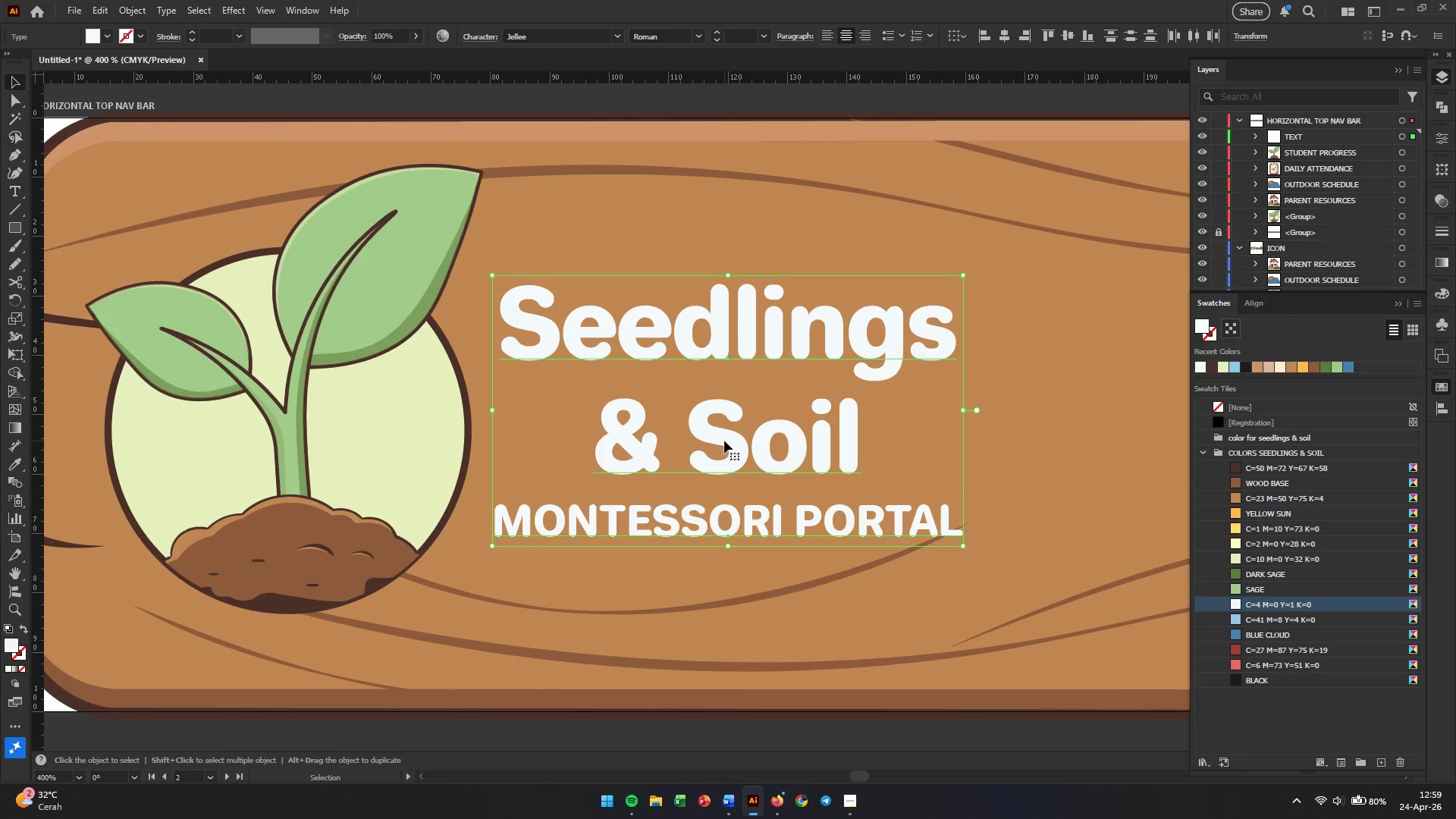 
left_click_drag(start_coordinate=[724, 441], to_coordinate=[723, 448])
 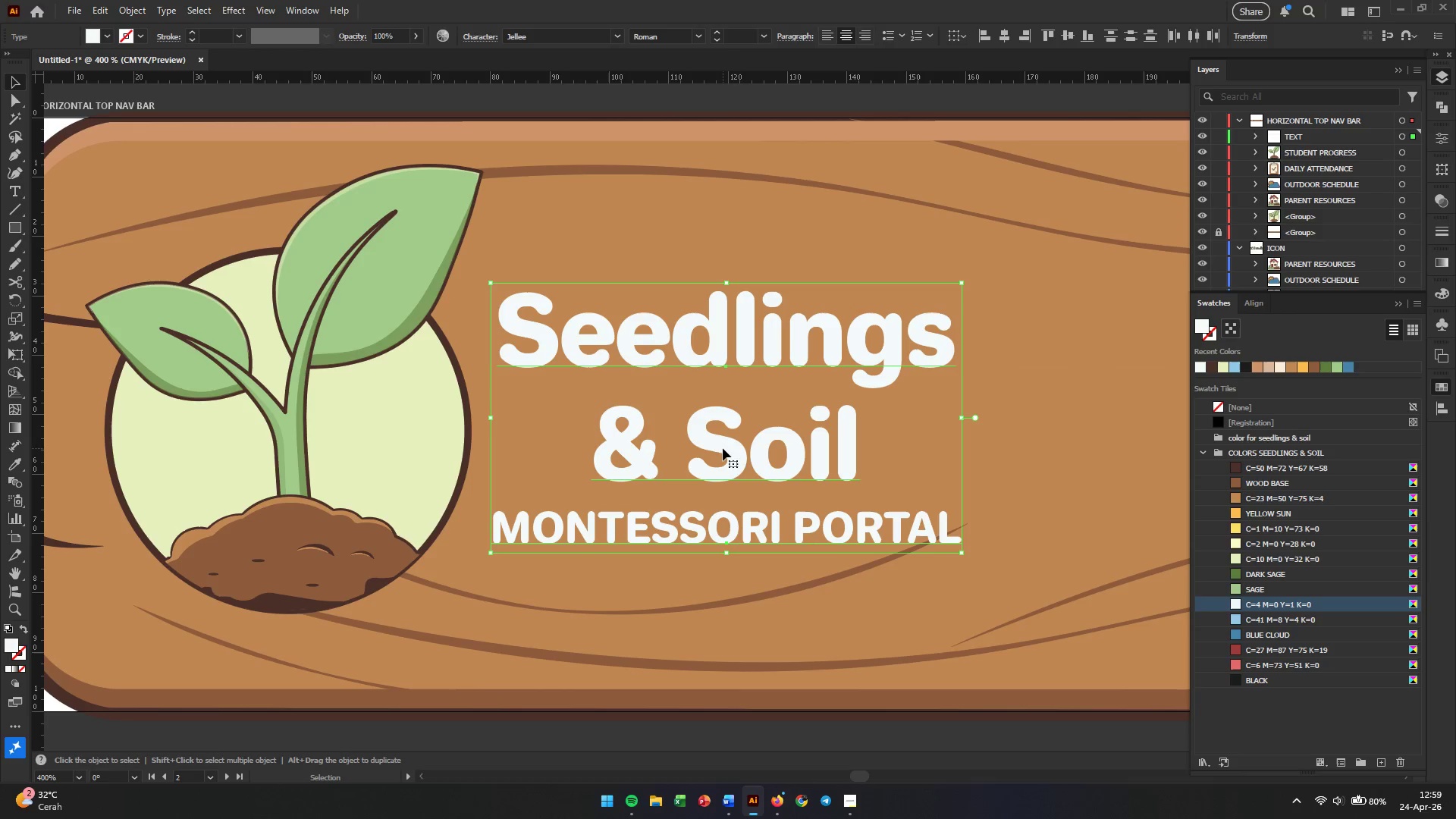 
key(Alt+AltLeft)
 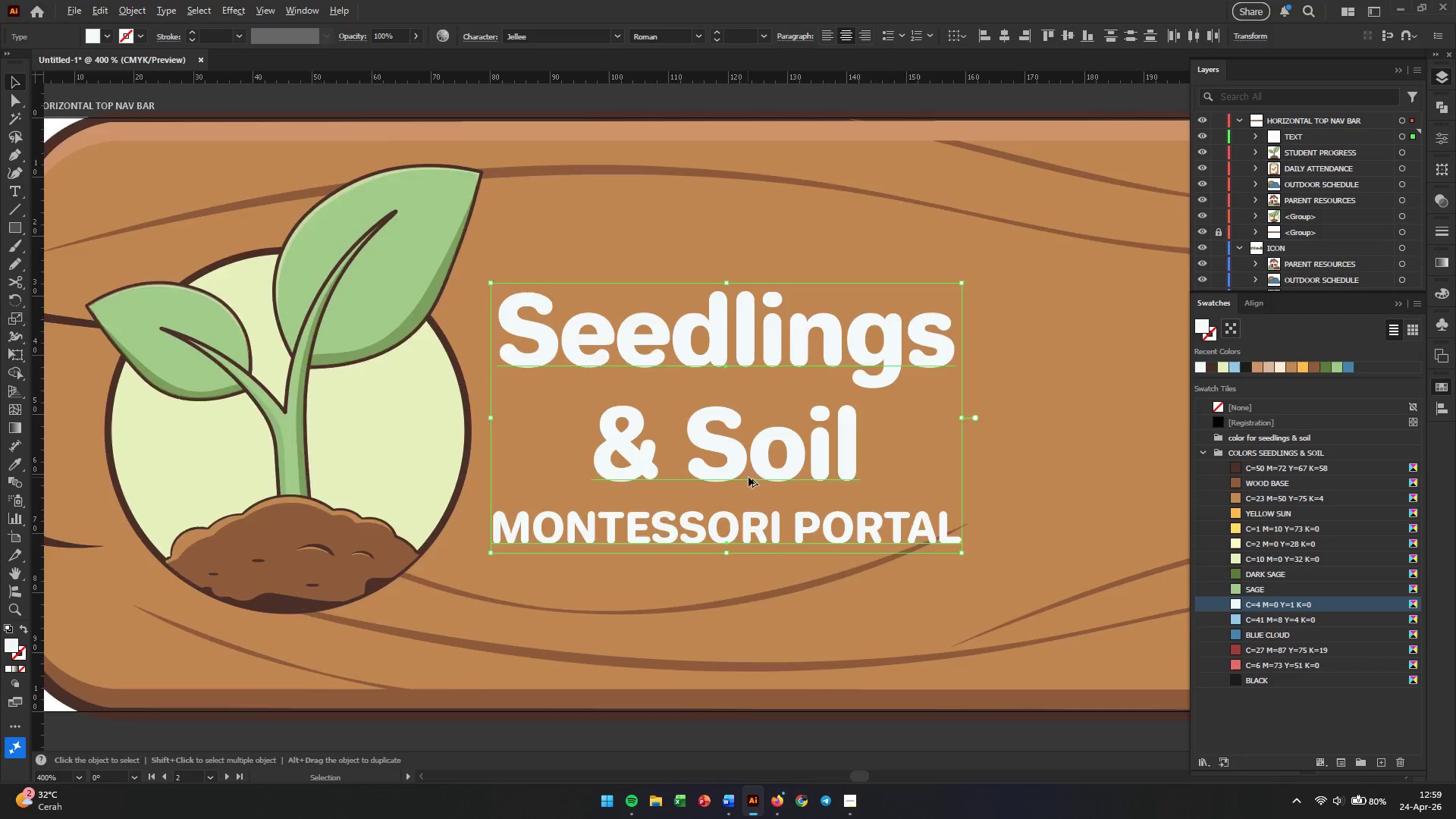 
hold_key(key=Space, duration=0.59)
 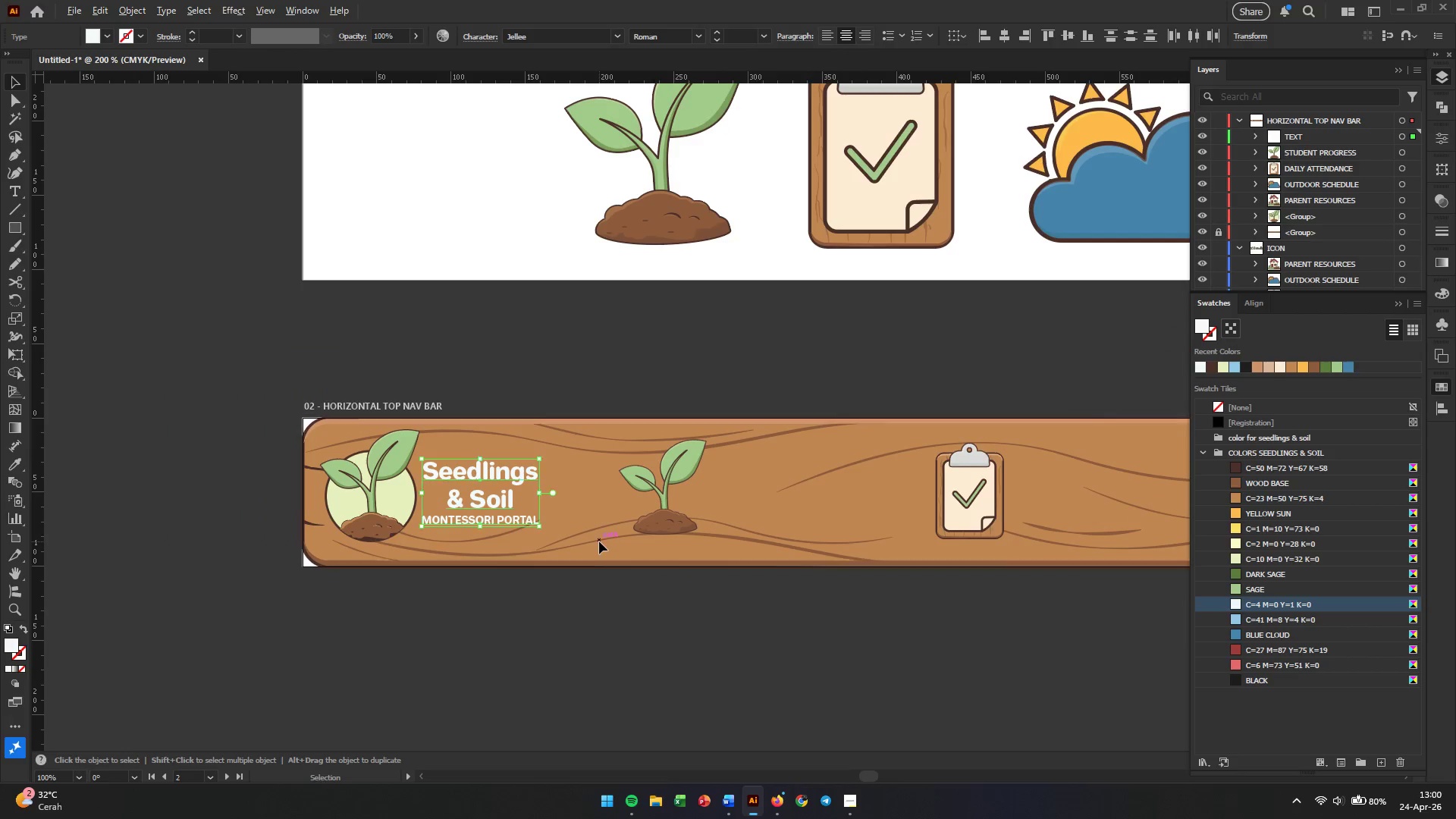 
scroll: coordinate [749, 487], scroll_direction: down, amount: 2.0
 